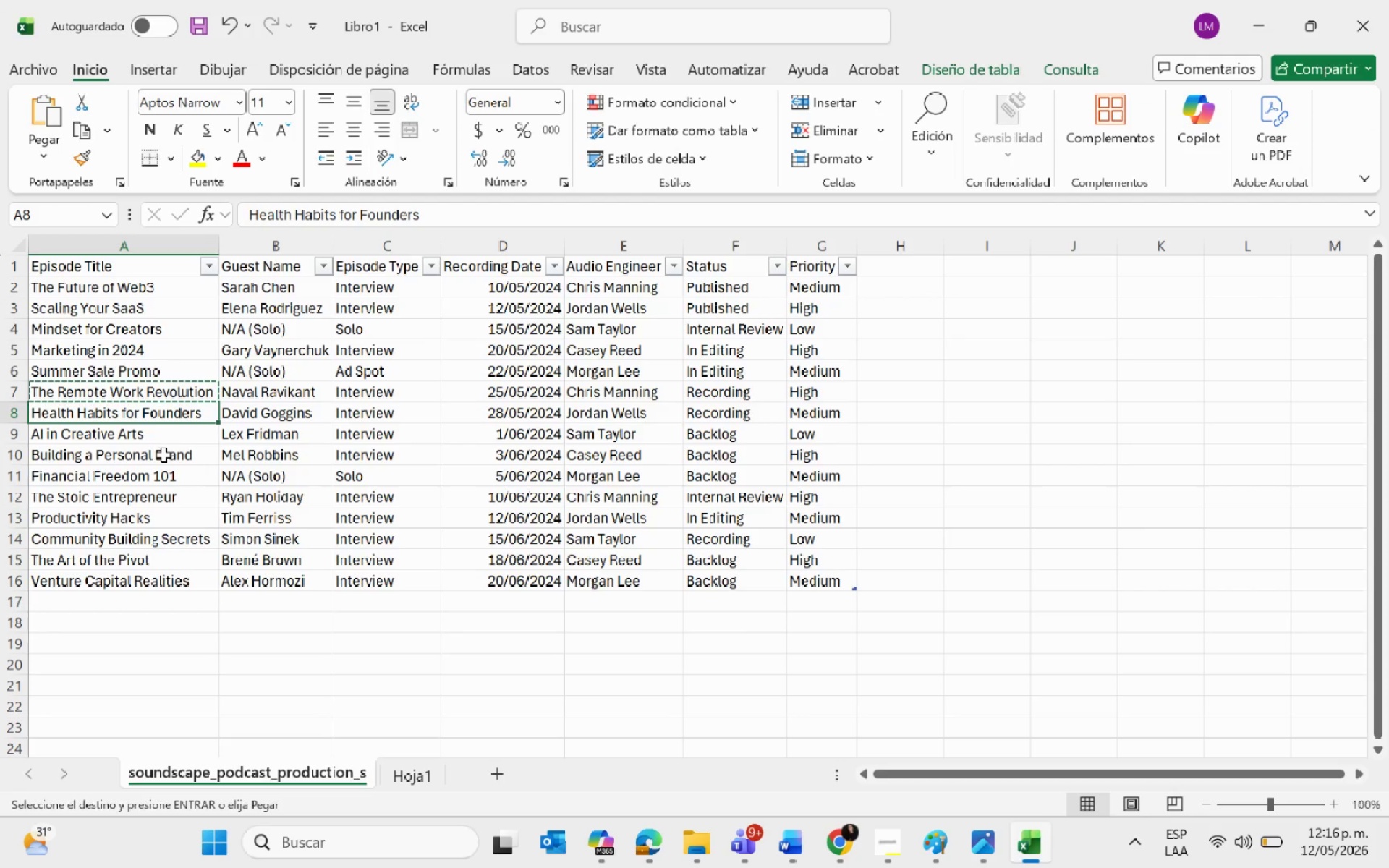 
left_click([145, 433])
 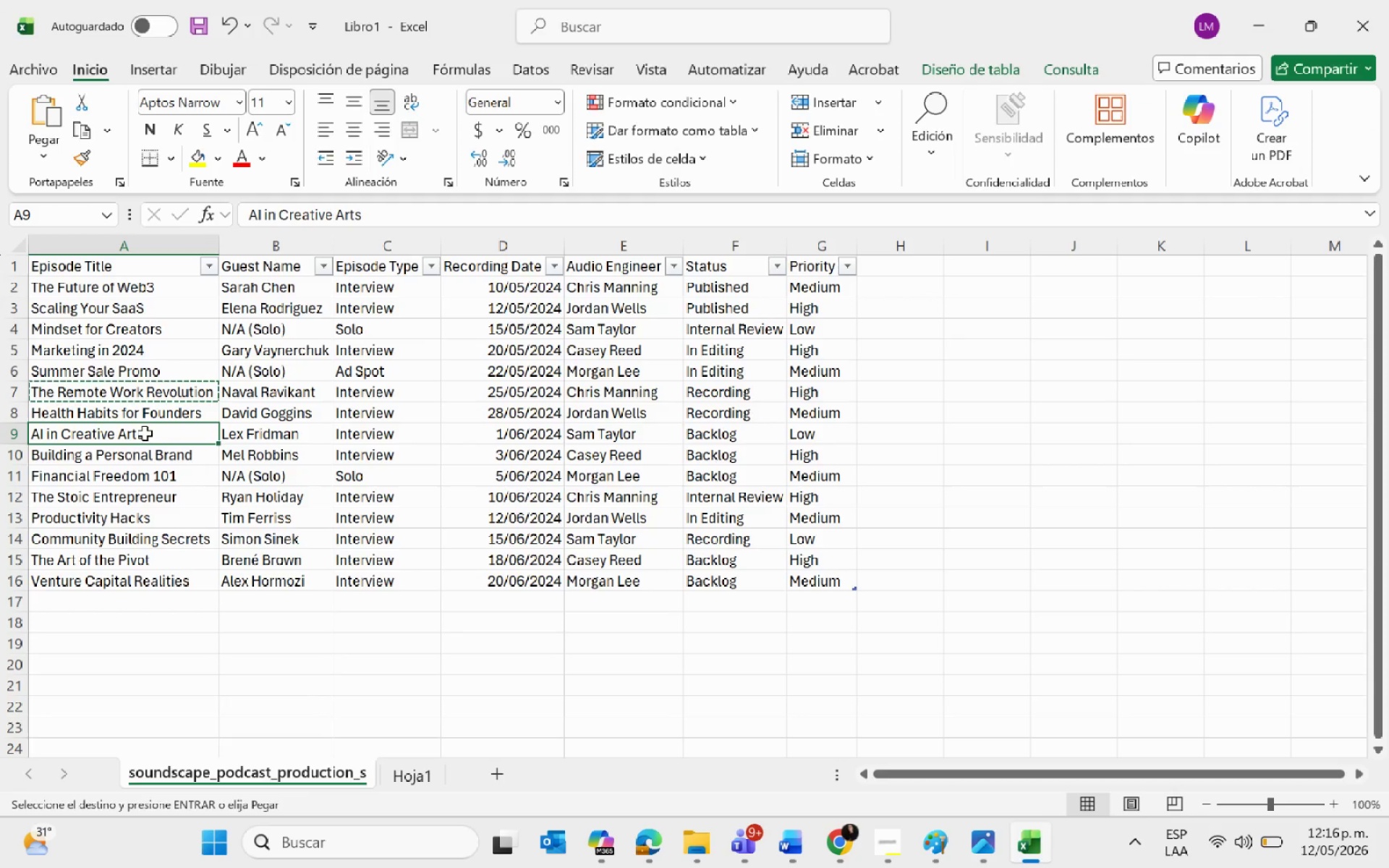 
key(Control+C)
 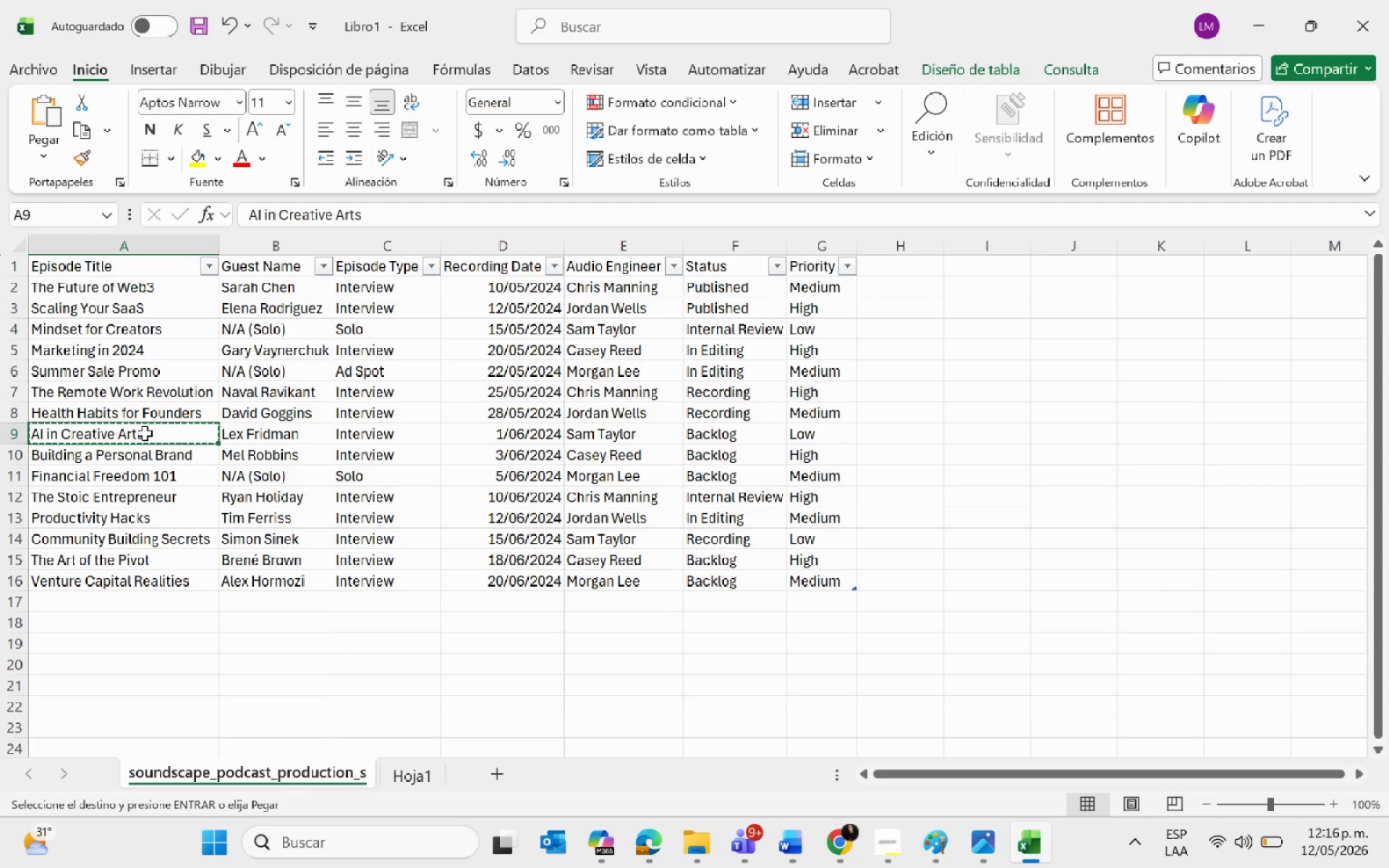 
key(Alt+AltLeft)
 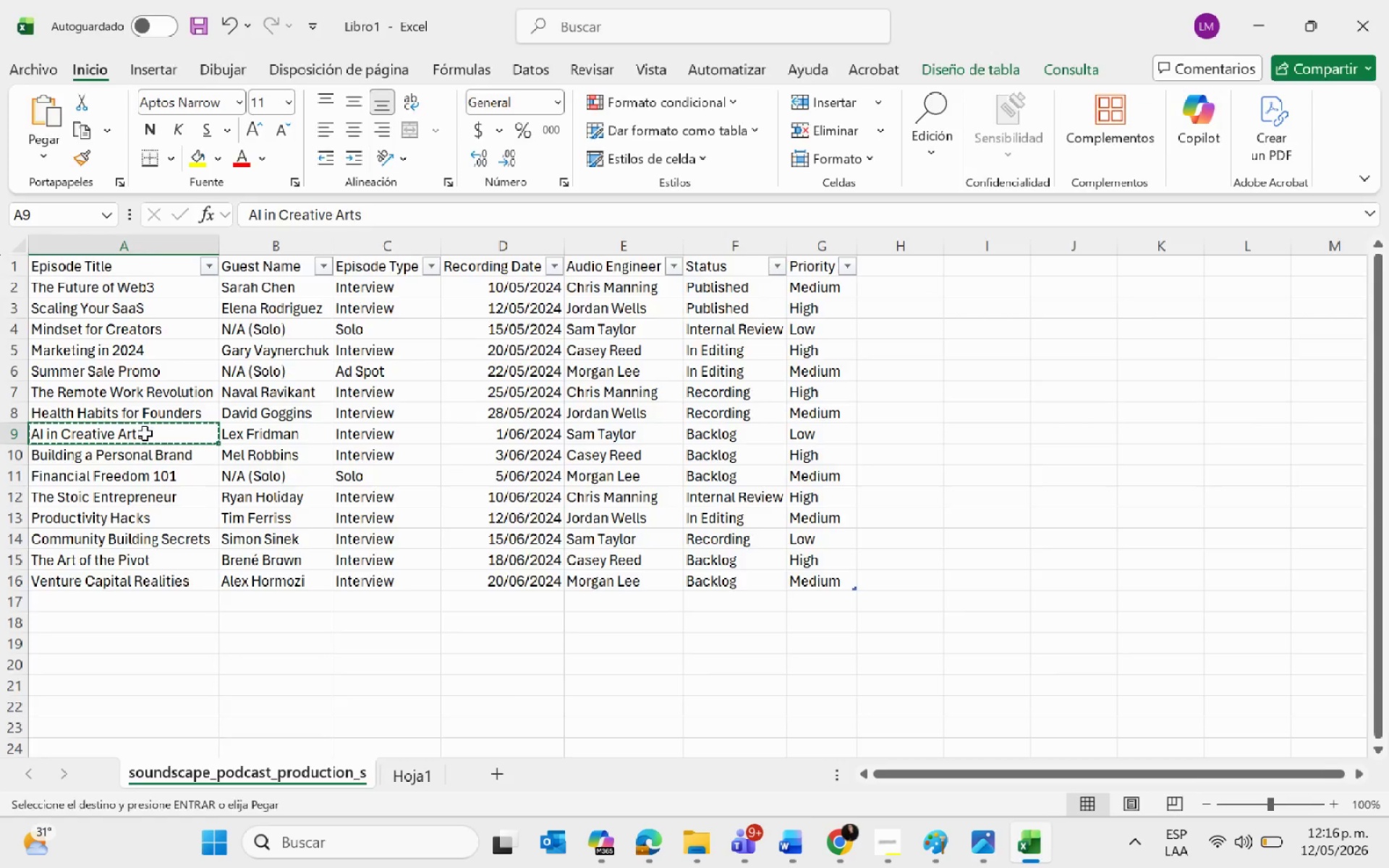 
key(Alt+Tab)
 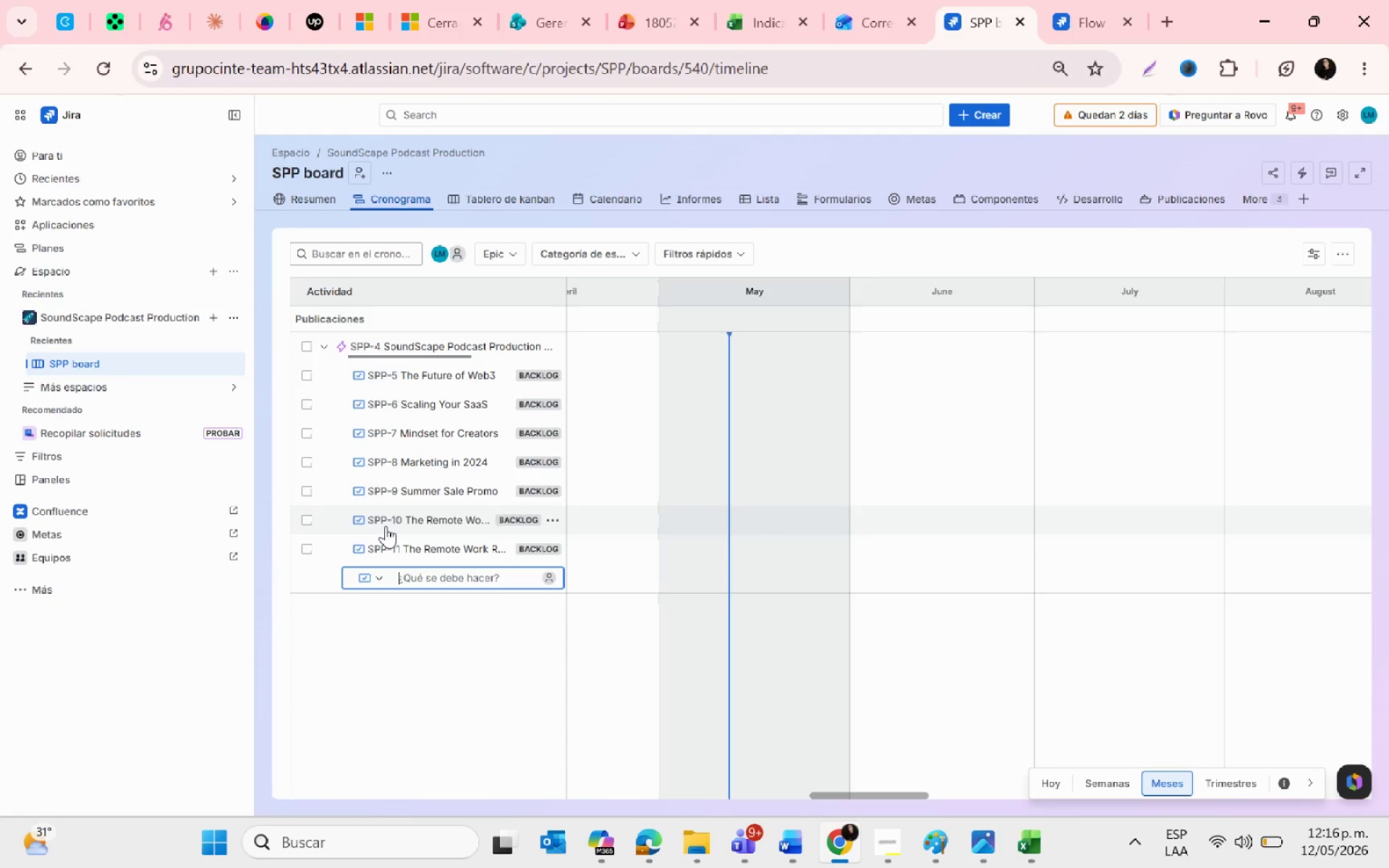 
key(Control+ControlLeft)
 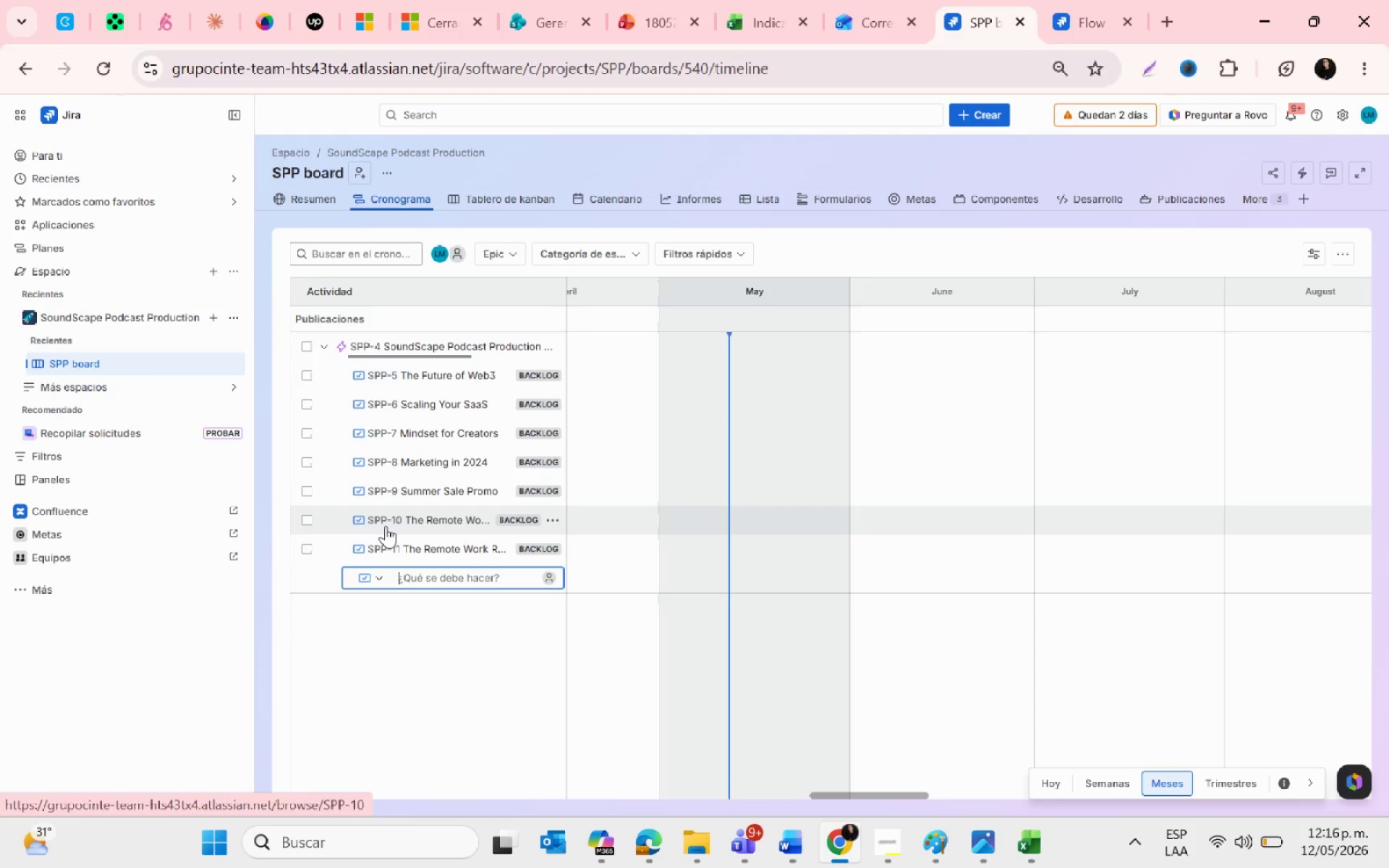 
key(Control+V)
 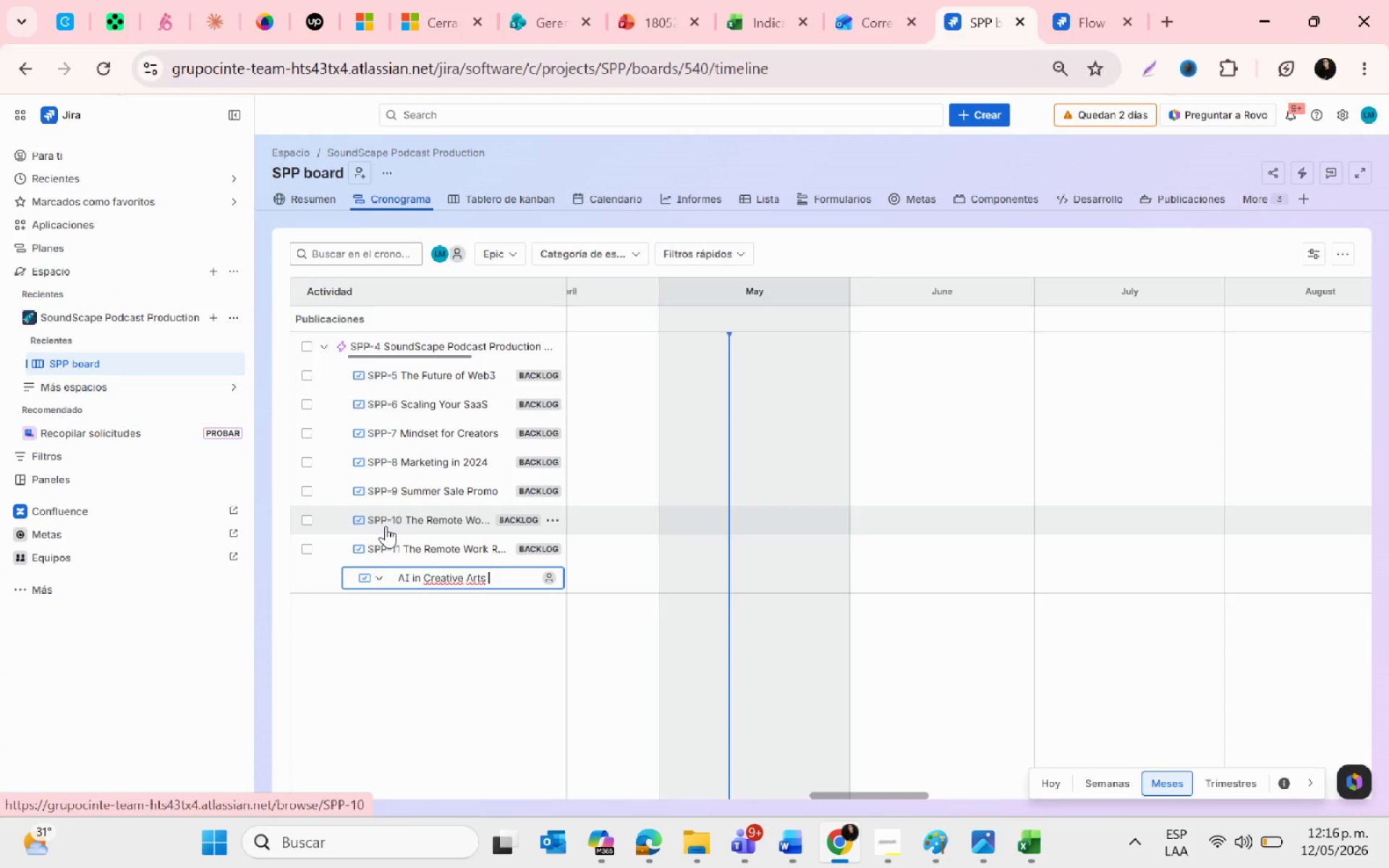 
key(Enter)
 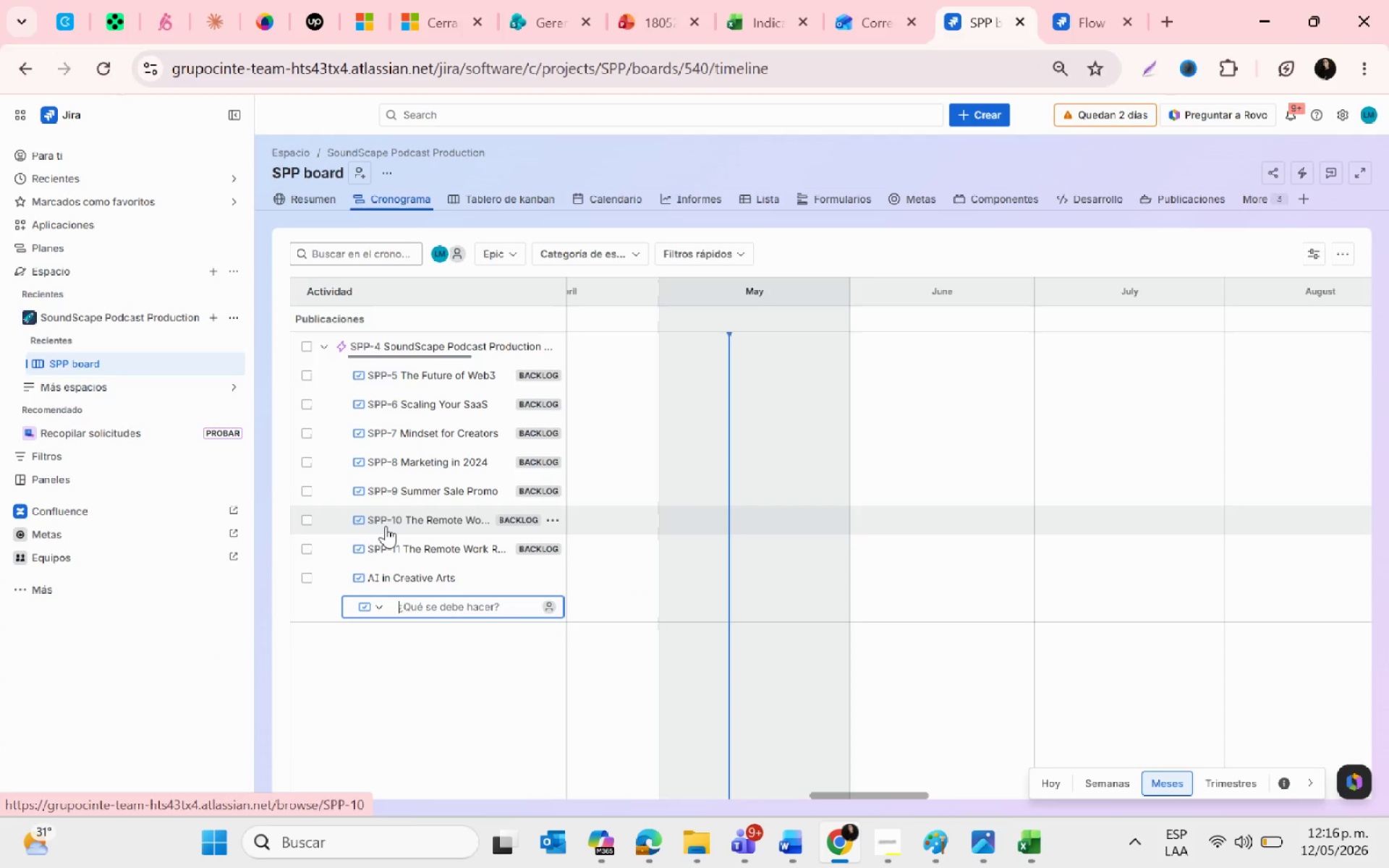 
key(Alt+AltLeft)
 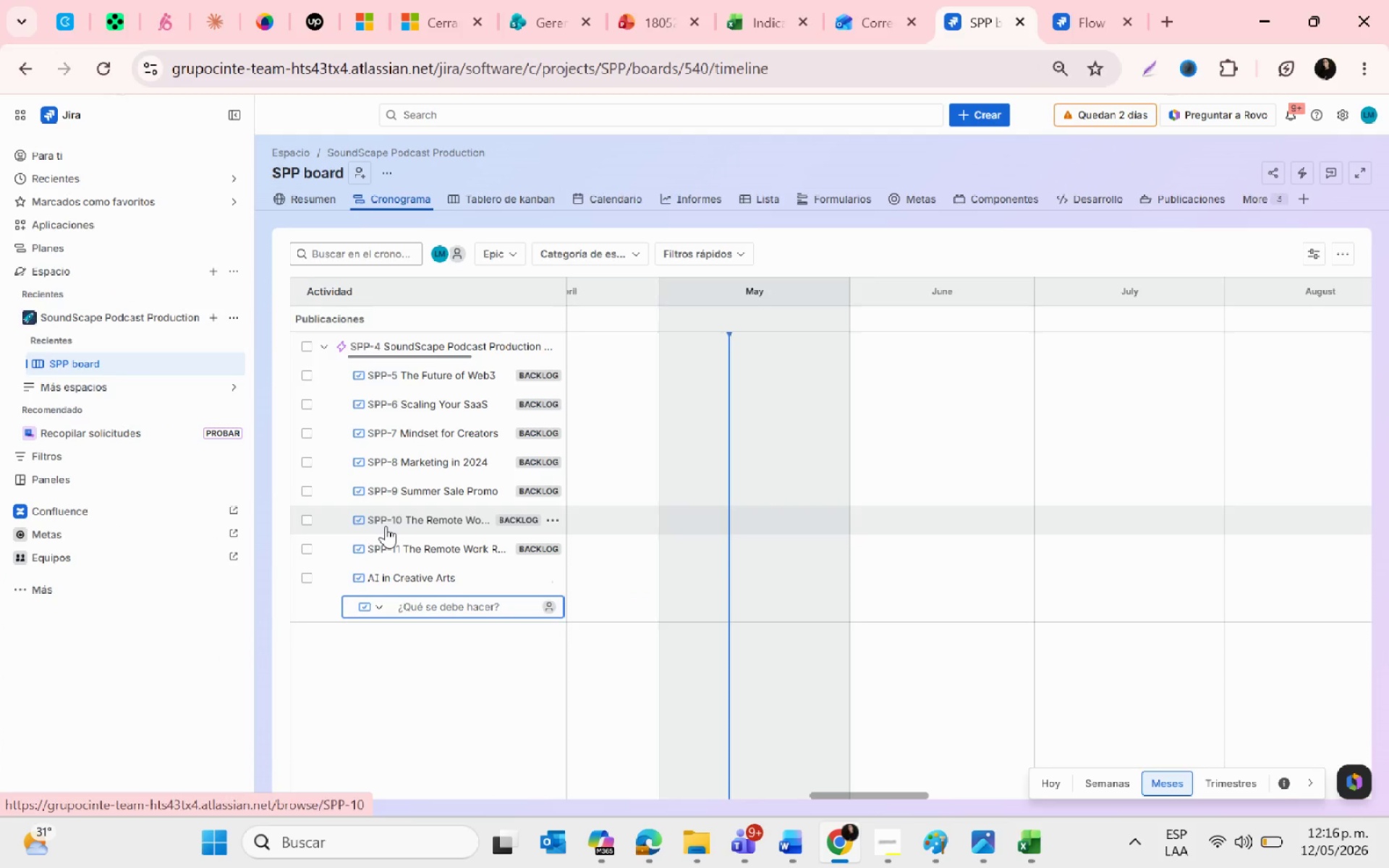 
key(Alt+Tab)
 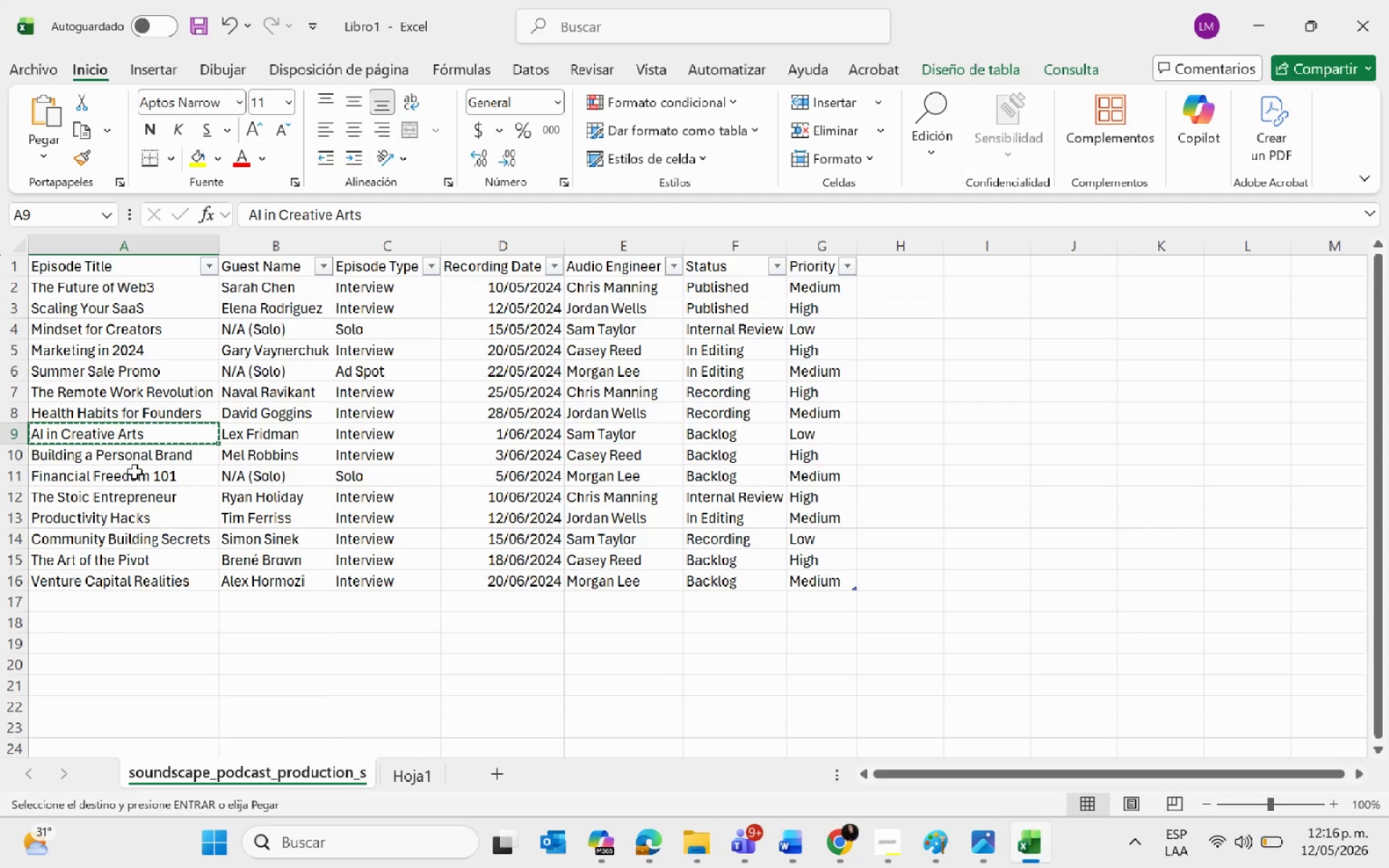 
left_click([124, 448])
 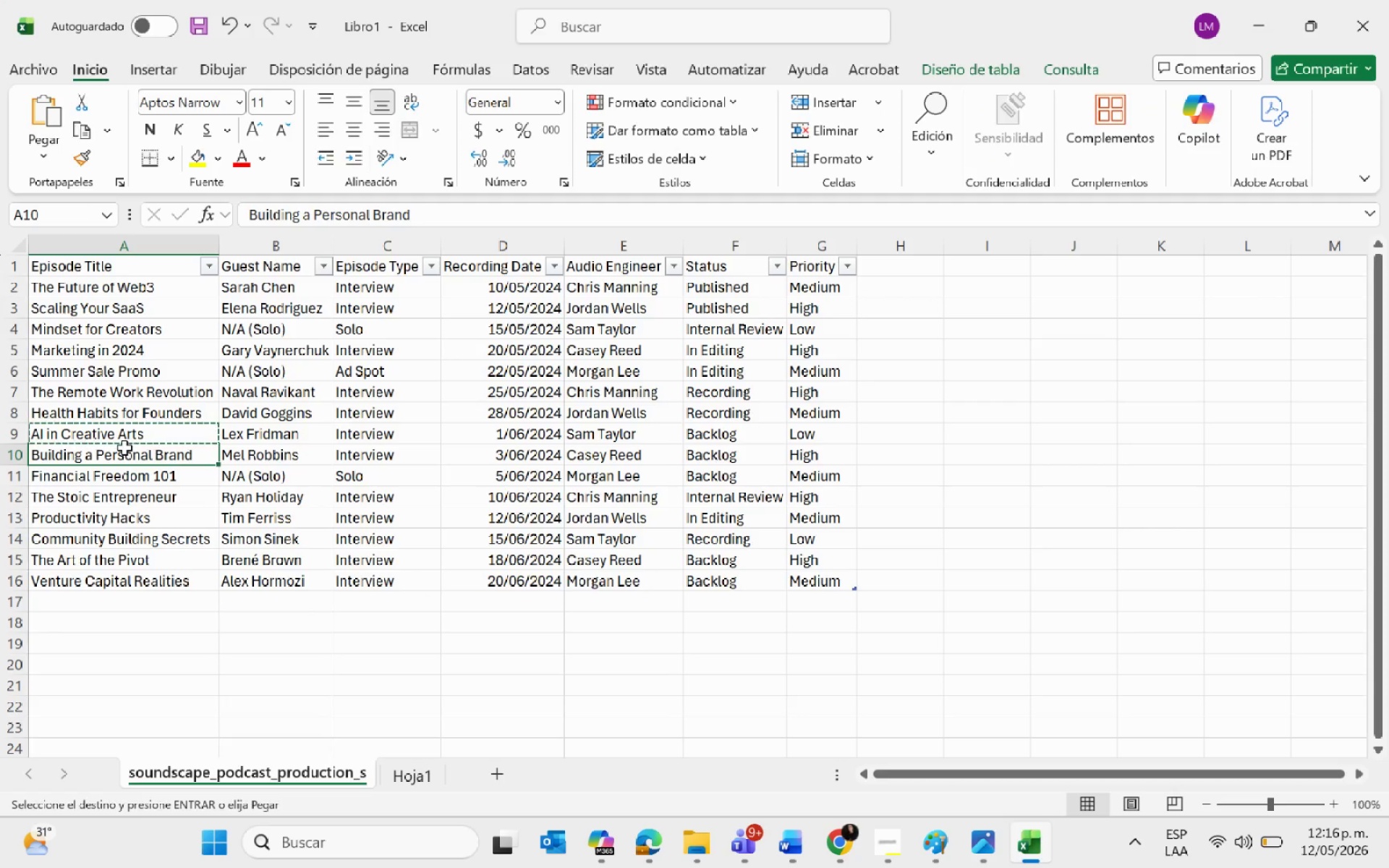 
key(Control+C)
 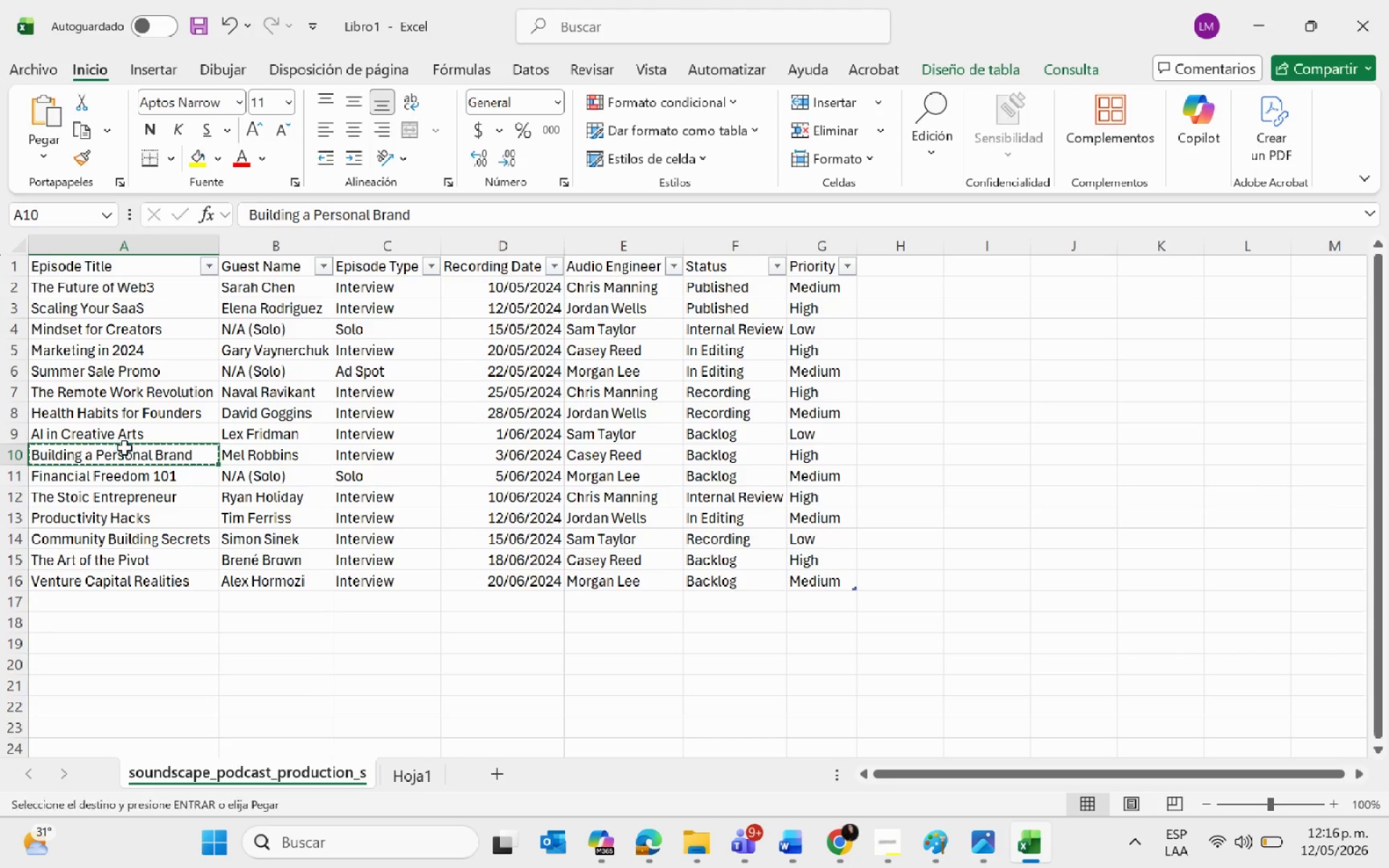 
key(Alt+AltLeft)
 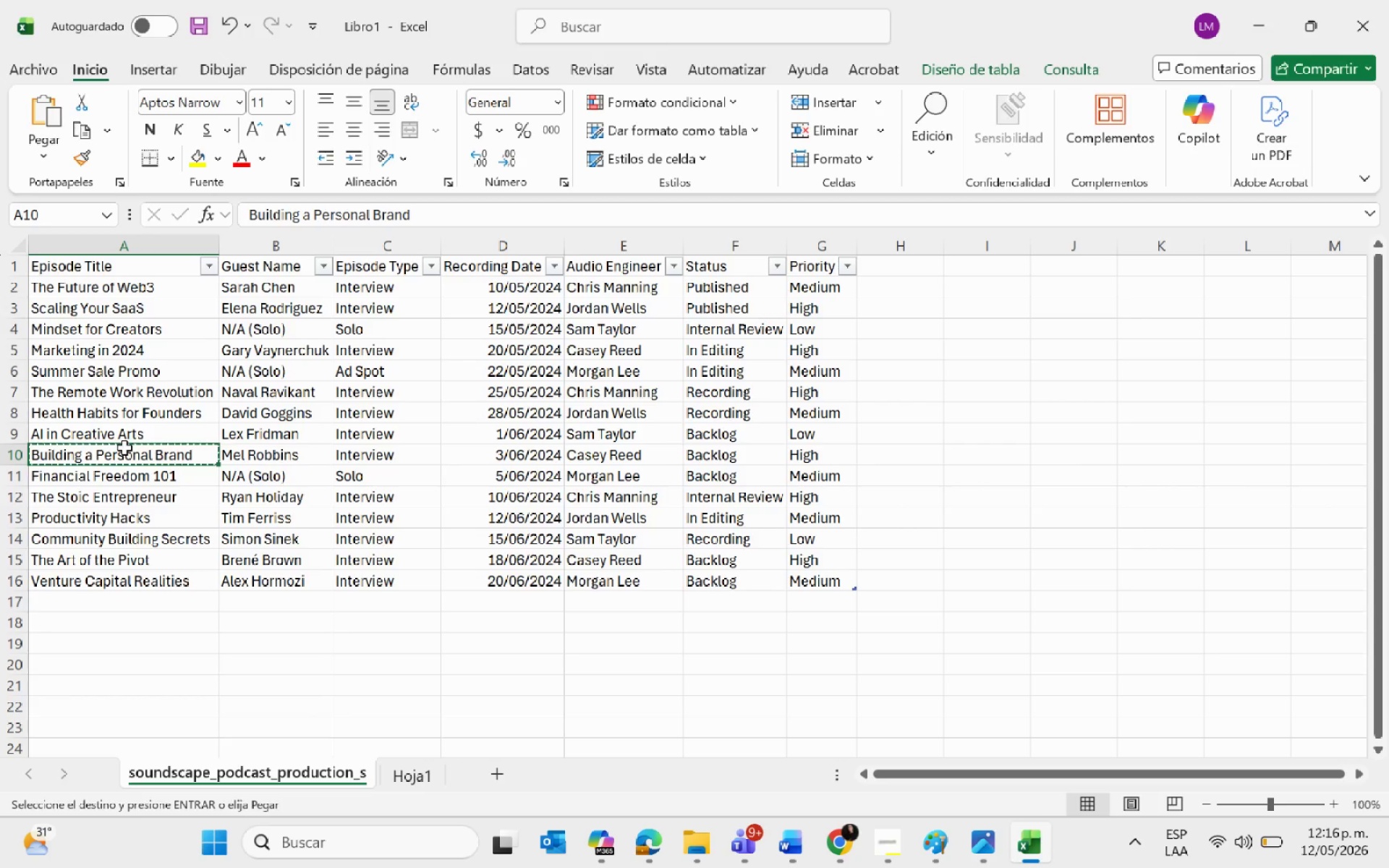 
key(Alt+Tab)
 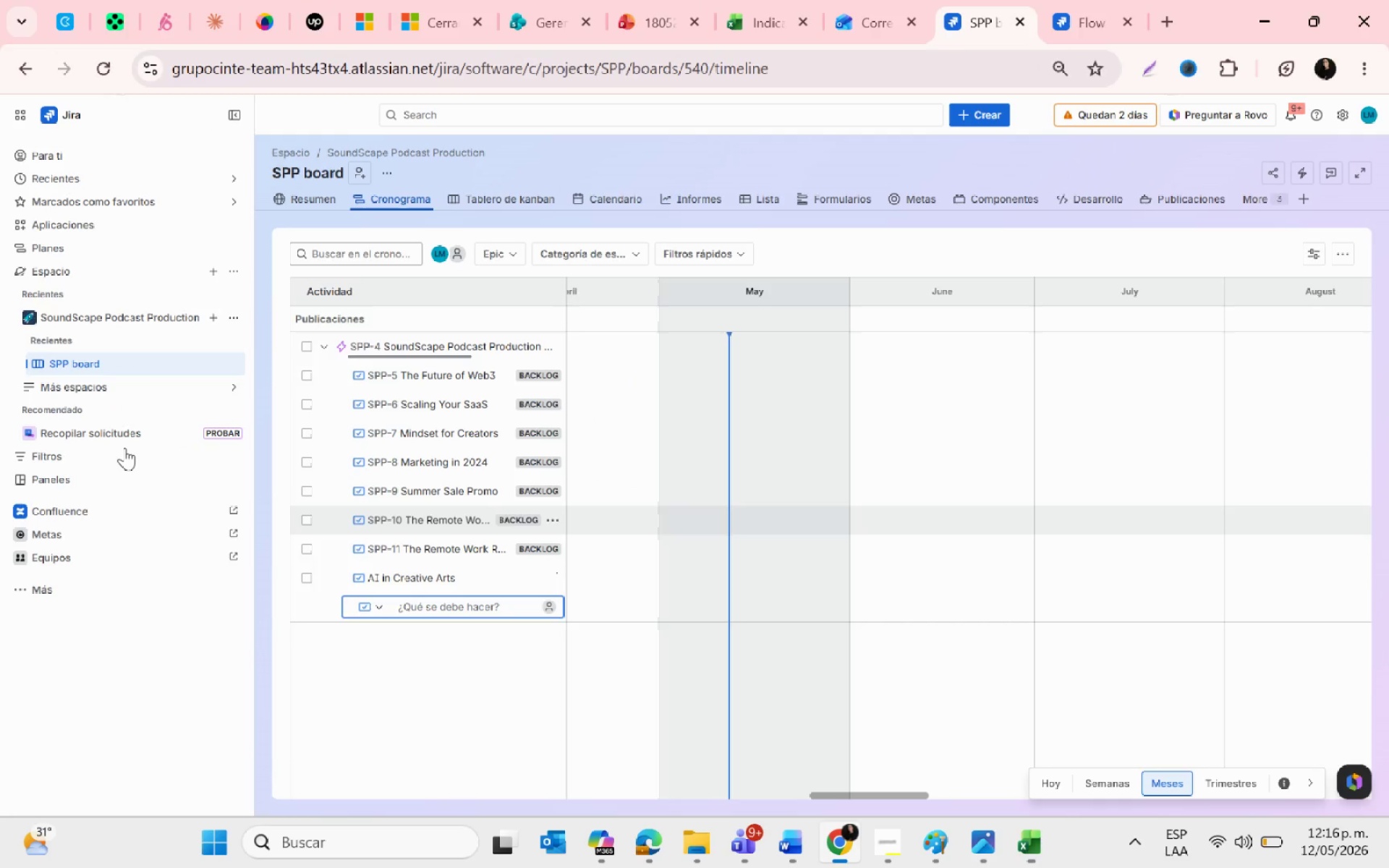 
key(Control+ControlLeft)
 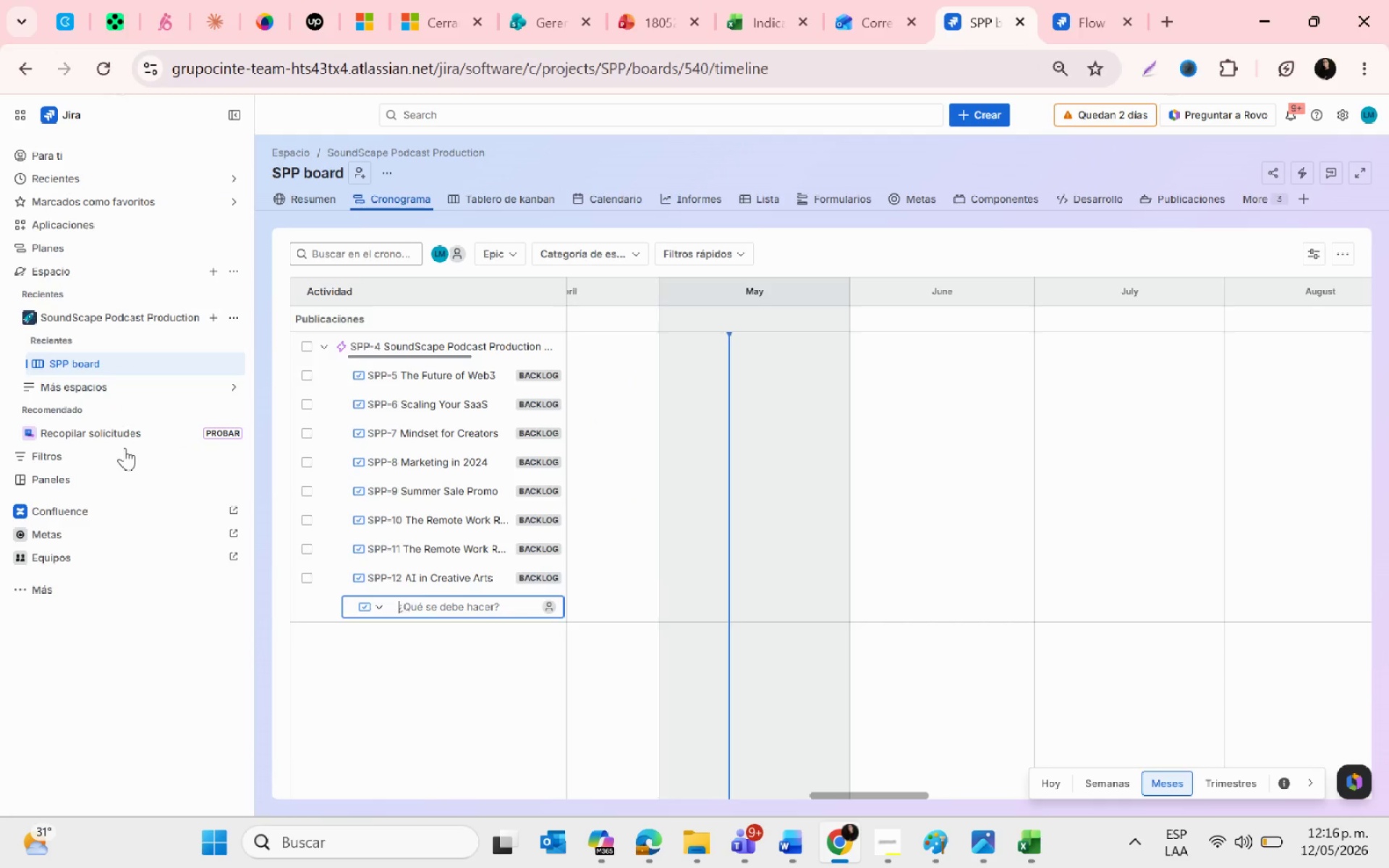 
key(Control+V)
 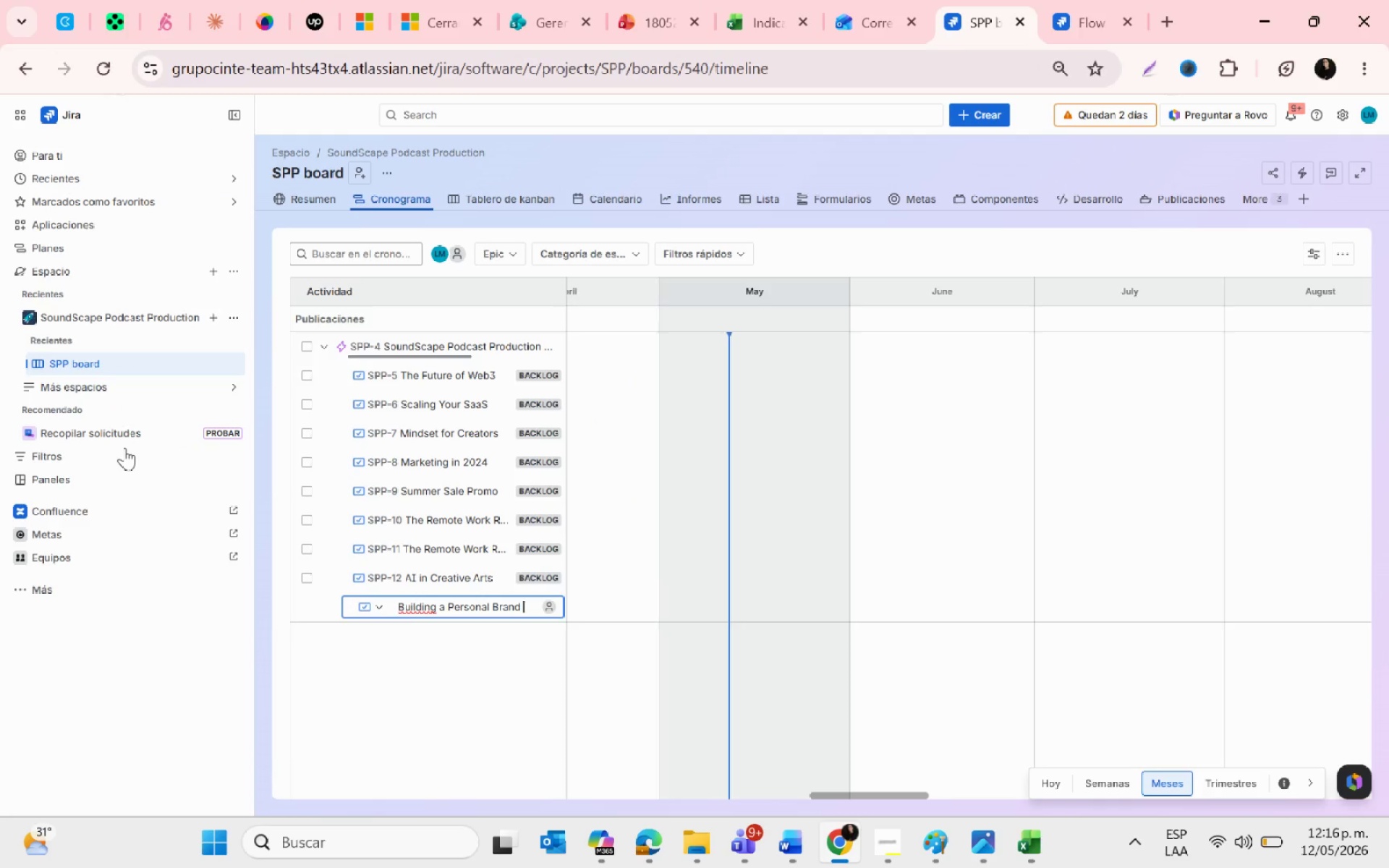 
key(Enter)
 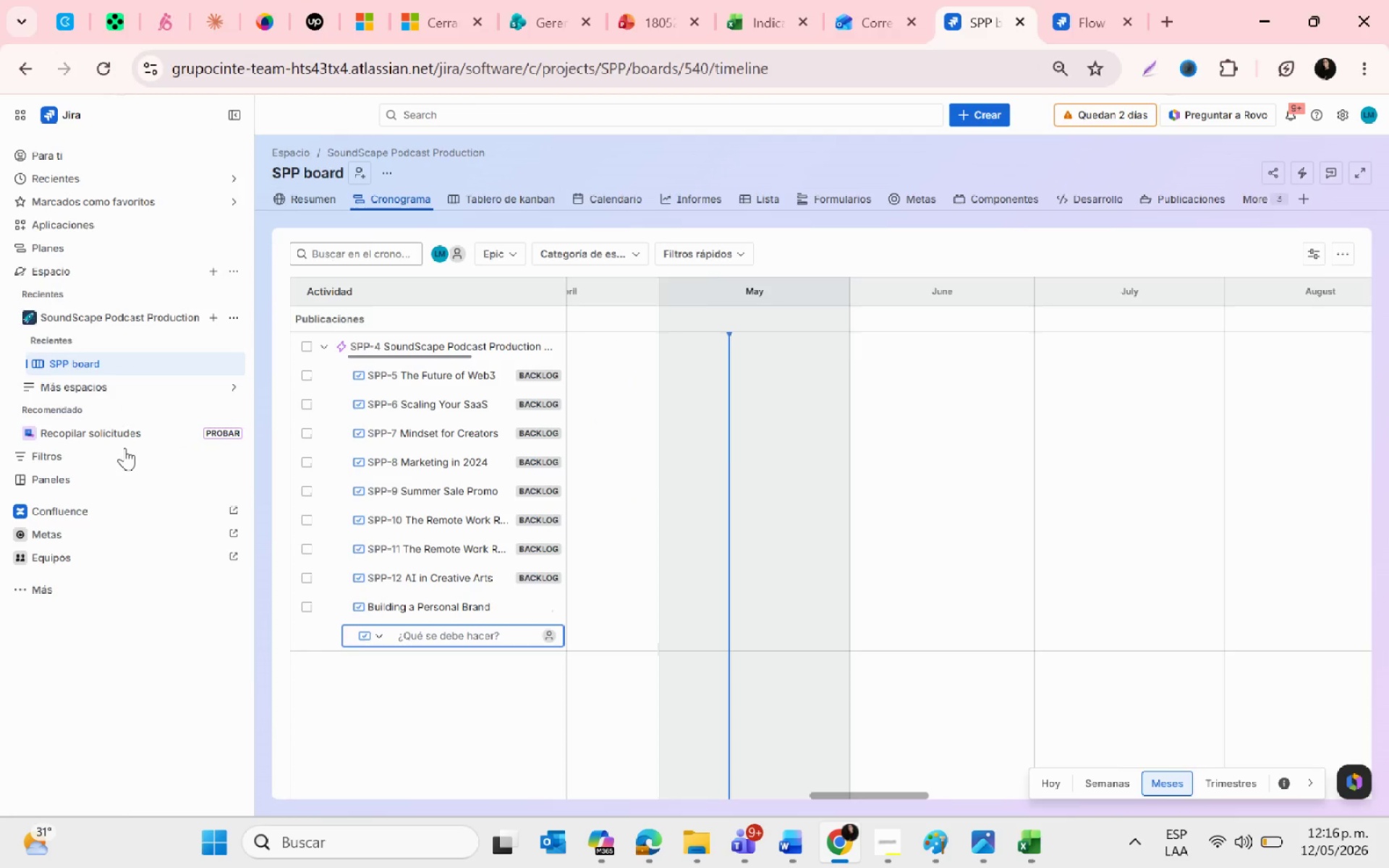 
key(Alt+AltLeft)
 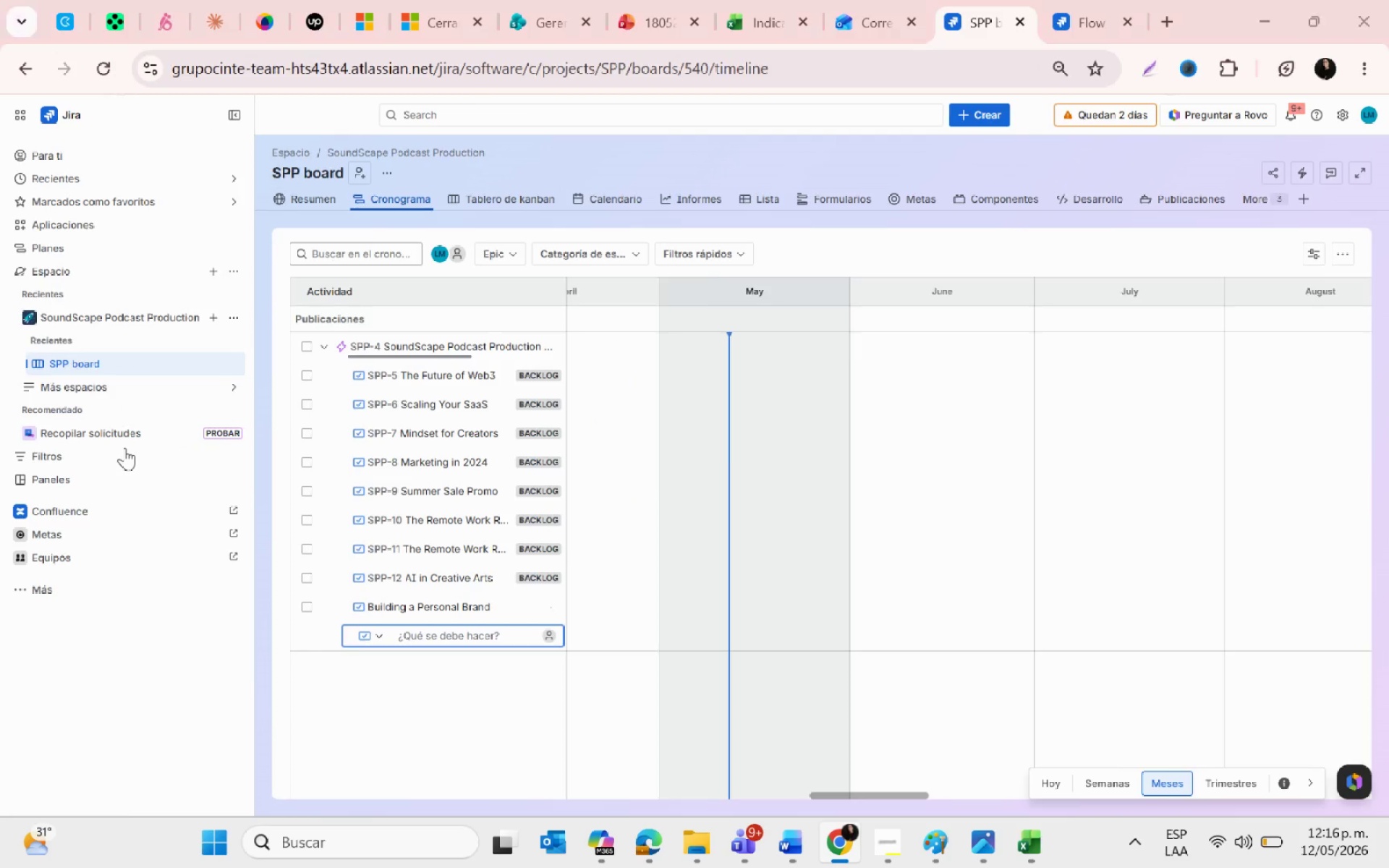 
key(Alt+Tab)
 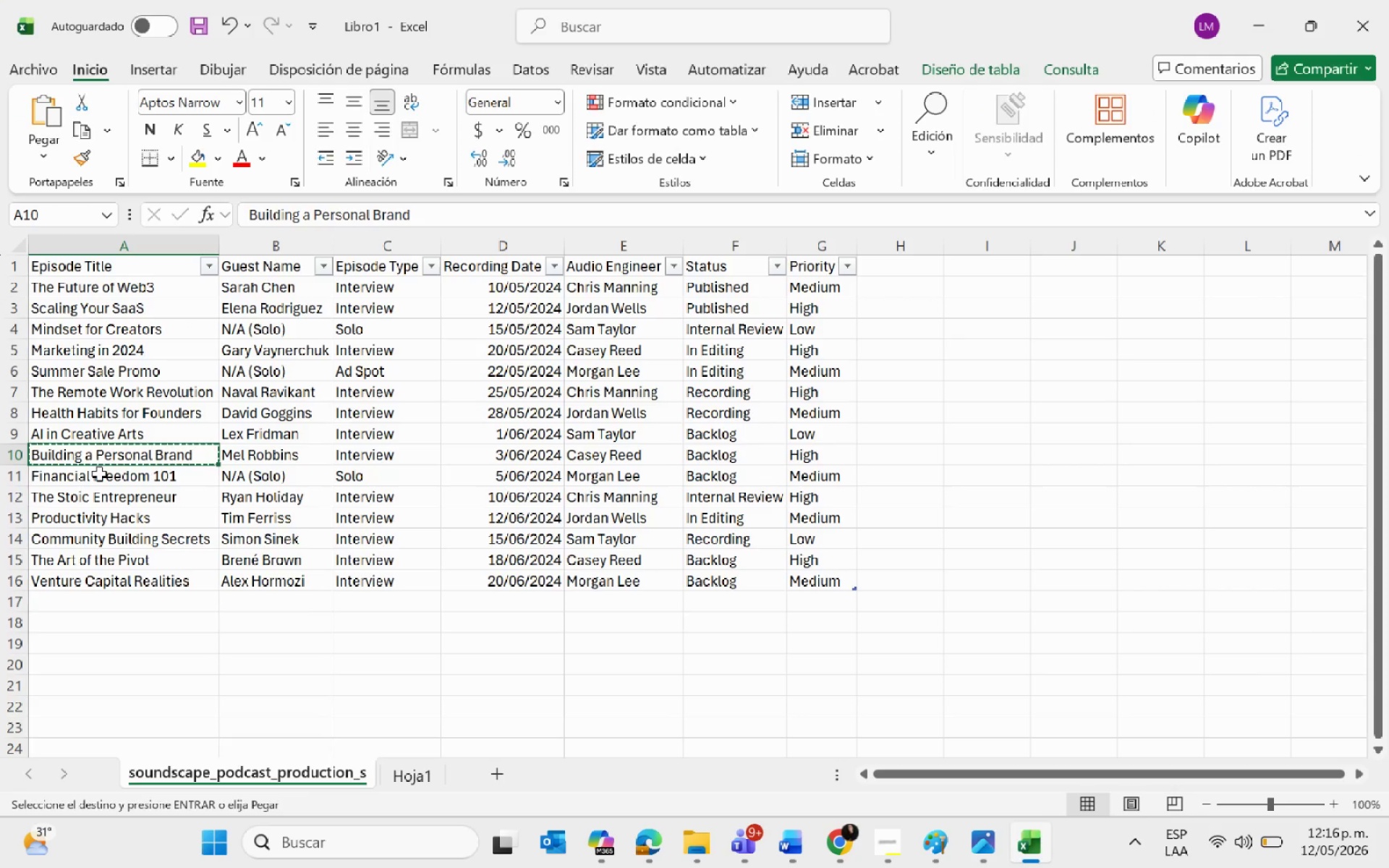 
left_click([99, 474])
 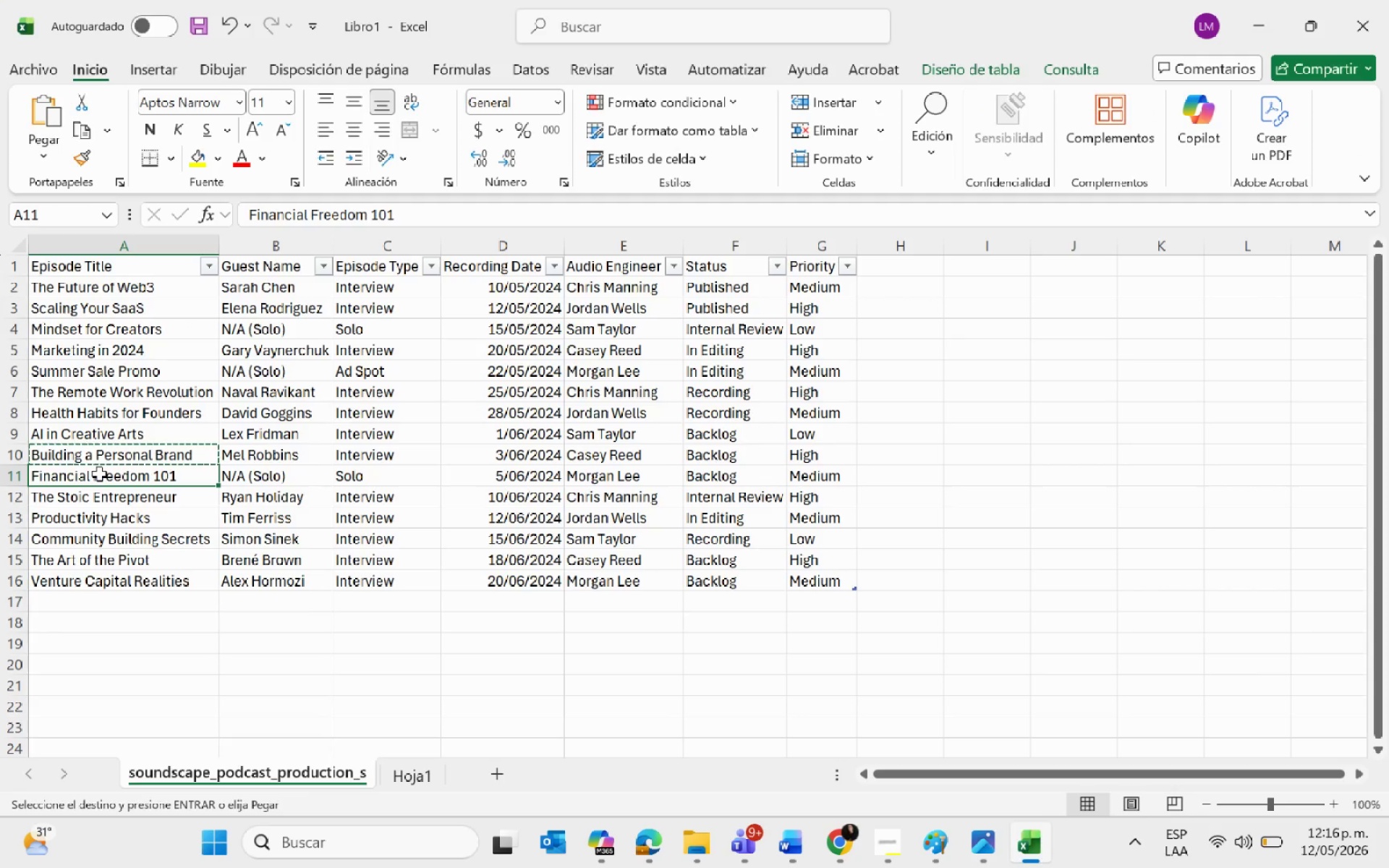 
key(Control+C)
 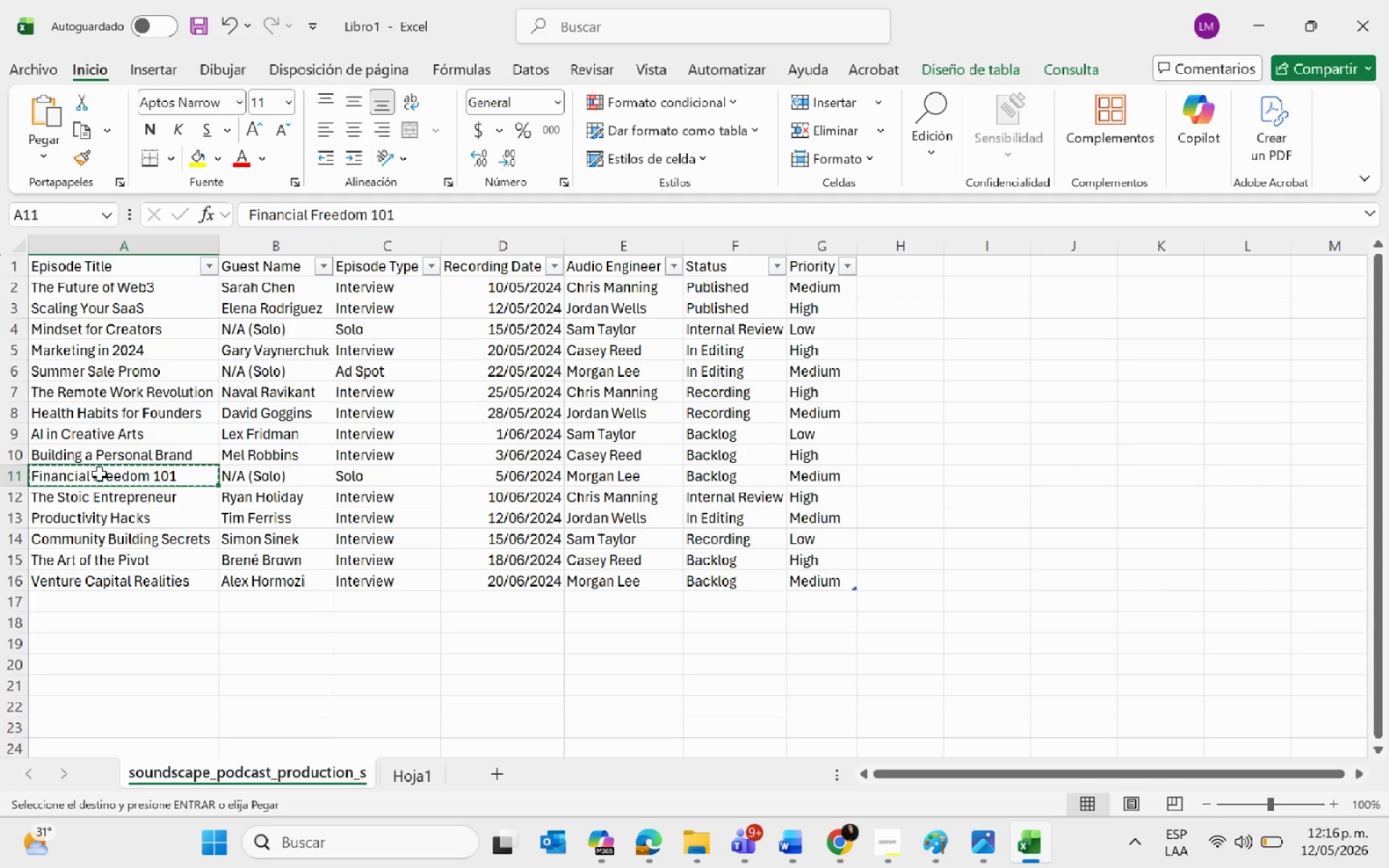 
key(Alt+AltLeft)
 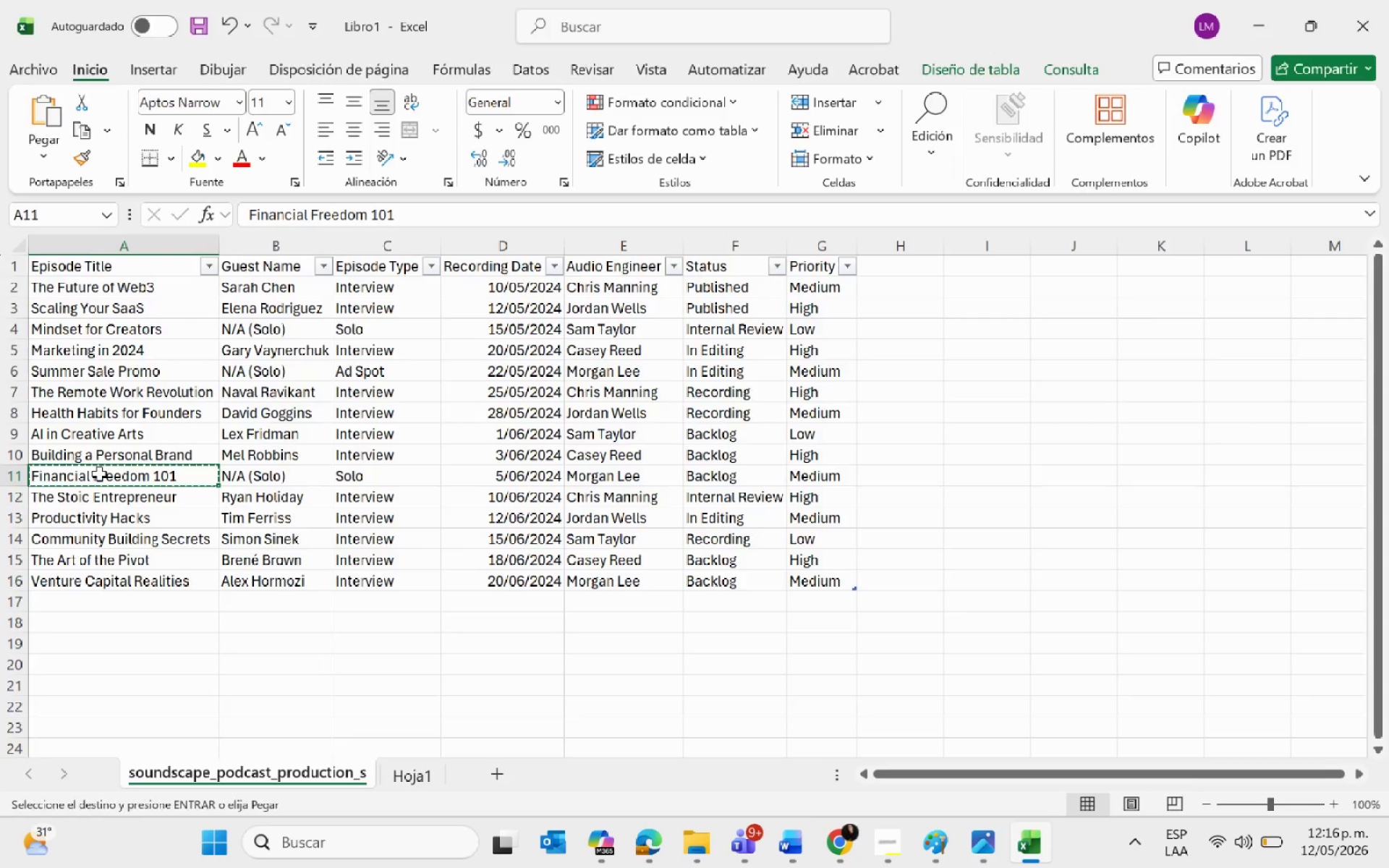 
key(Alt+Tab)
 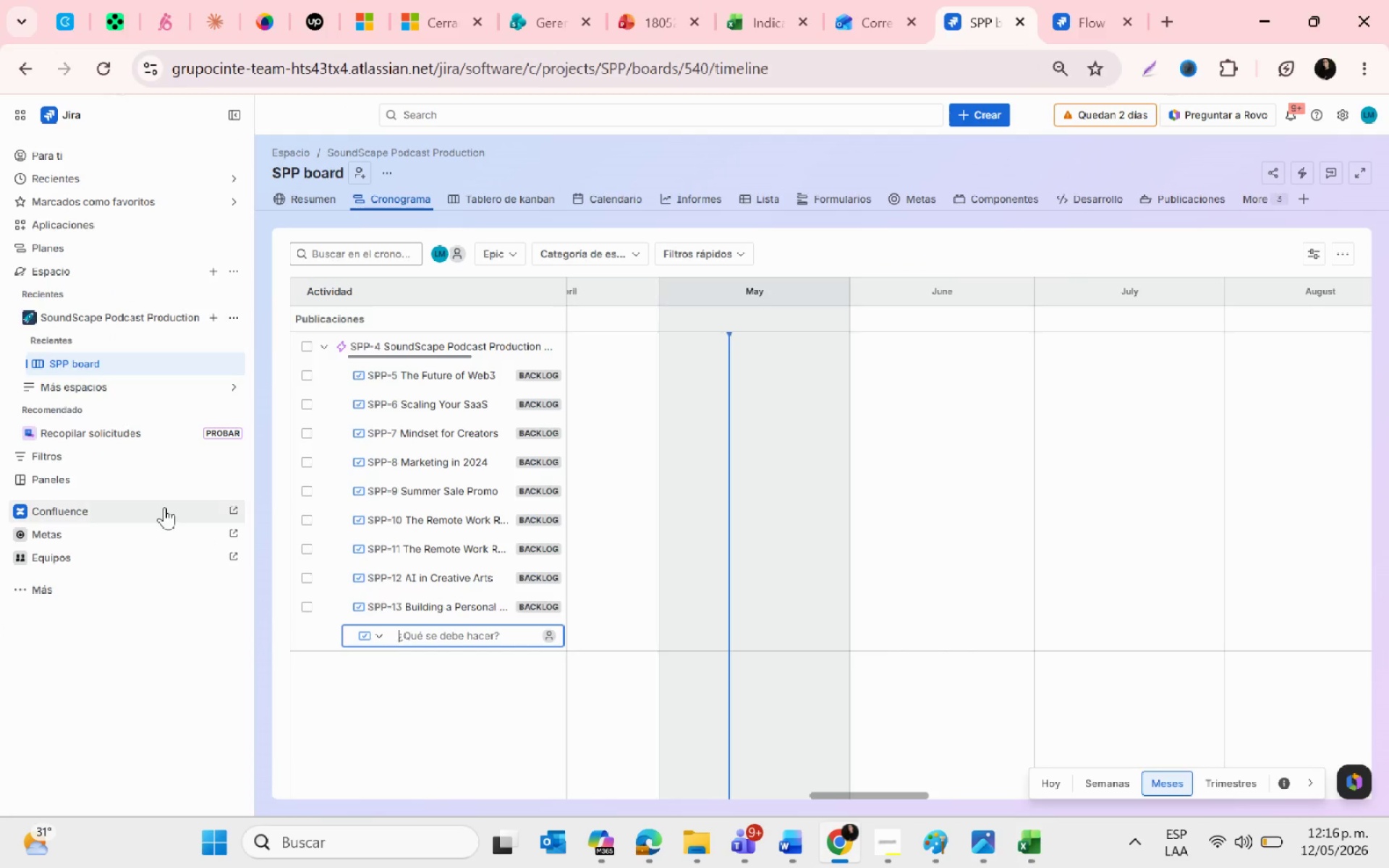 
key(Control+ControlLeft)
 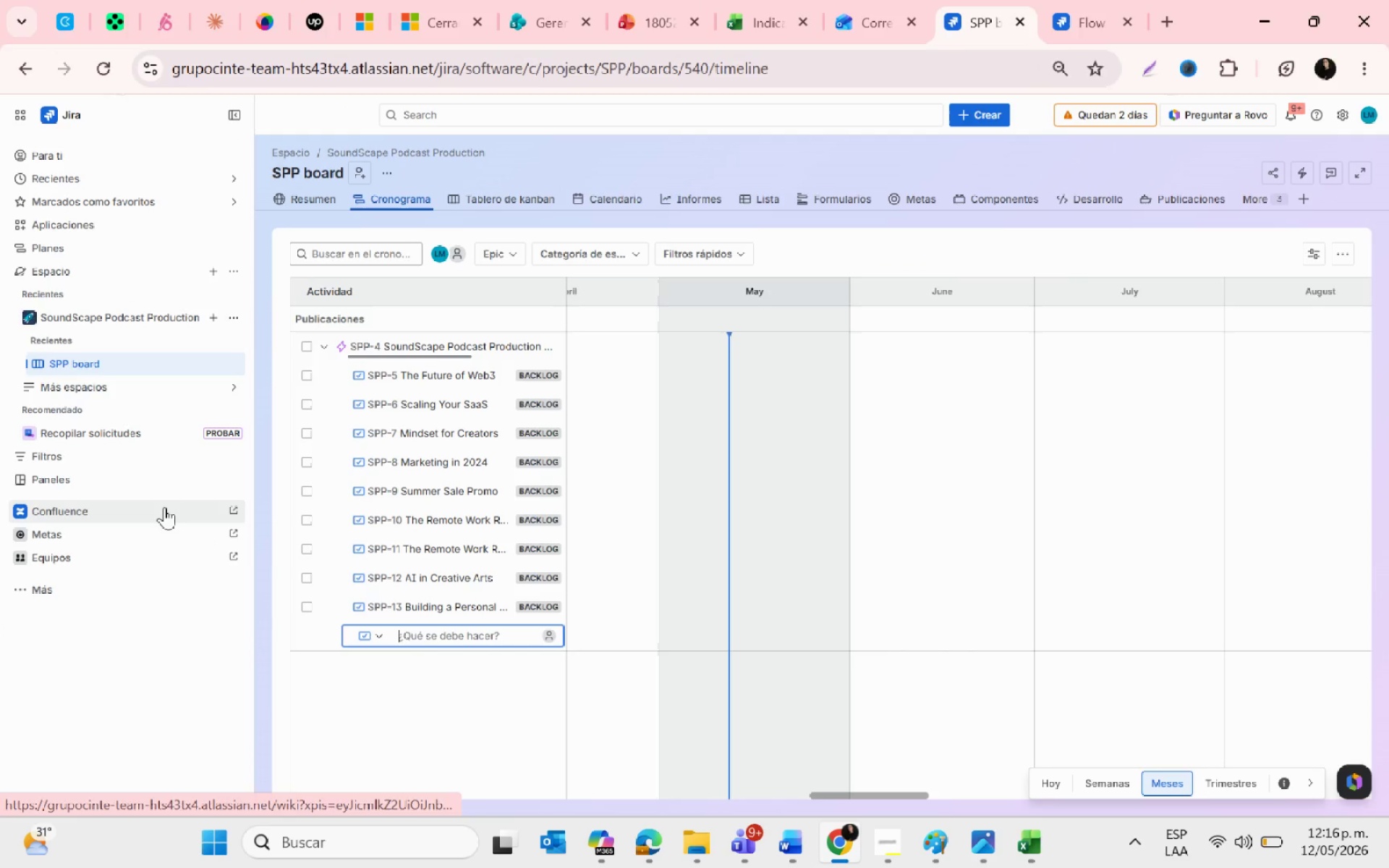 
key(Control+V)
 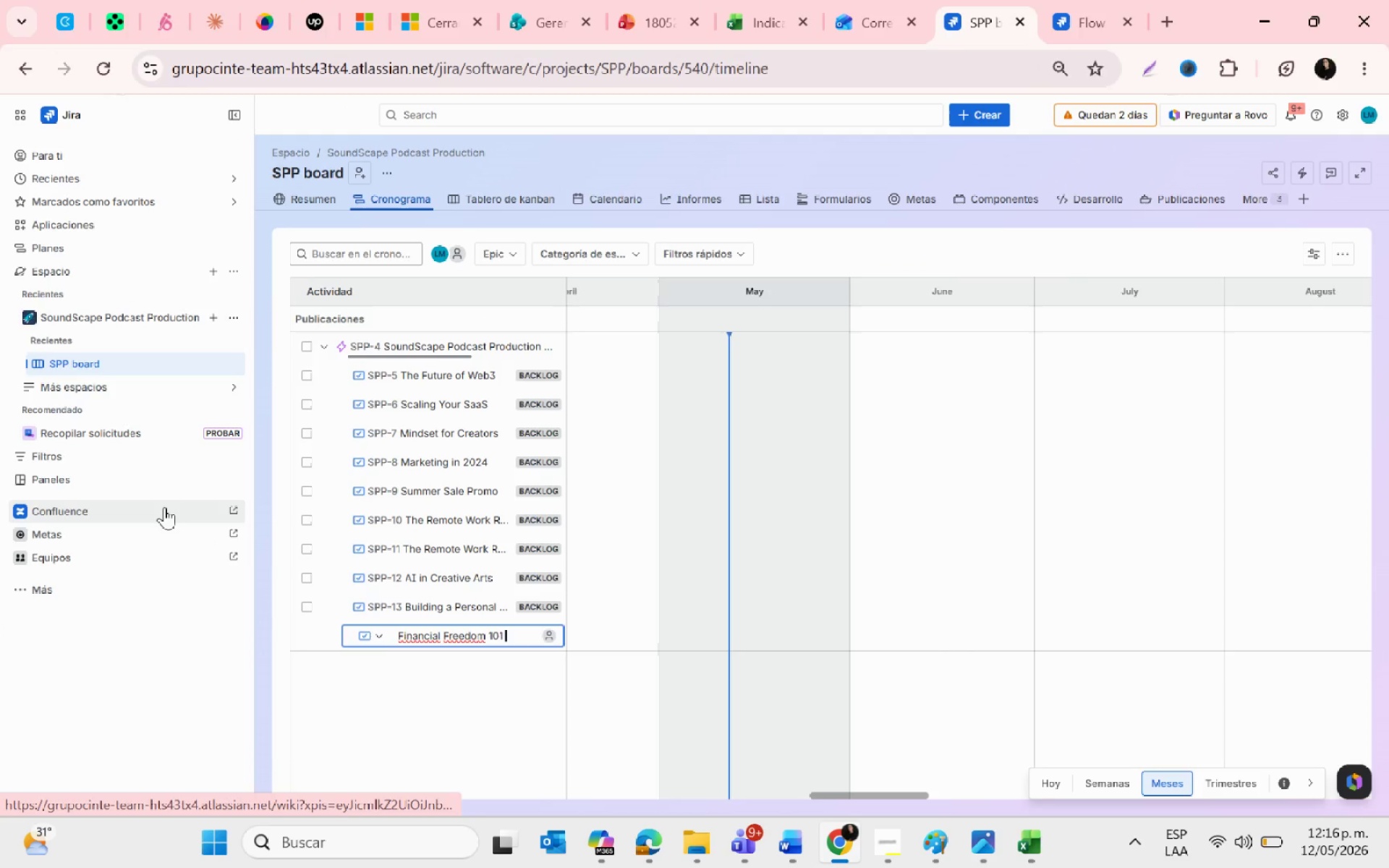 
key(Enter)
 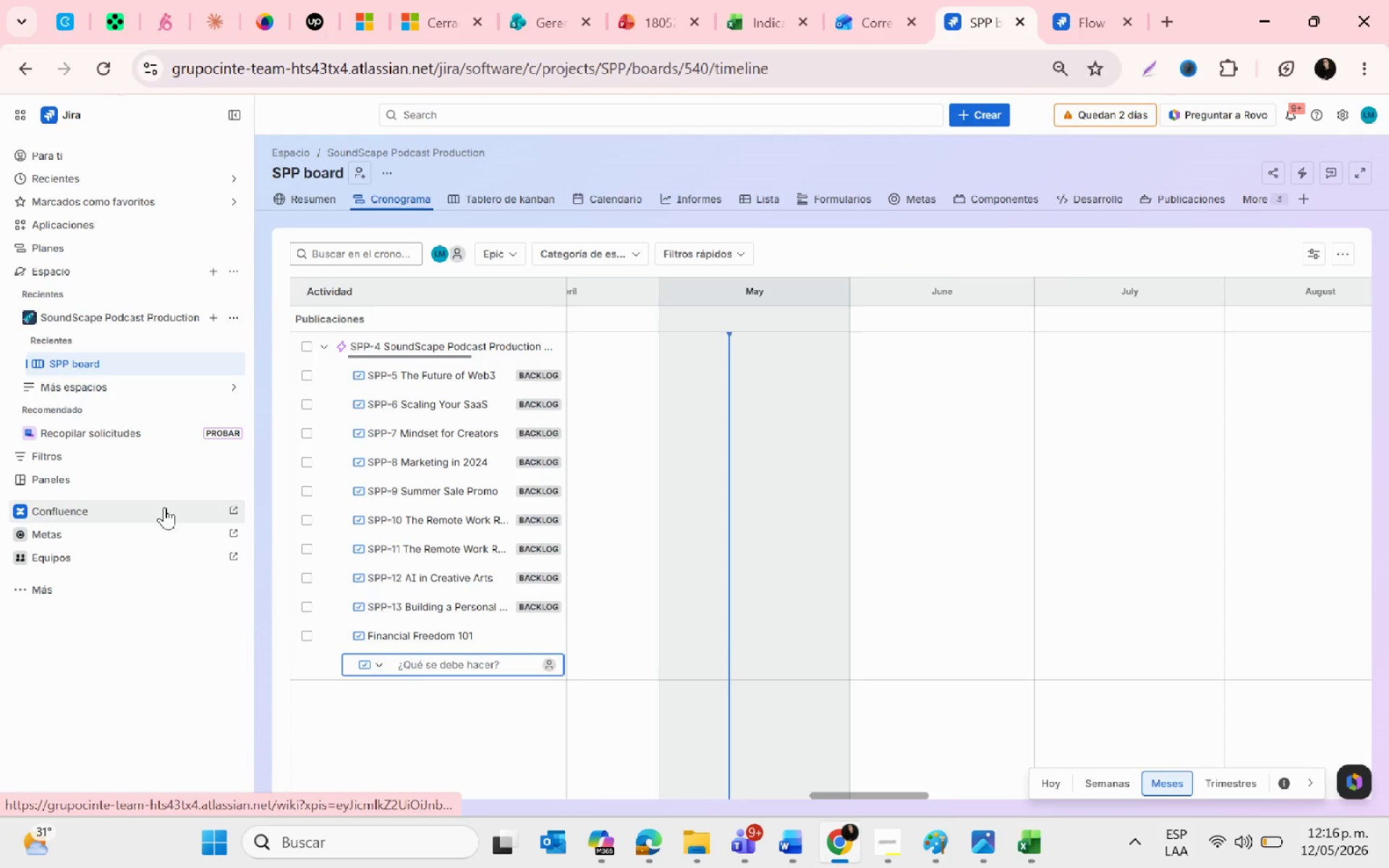 
key(Alt+AltLeft)
 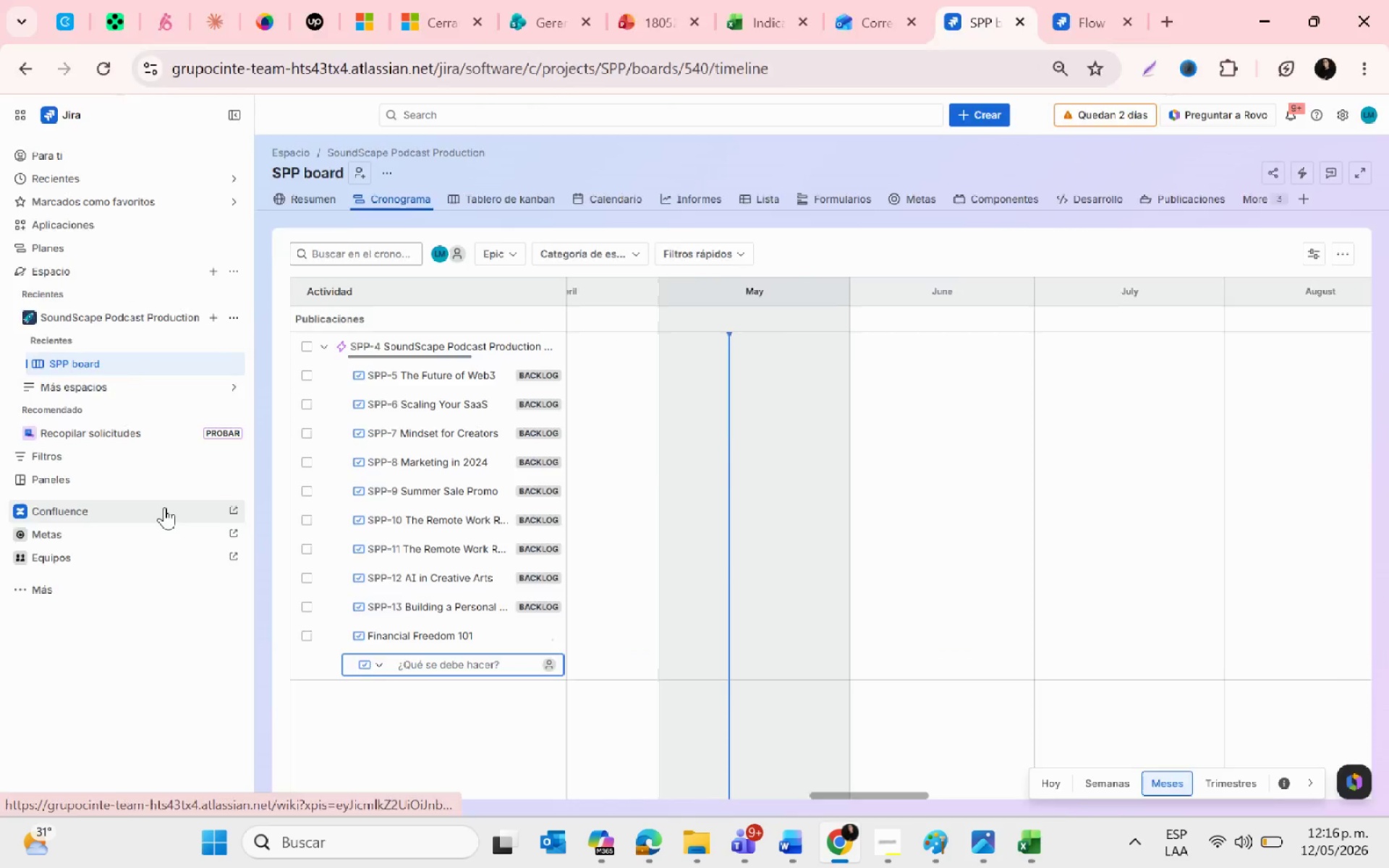 
key(Alt+Tab)
 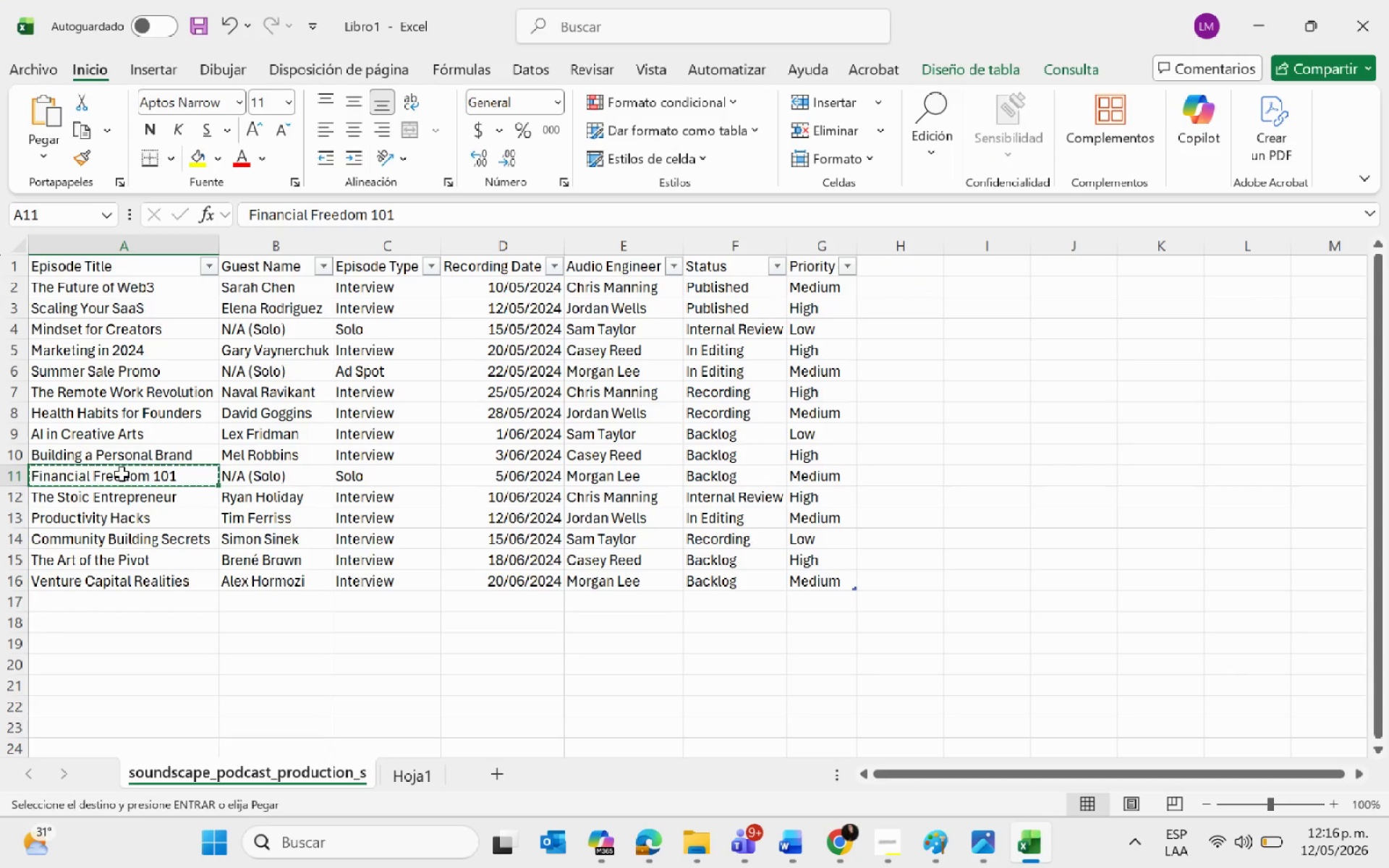 
double_click([130, 498])
 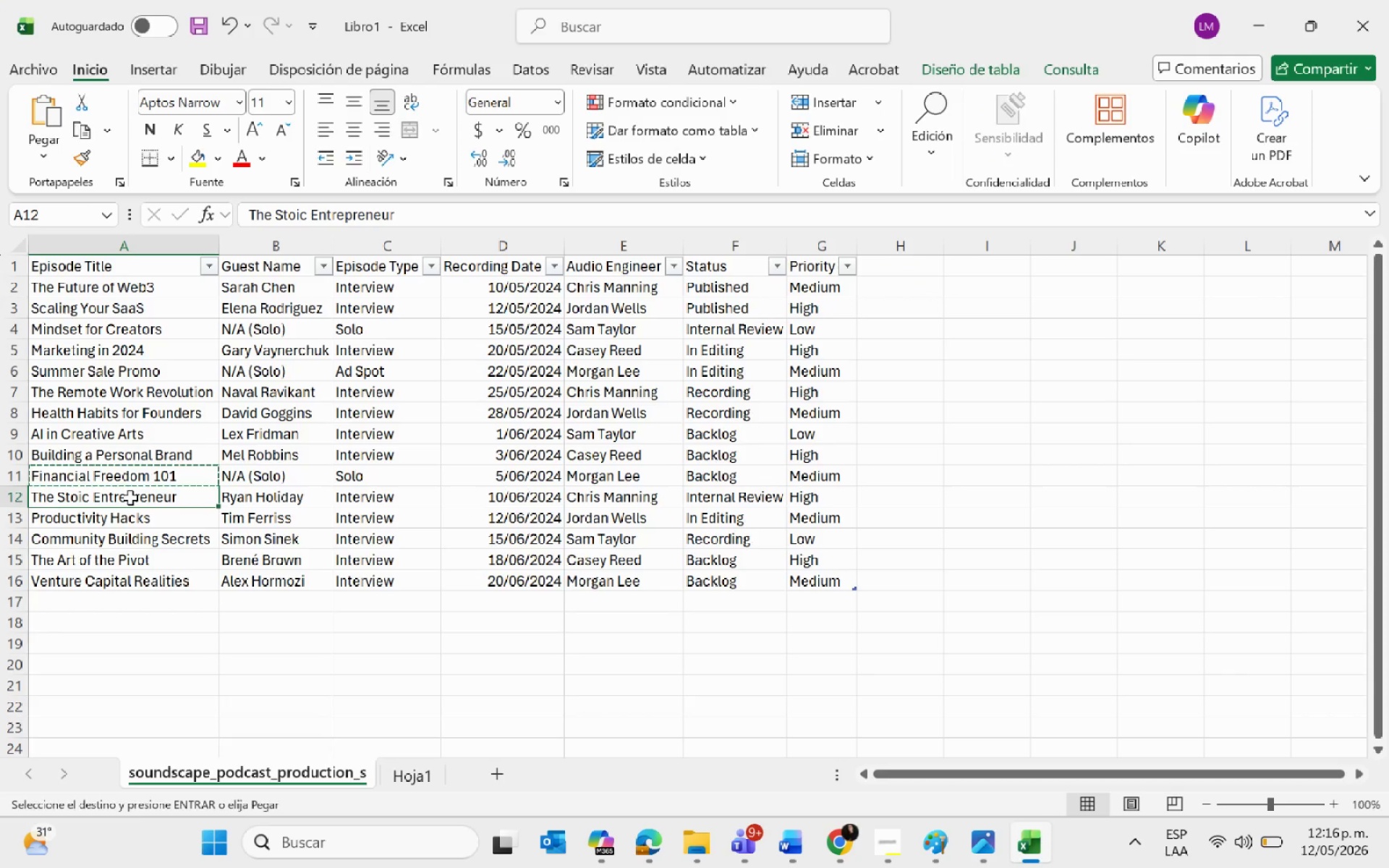 
key(Control+C)
 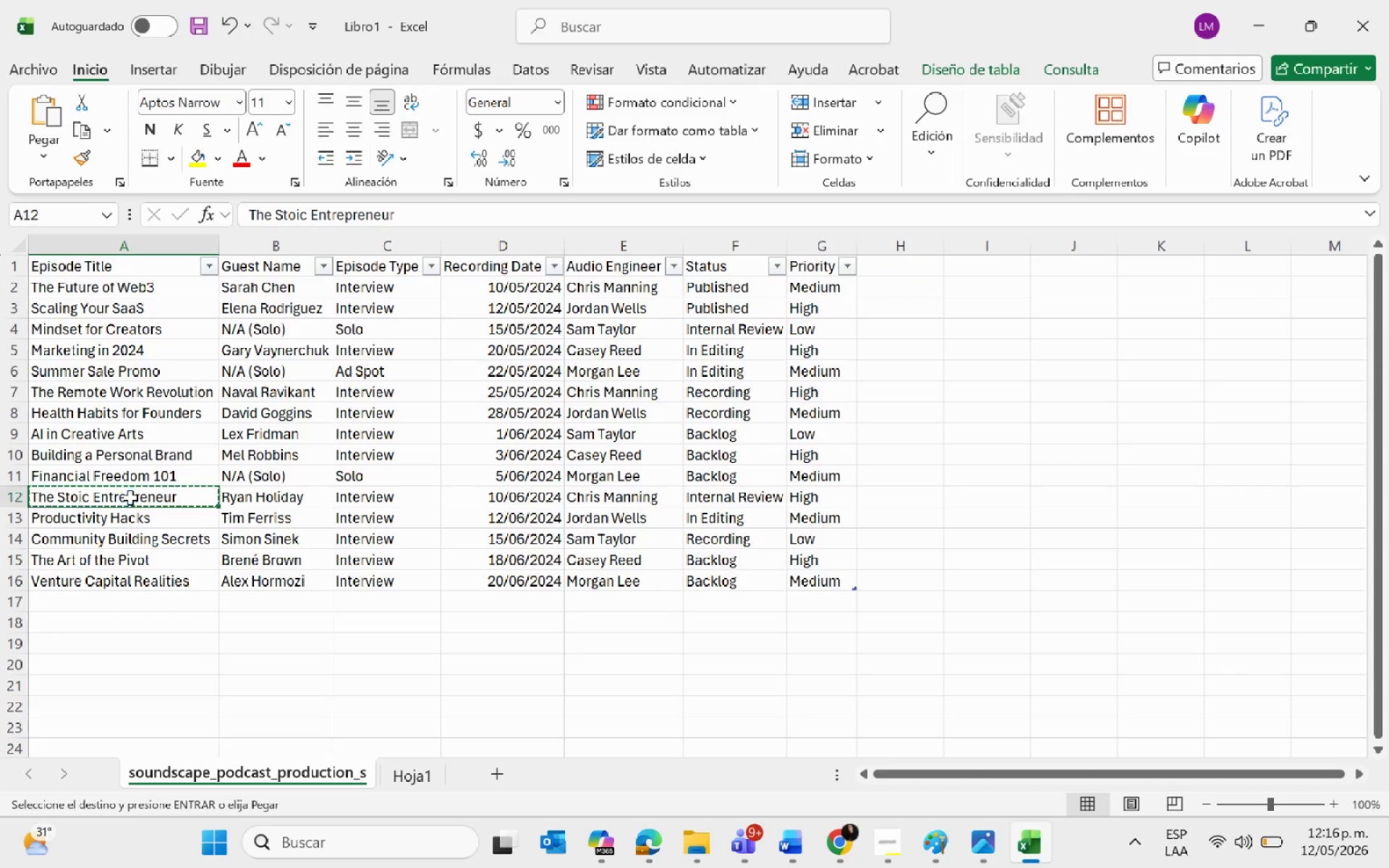 
key(Alt+AltLeft)
 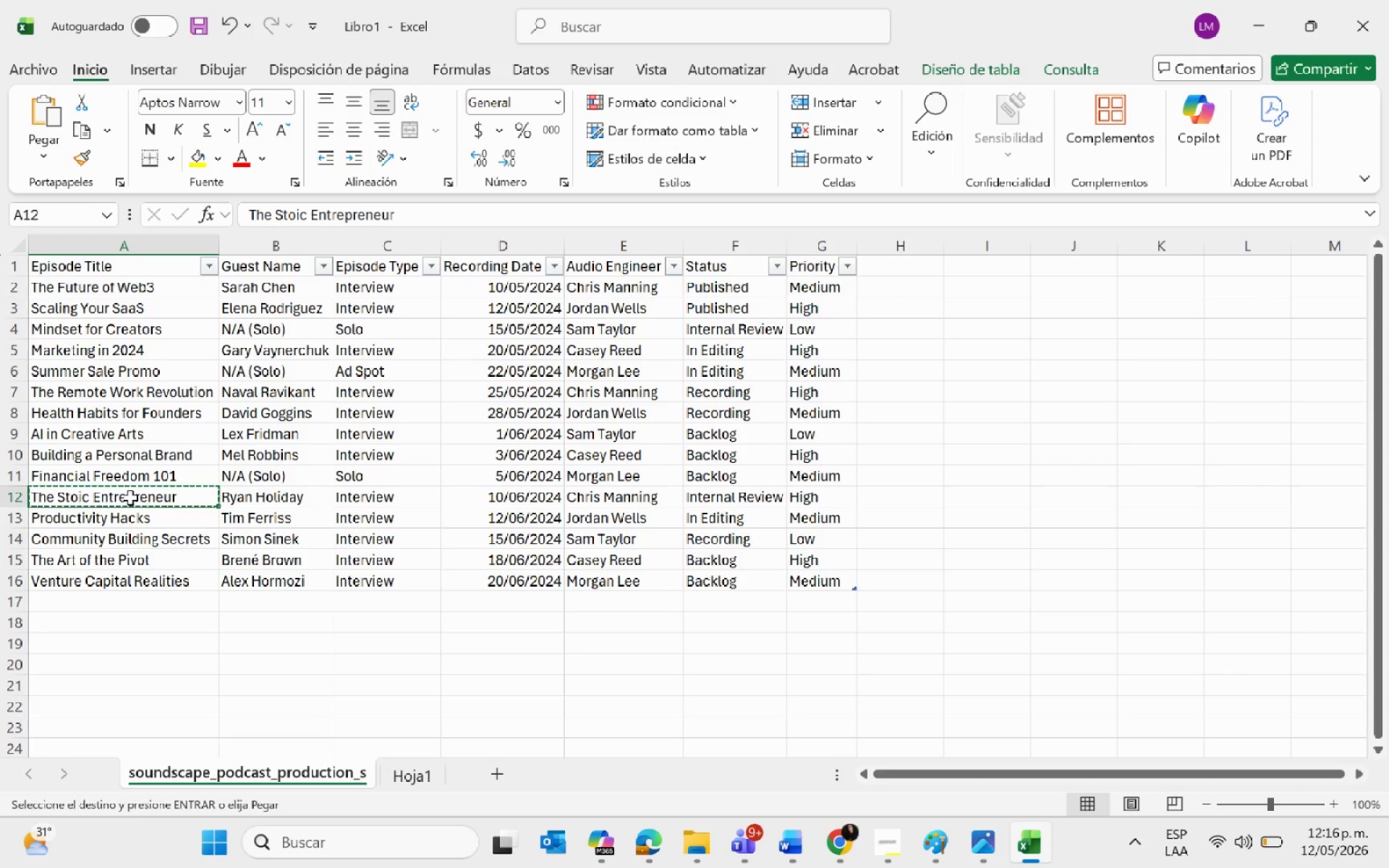 
key(Alt+Tab)
 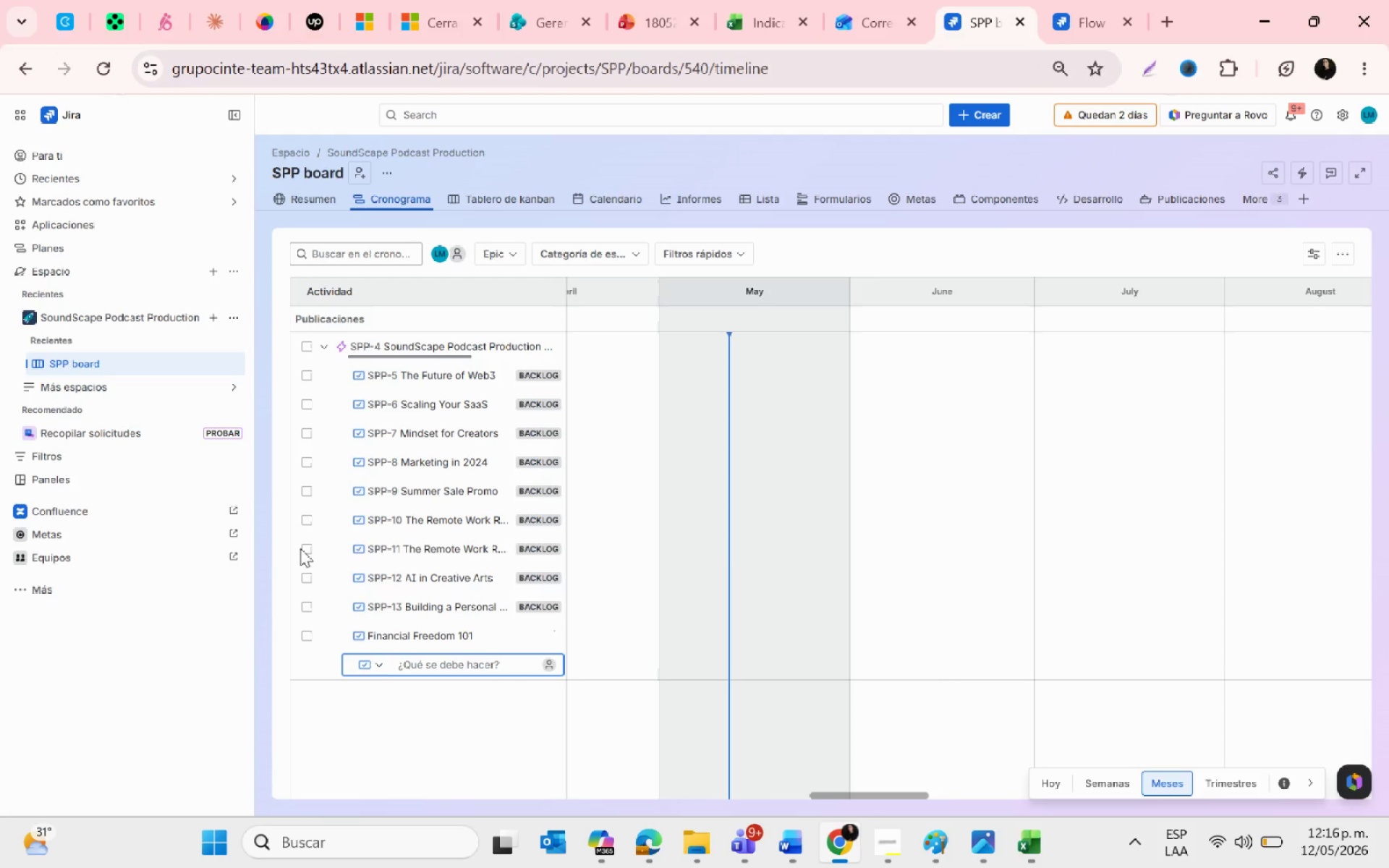 
key(Control+ControlLeft)
 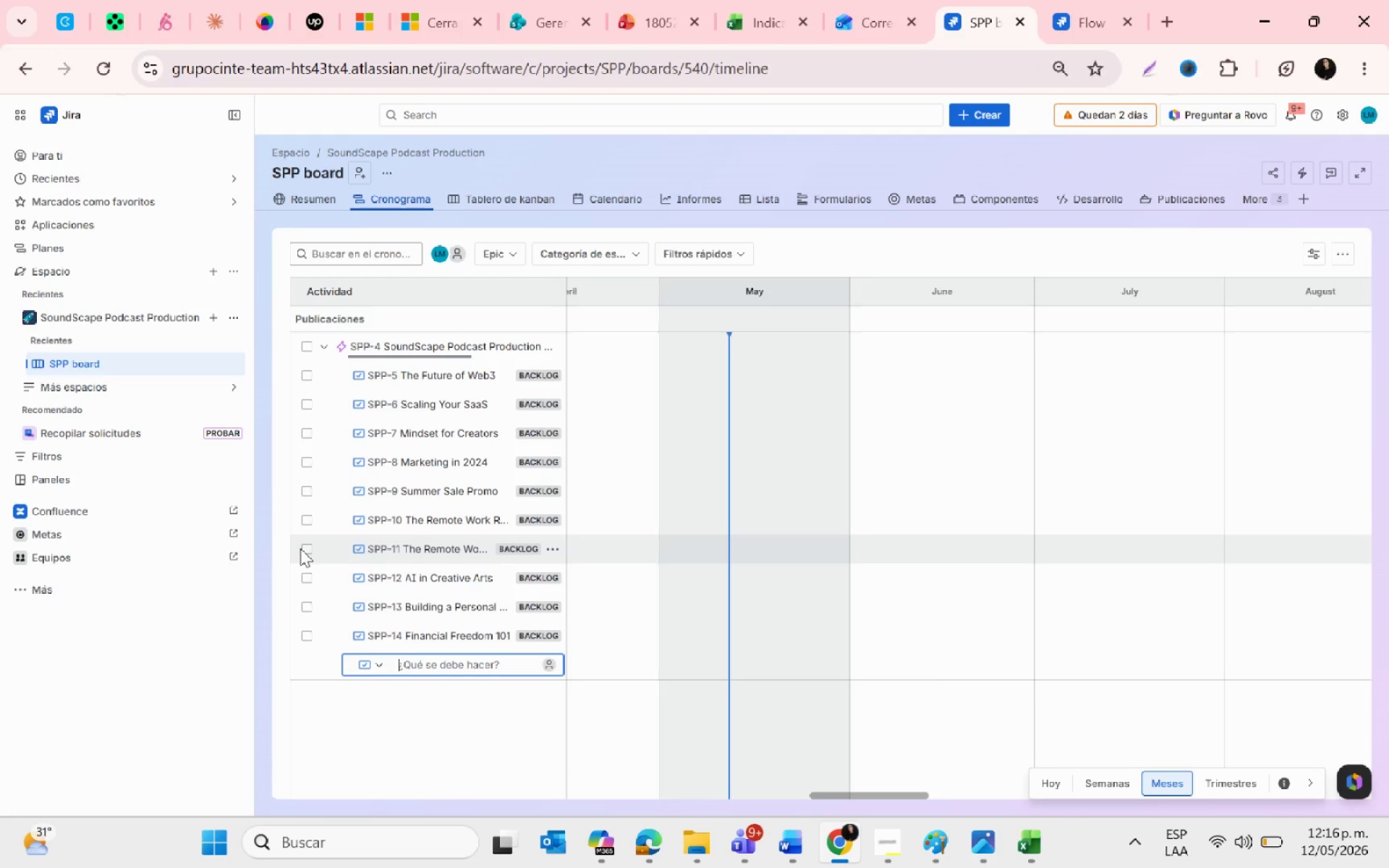 
key(Control+V)
 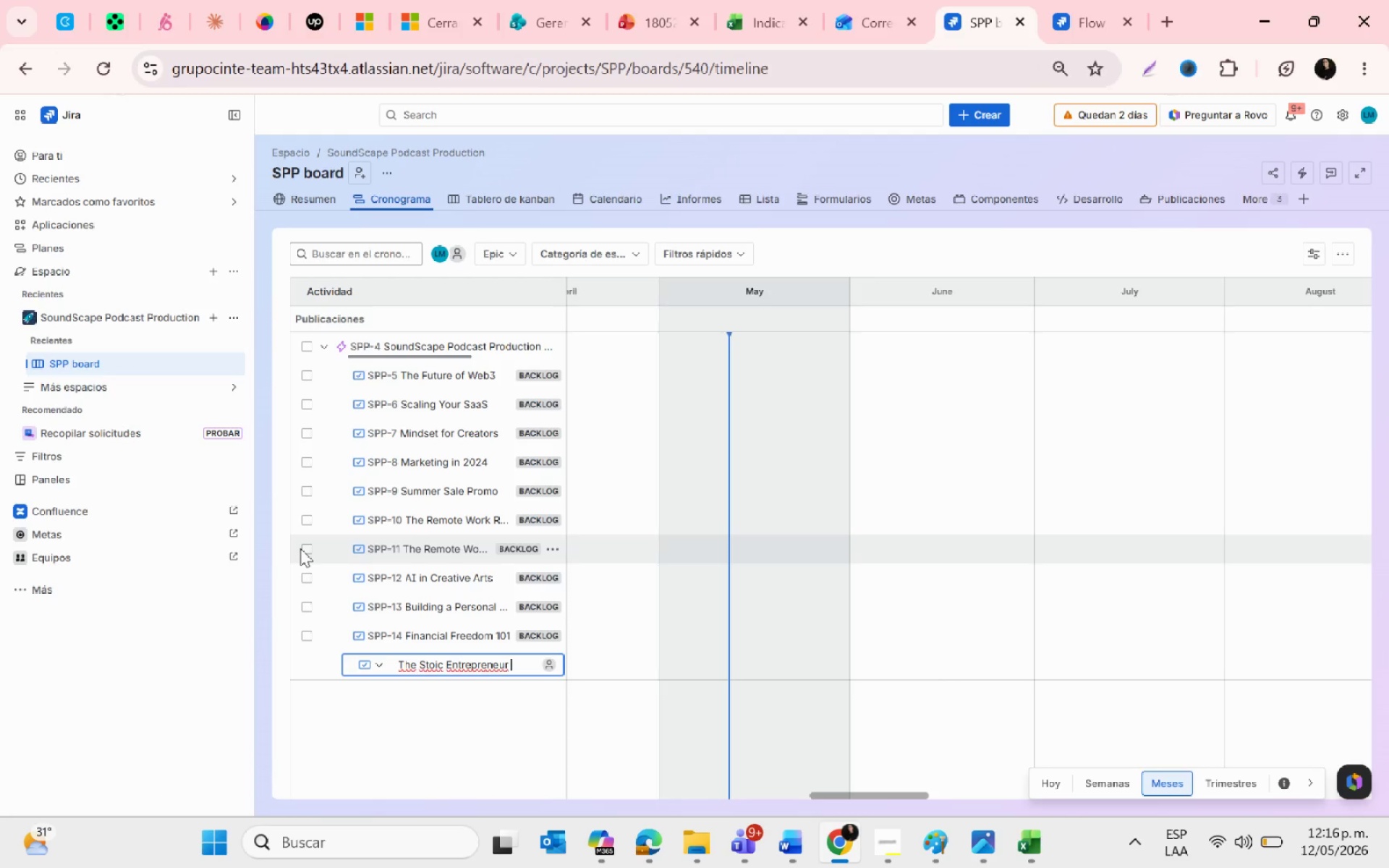 
key(Enter)
 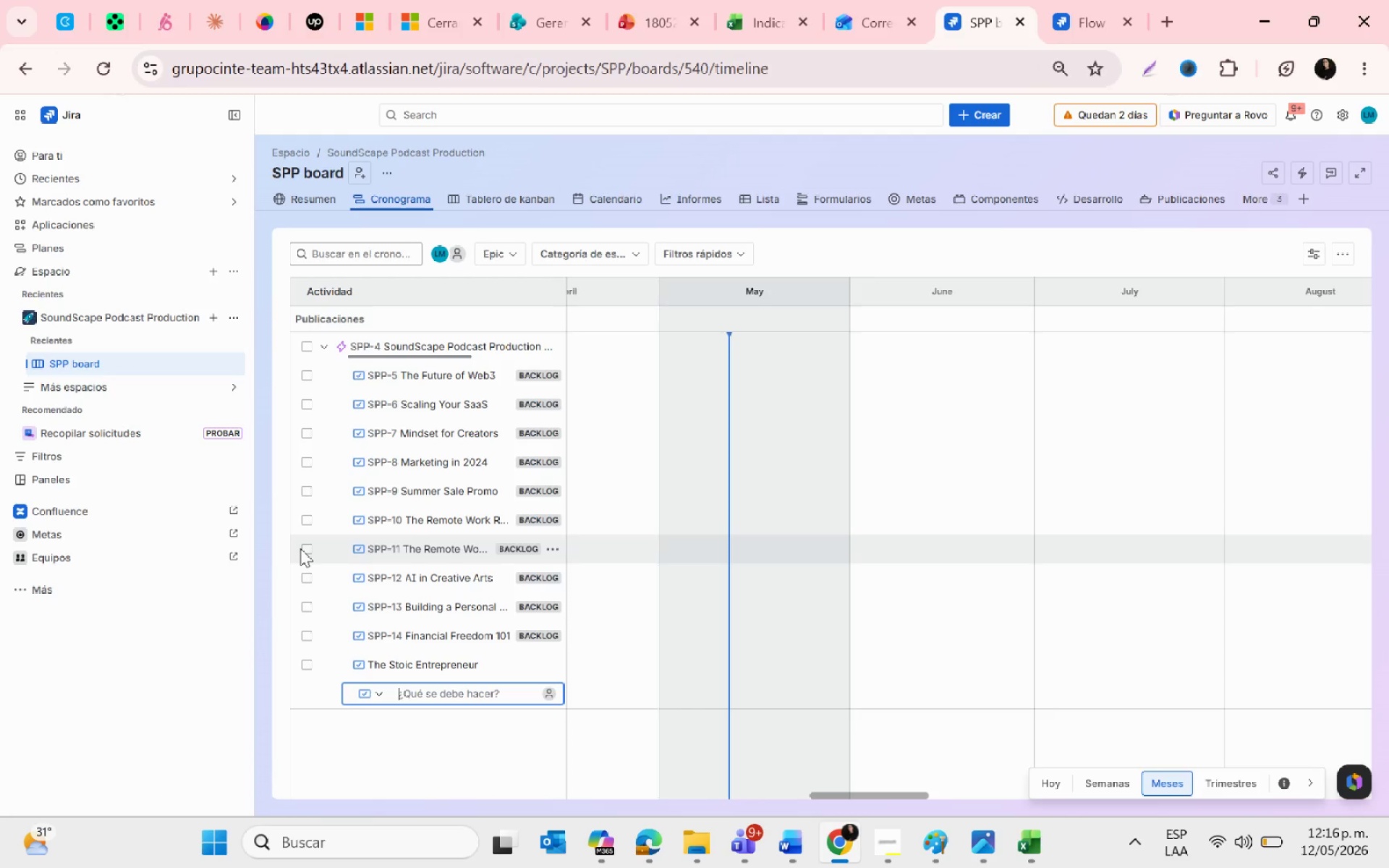 
key(Alt+AltLeft)
 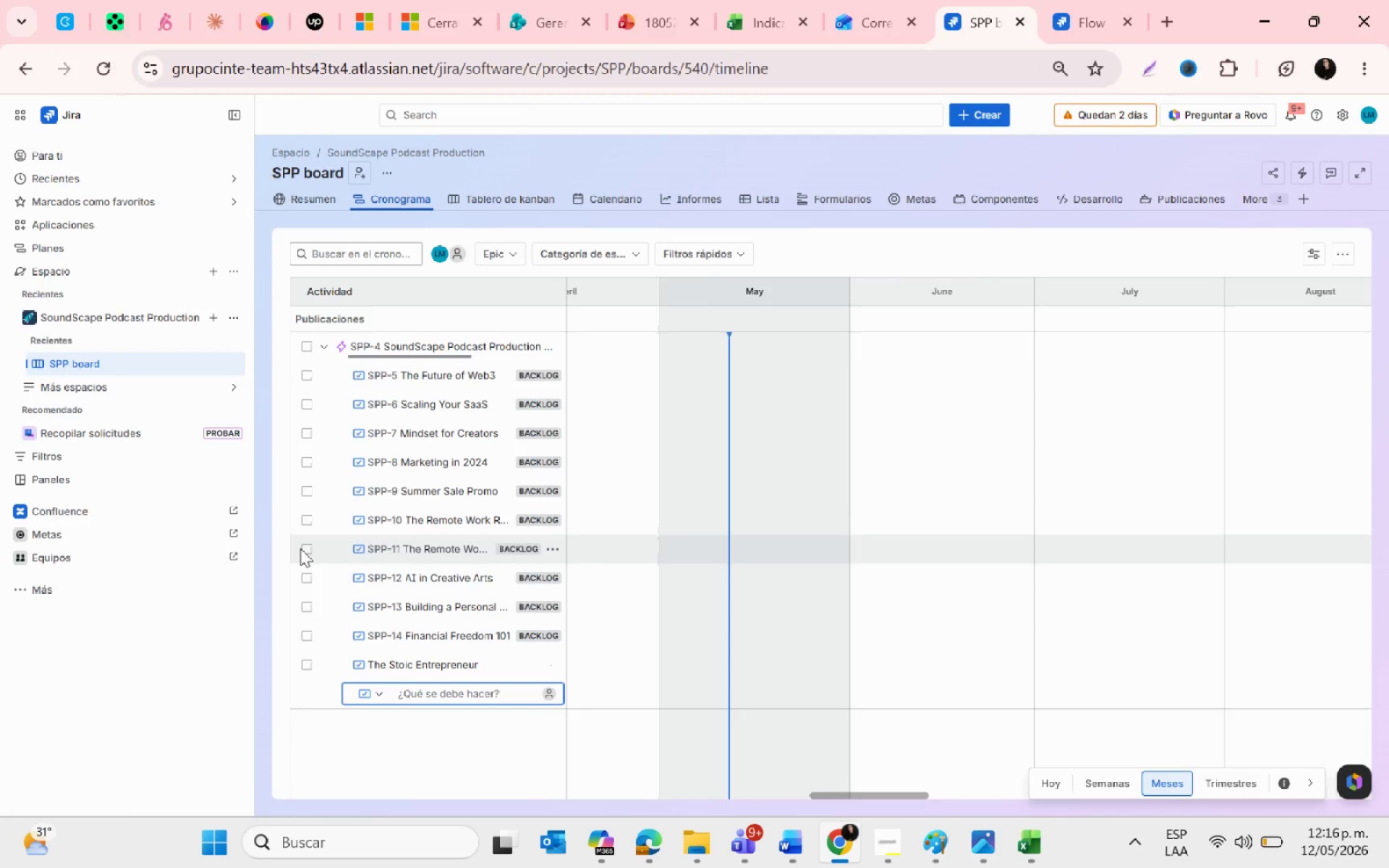 
key(Alt+Tab)
 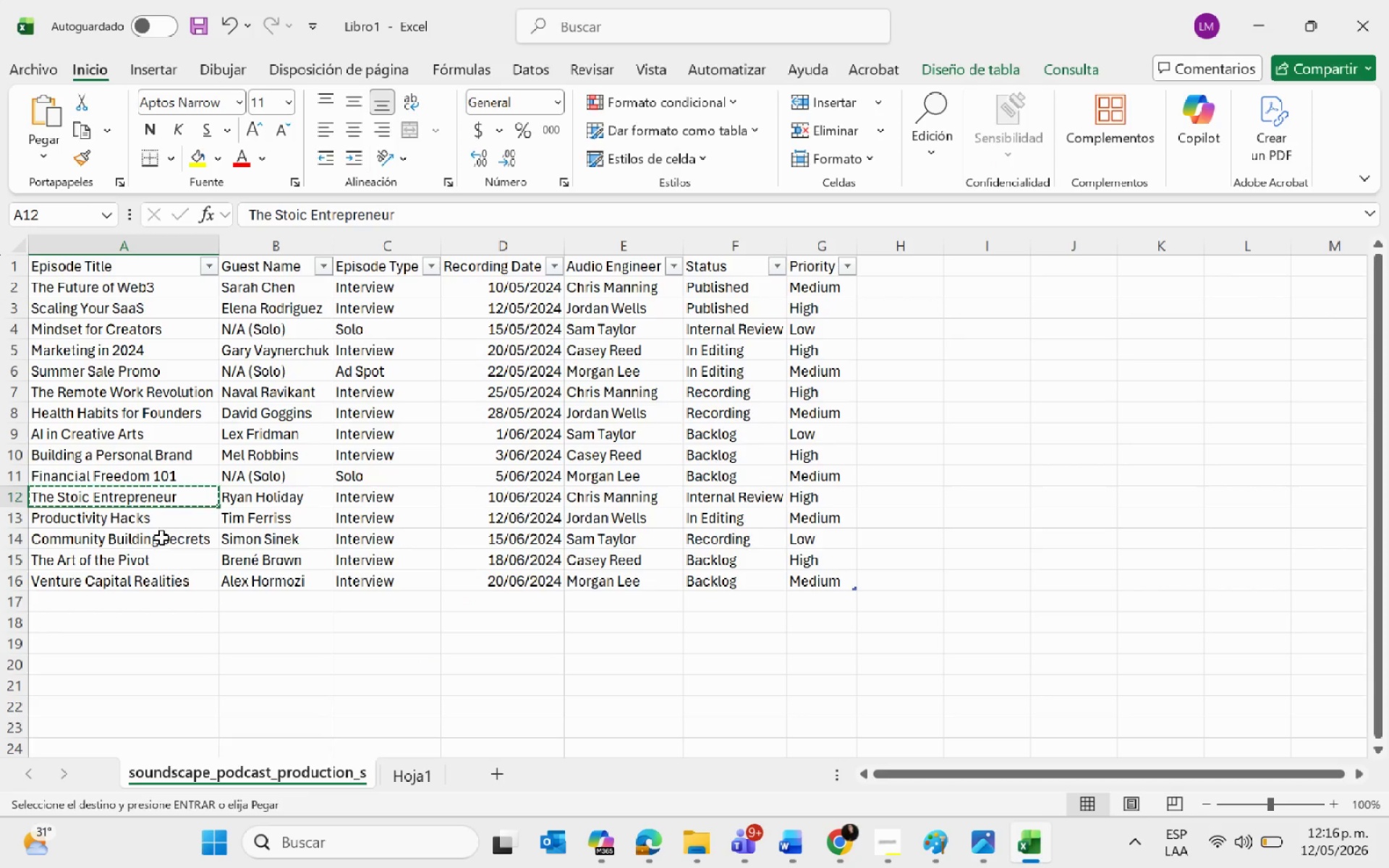 
left_click([134, 514])
 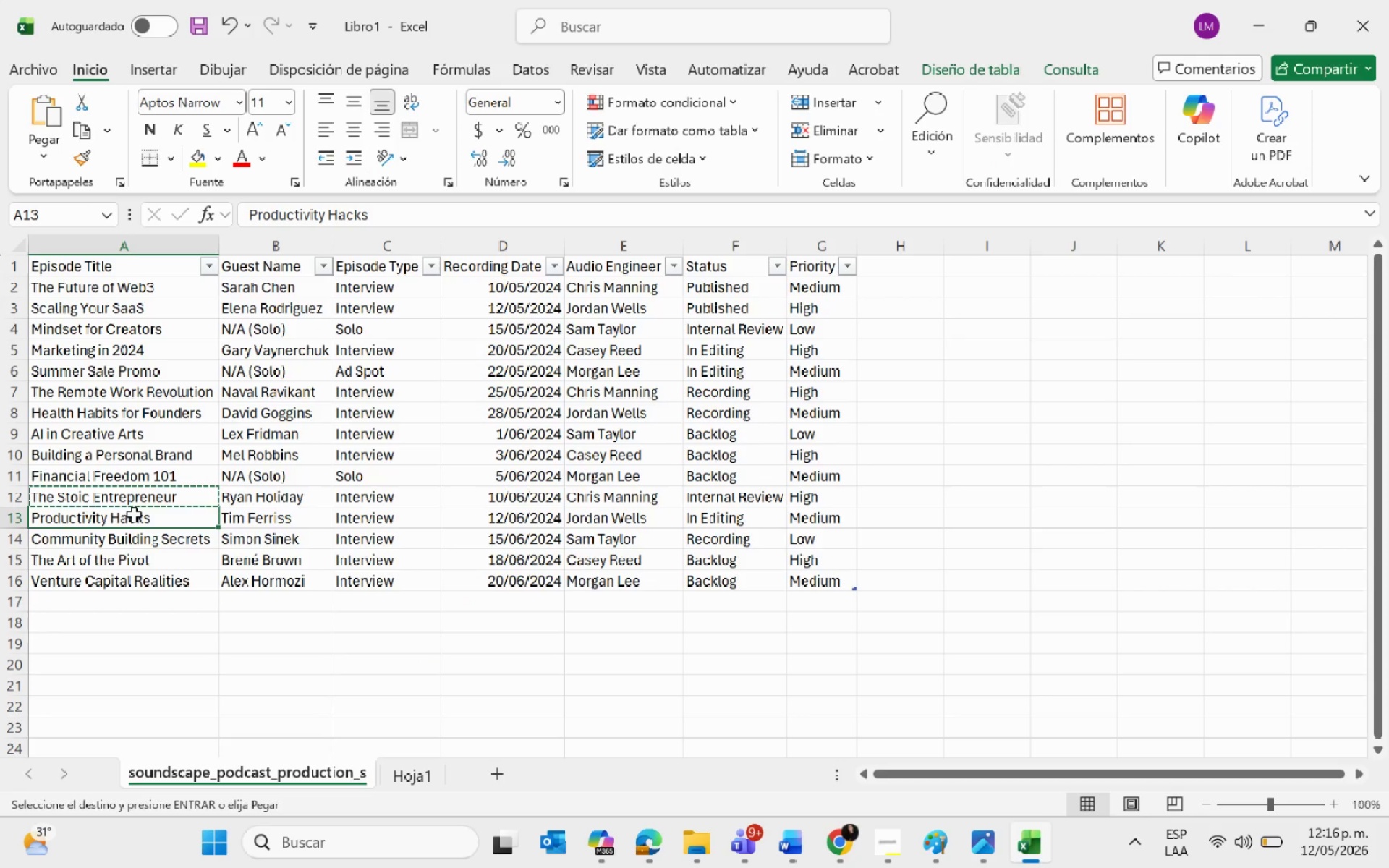 
key(Control+C)
 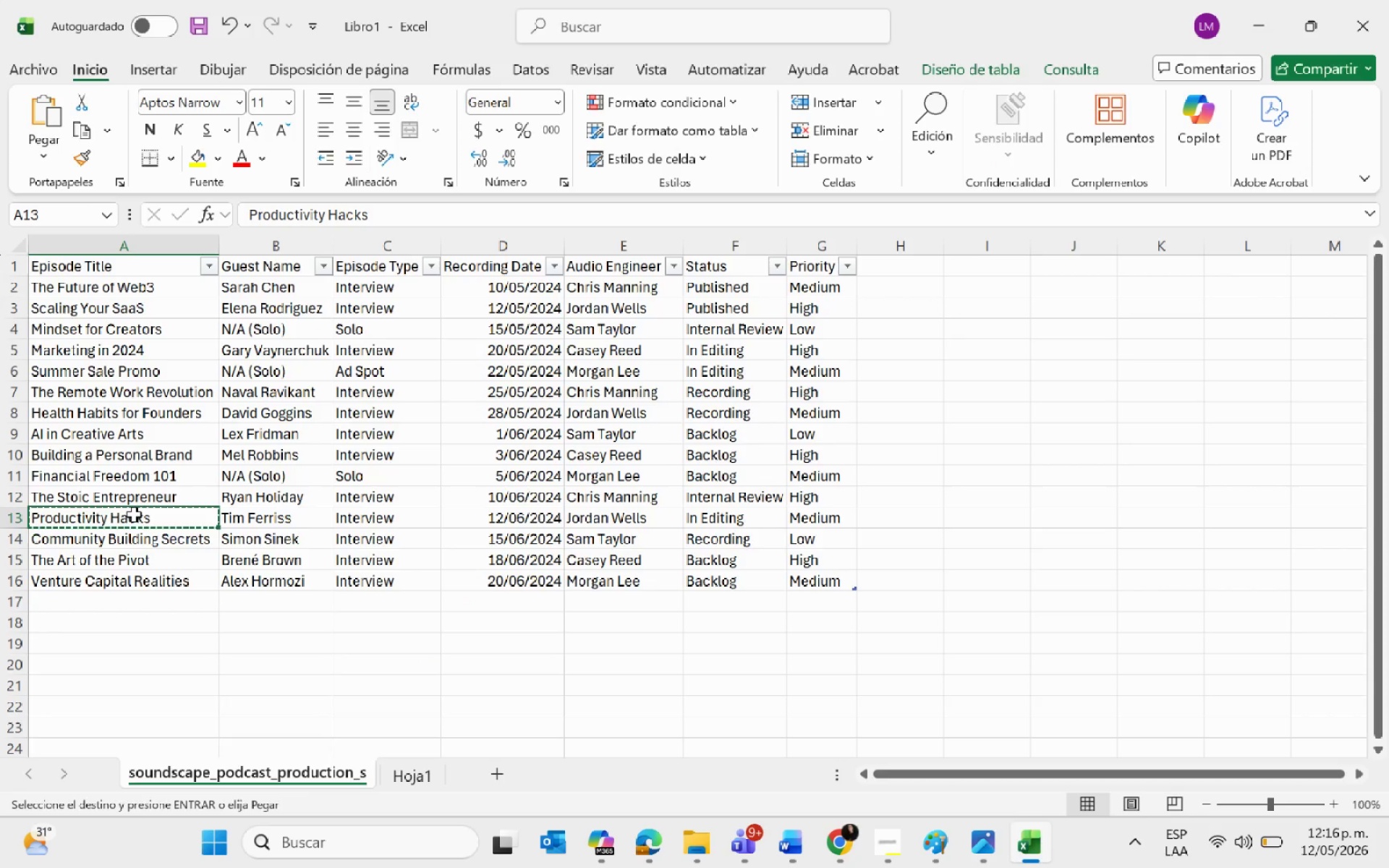 
key(Alt+AltLeft)
 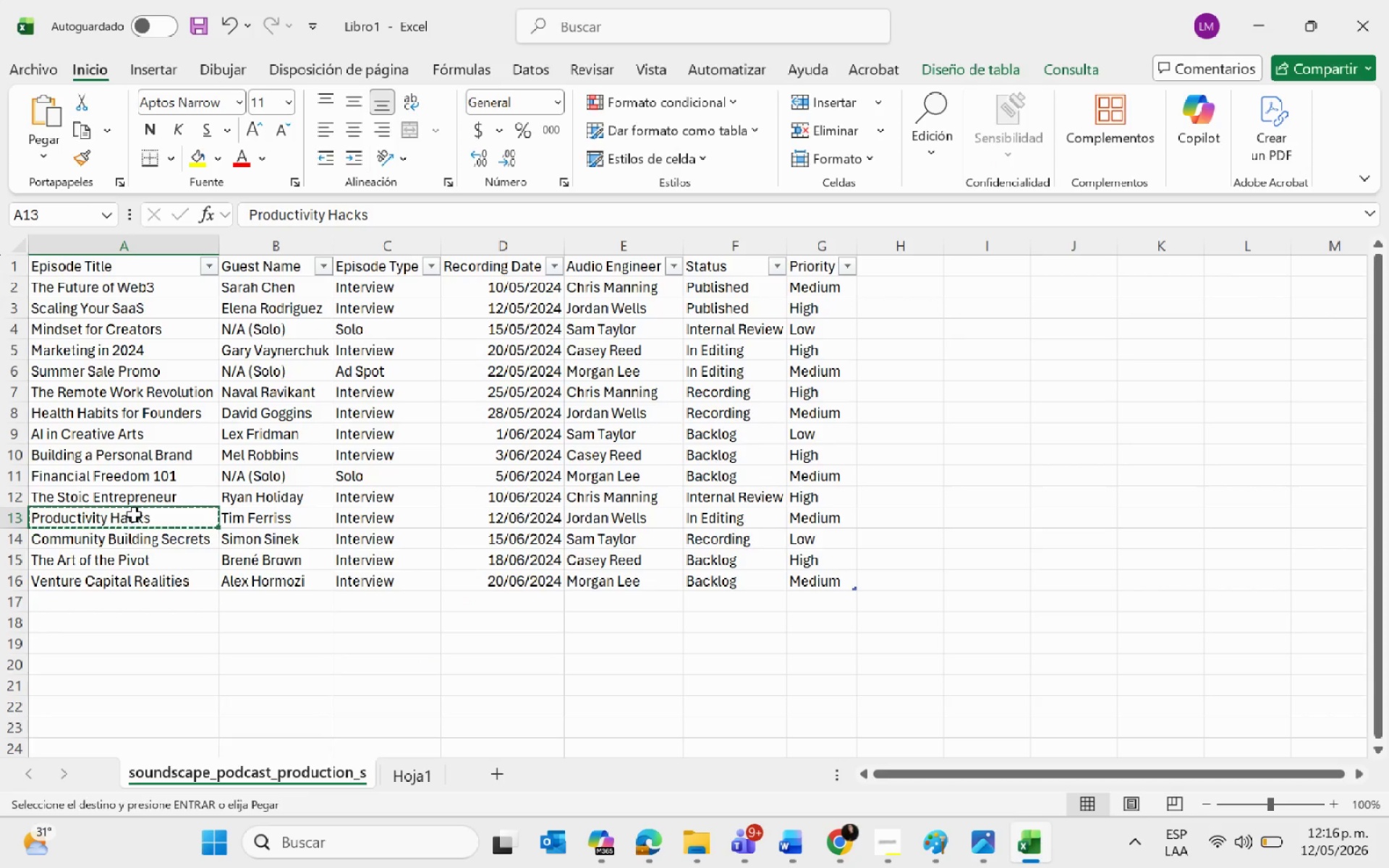 
key(Alt+Tab)
 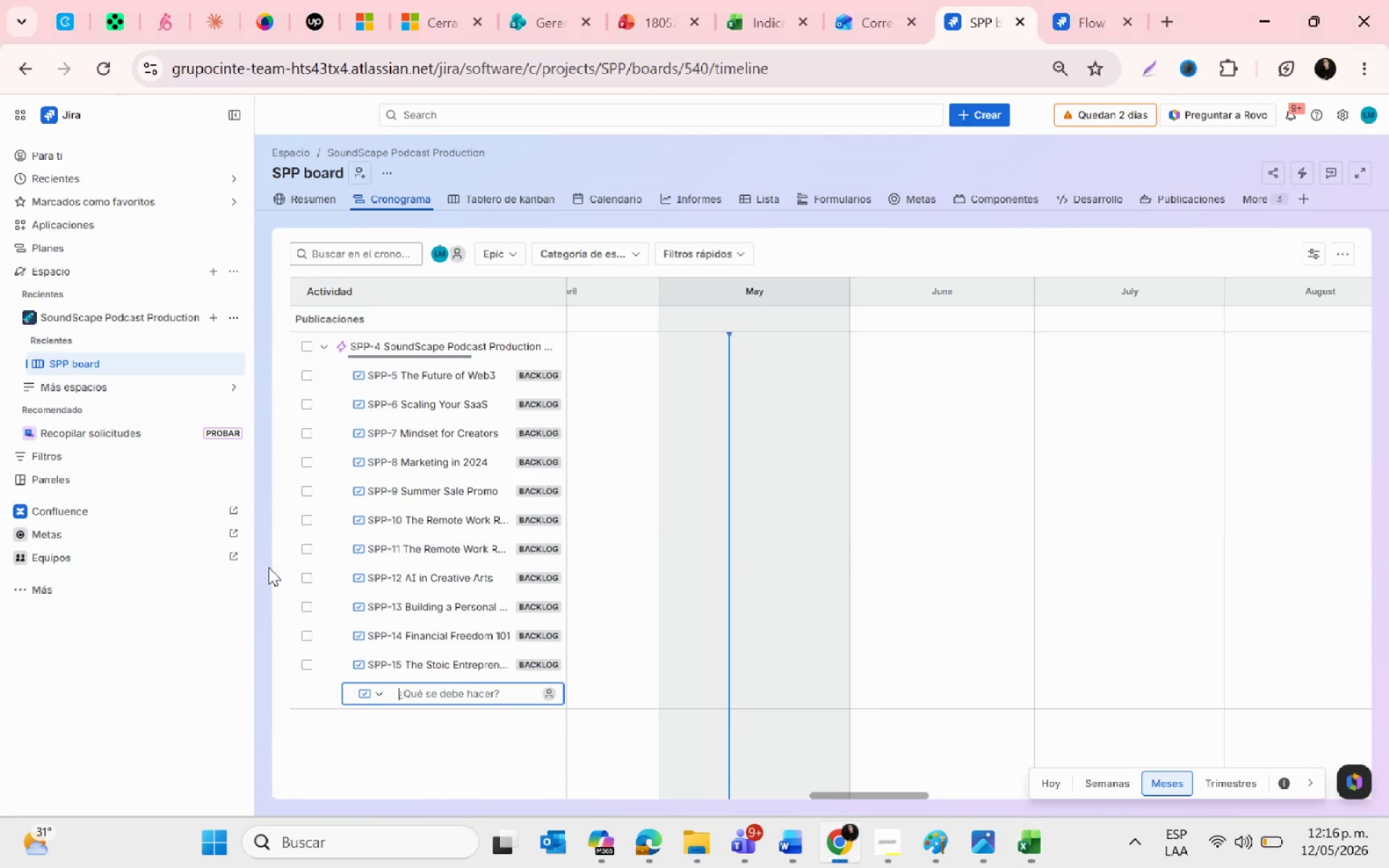 
key(Control+ControlLeft)
 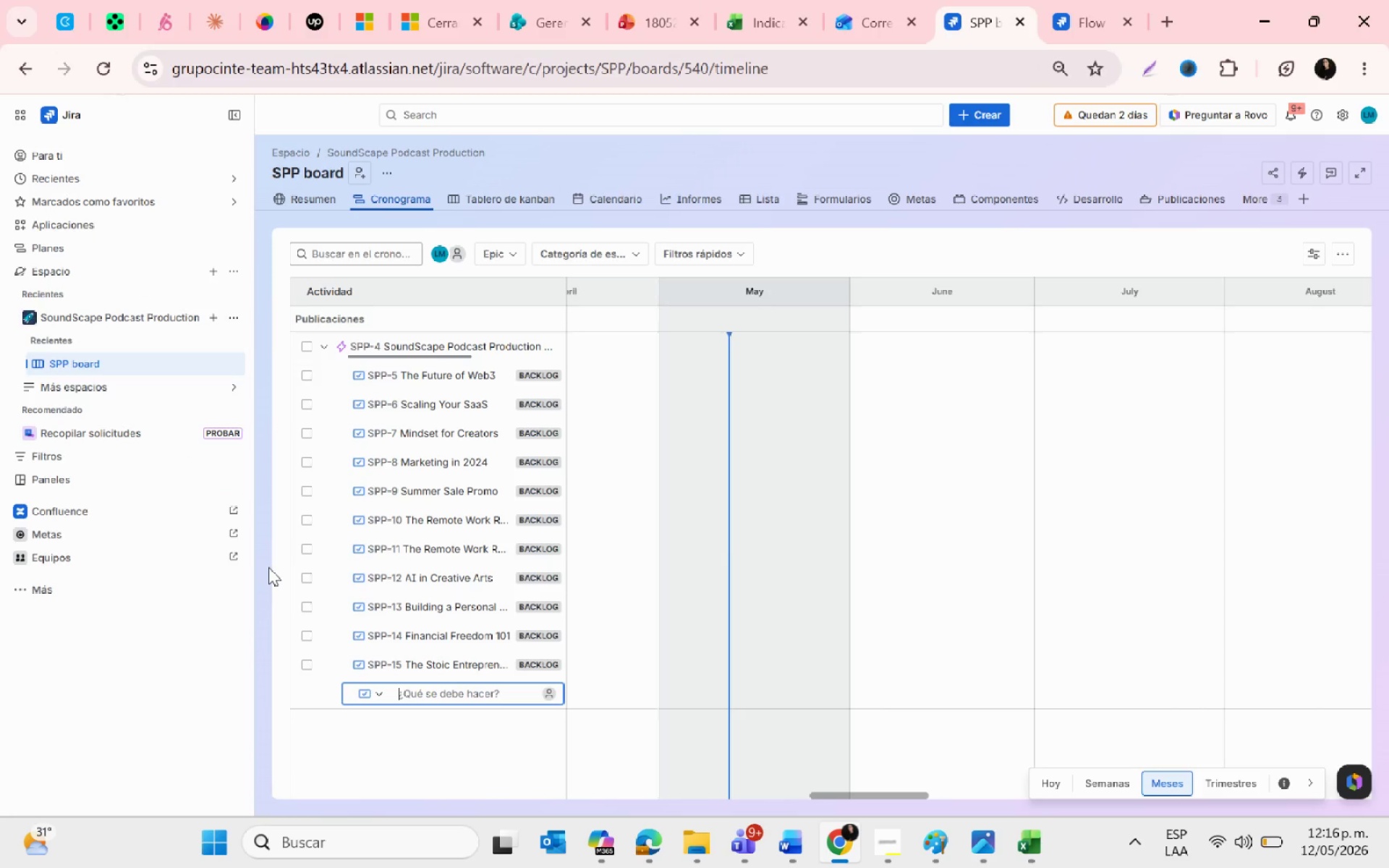 
key(Control+V)
 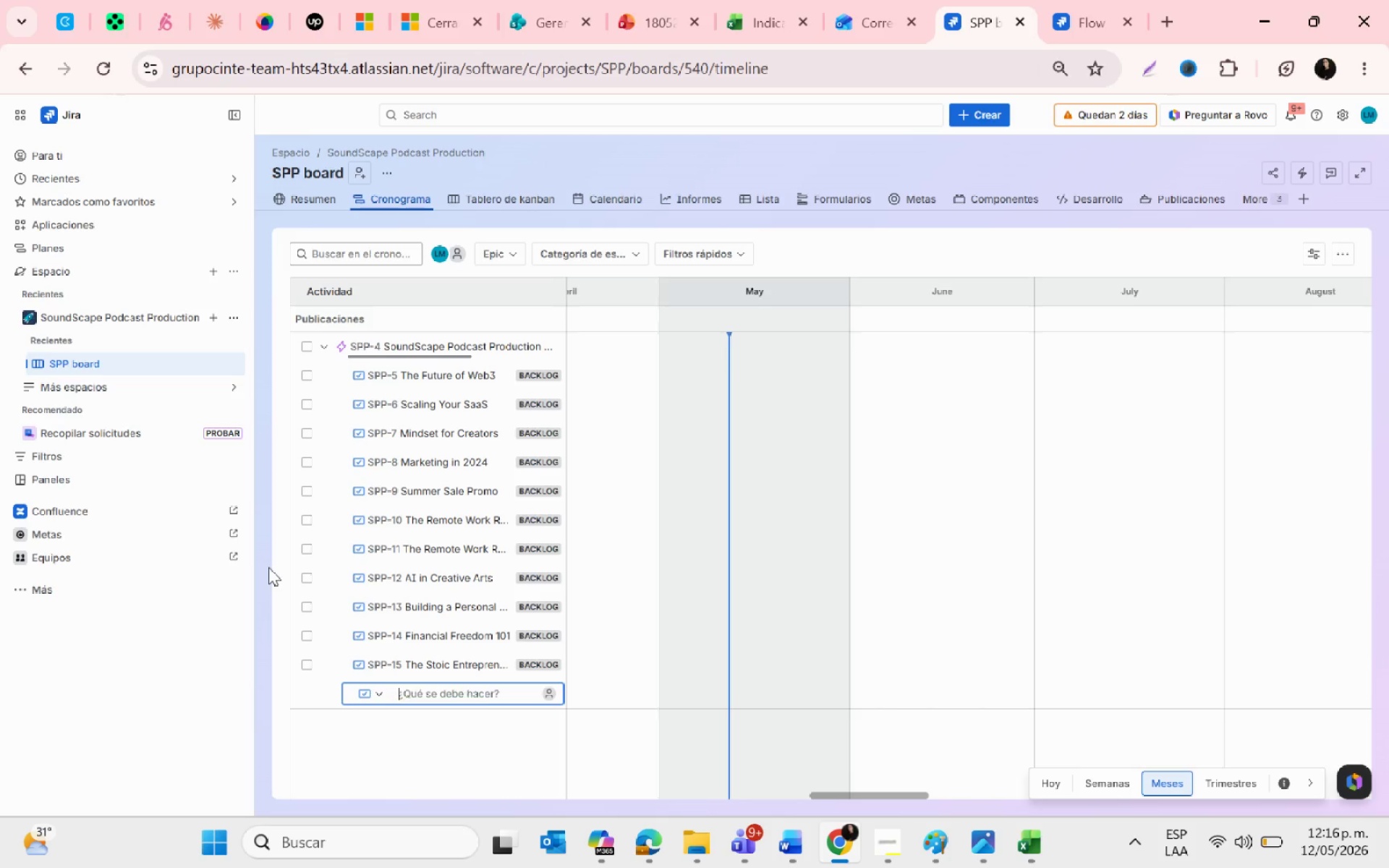 
key(Enter)
 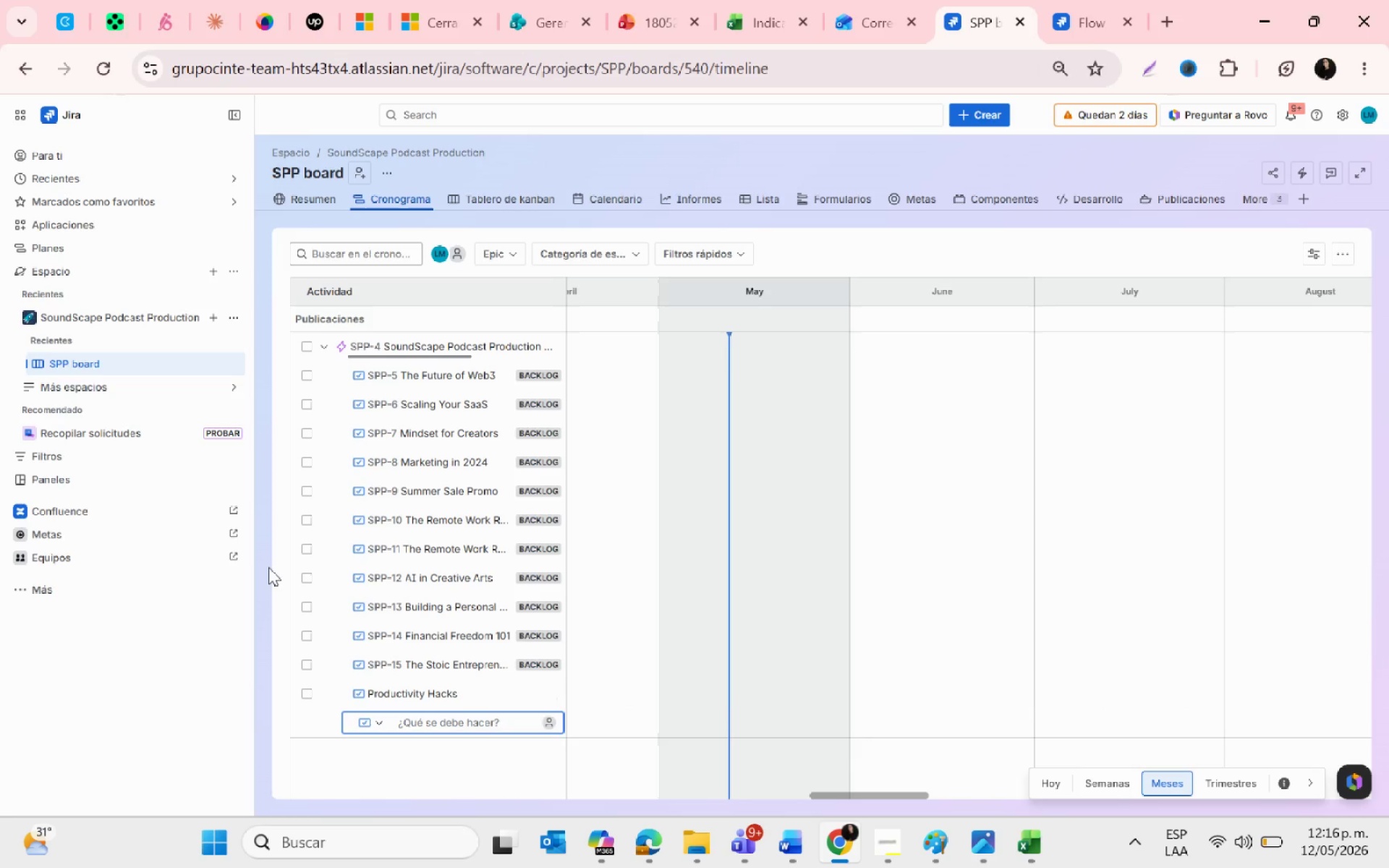 
key(Alt+AltLeft)
 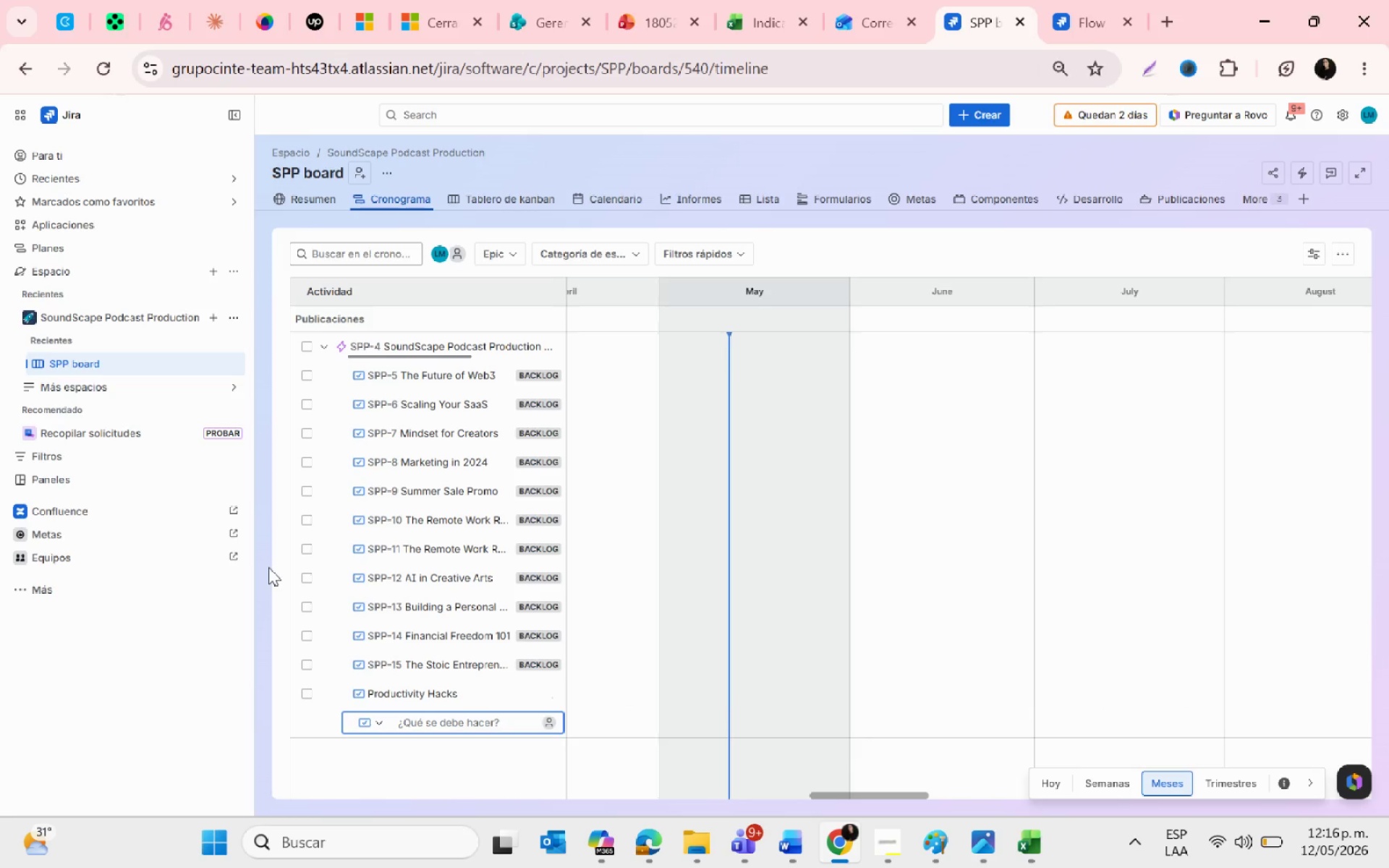 
key(Alt+Tab)
 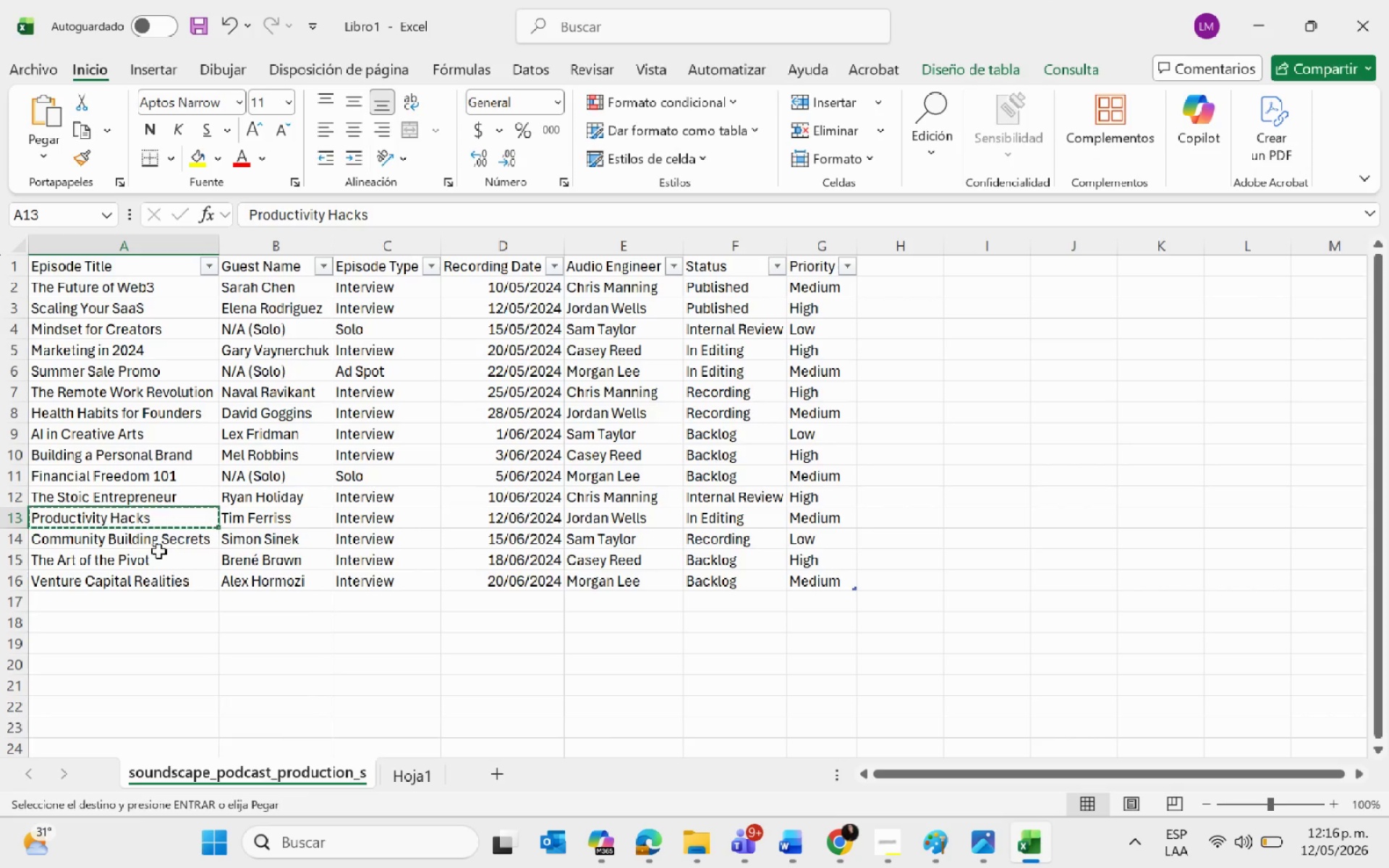 
left_click([143, 546])
 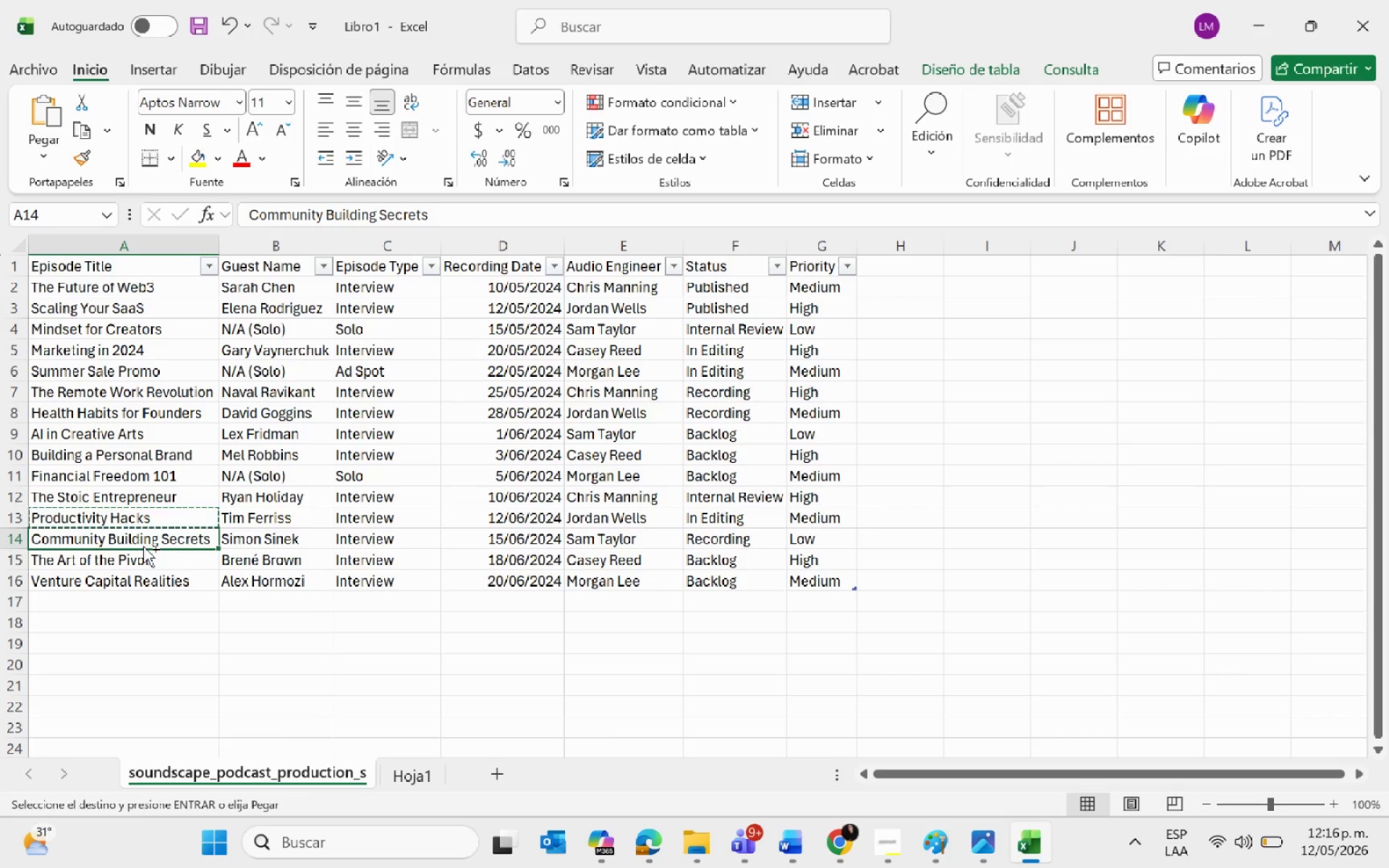 
key(Control+C)
 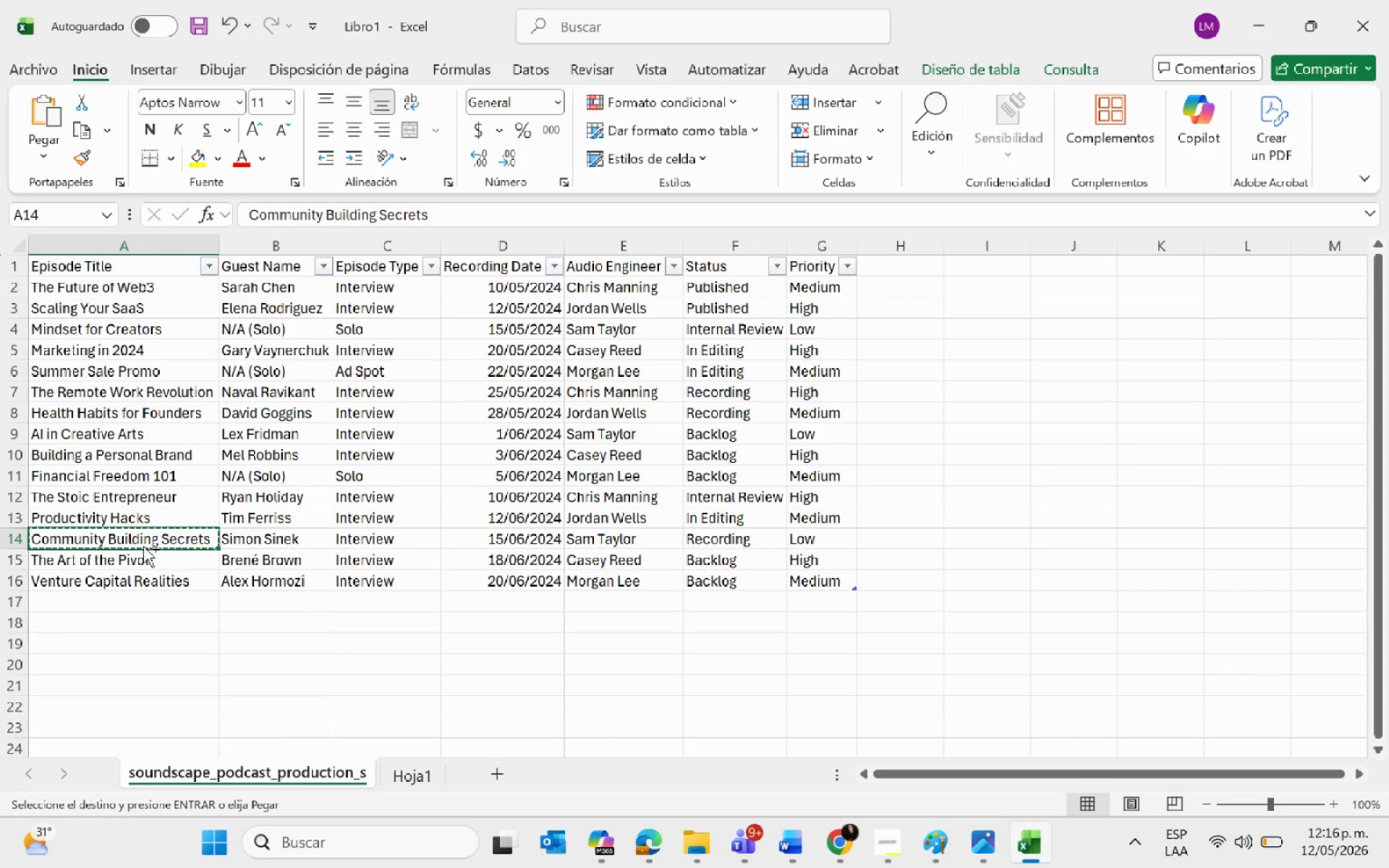 
key(Alt+AltLeft)
 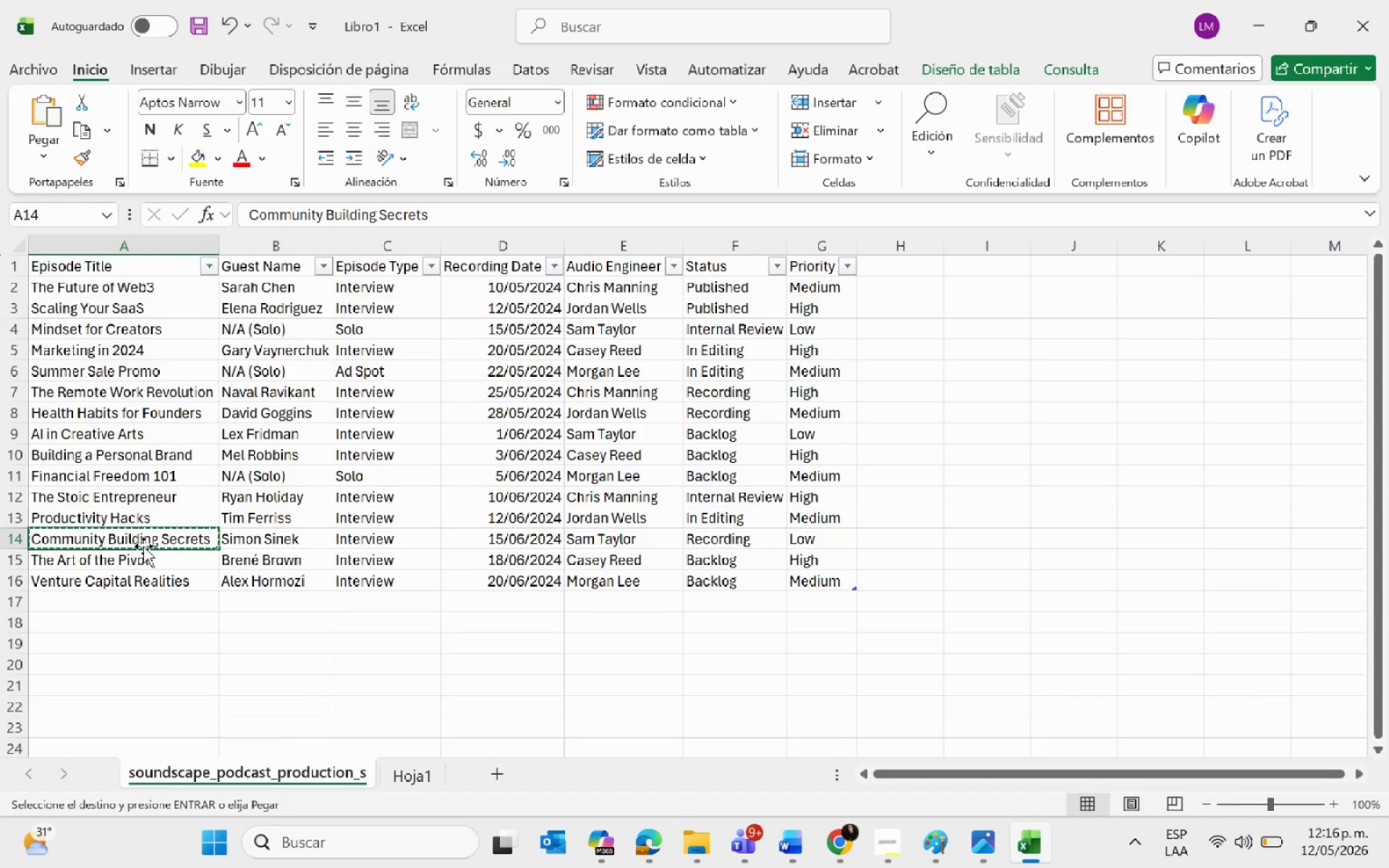 
key(Alt+Tab)
 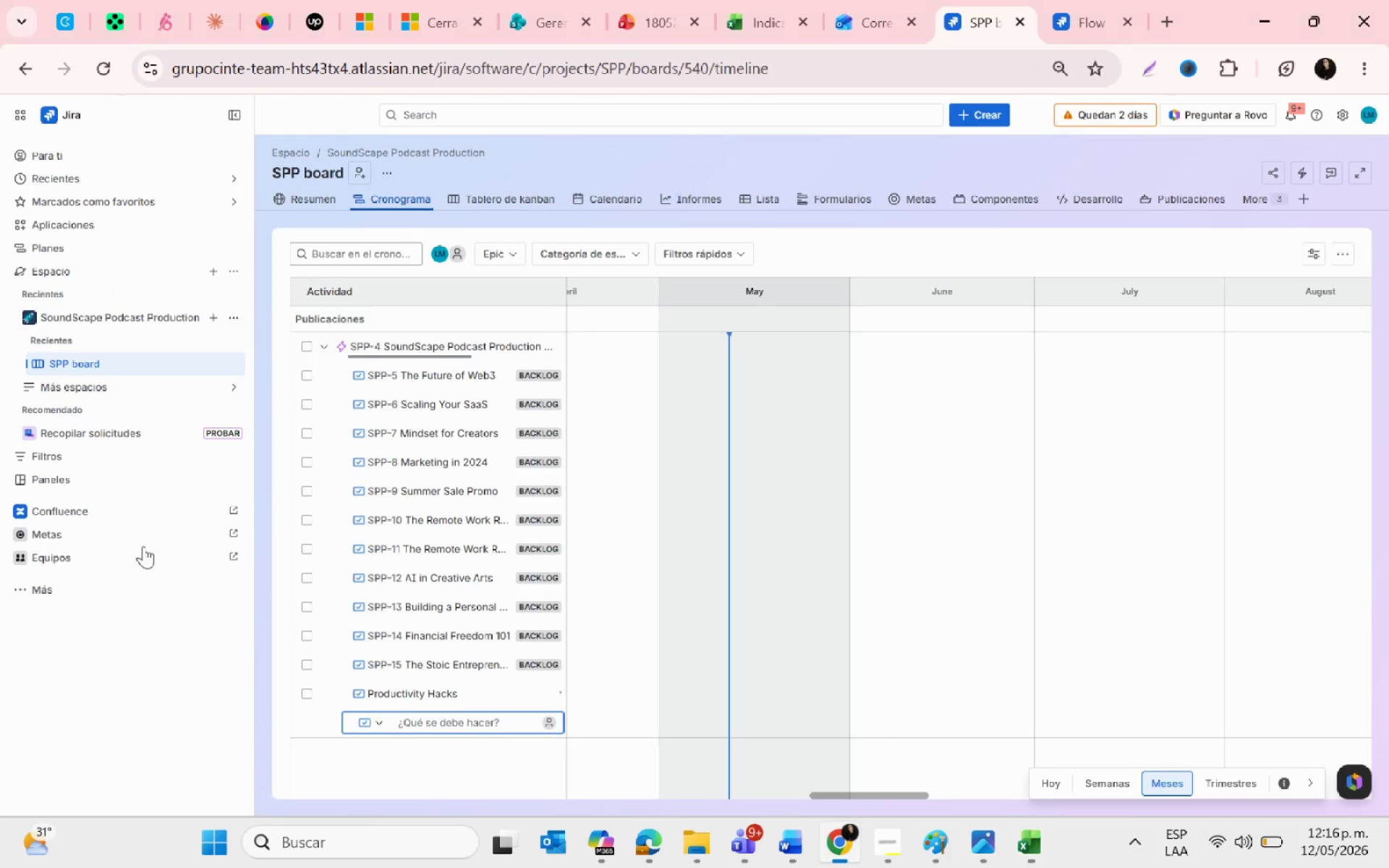 
key(Control+ControlLeft)
 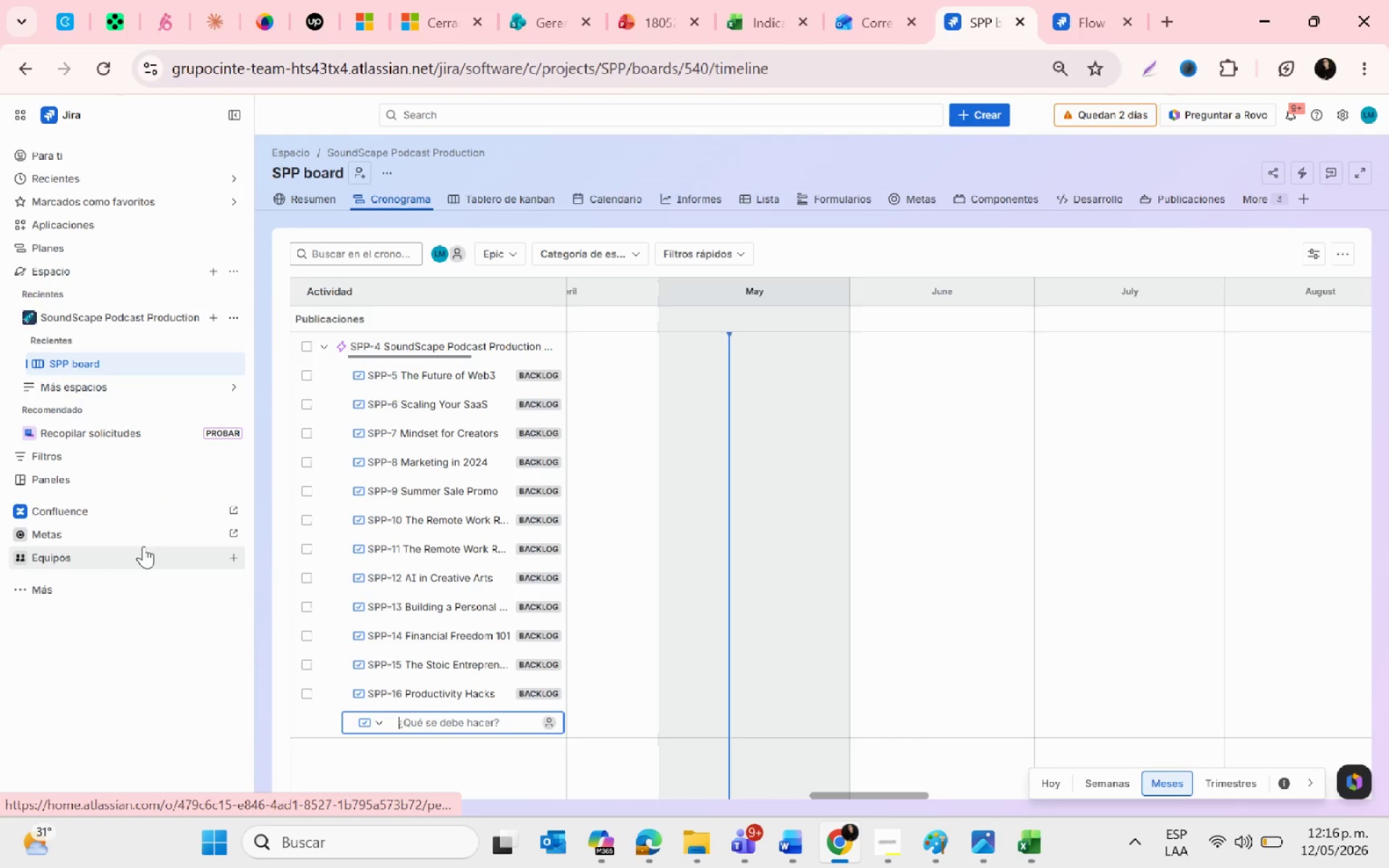 
key(Control+V)
 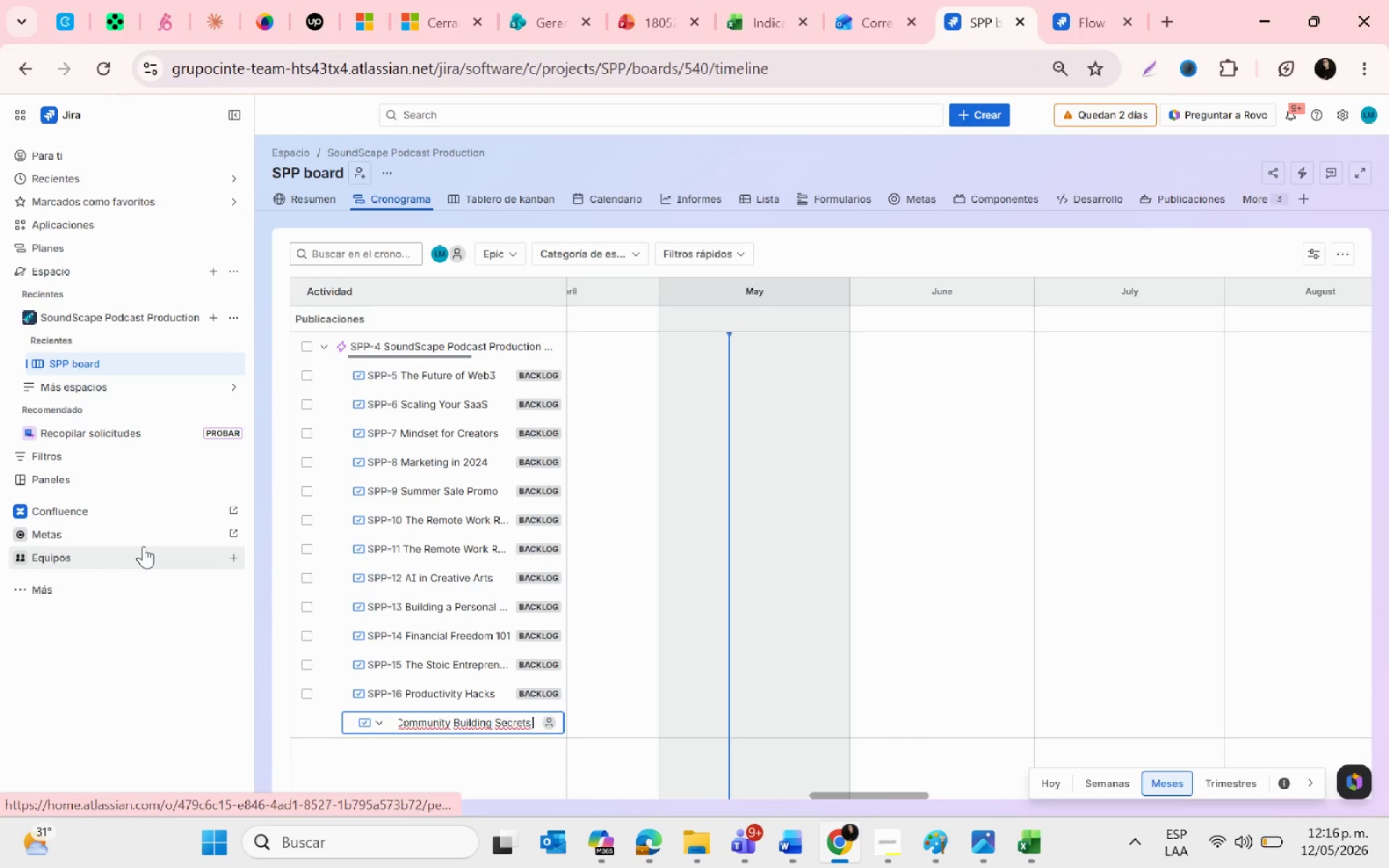 
key(Enter)
 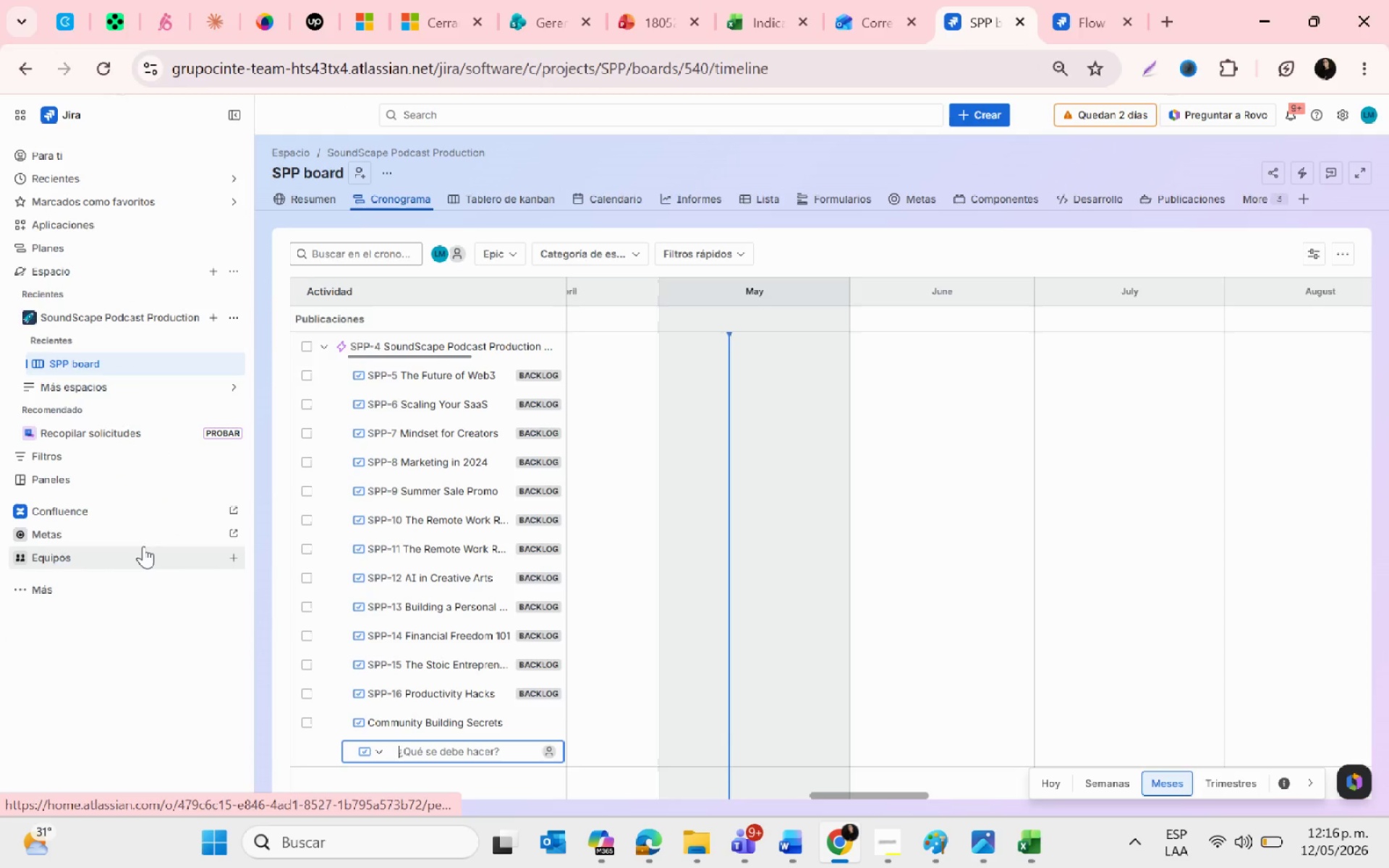 
key(Alt+AltLeft)
 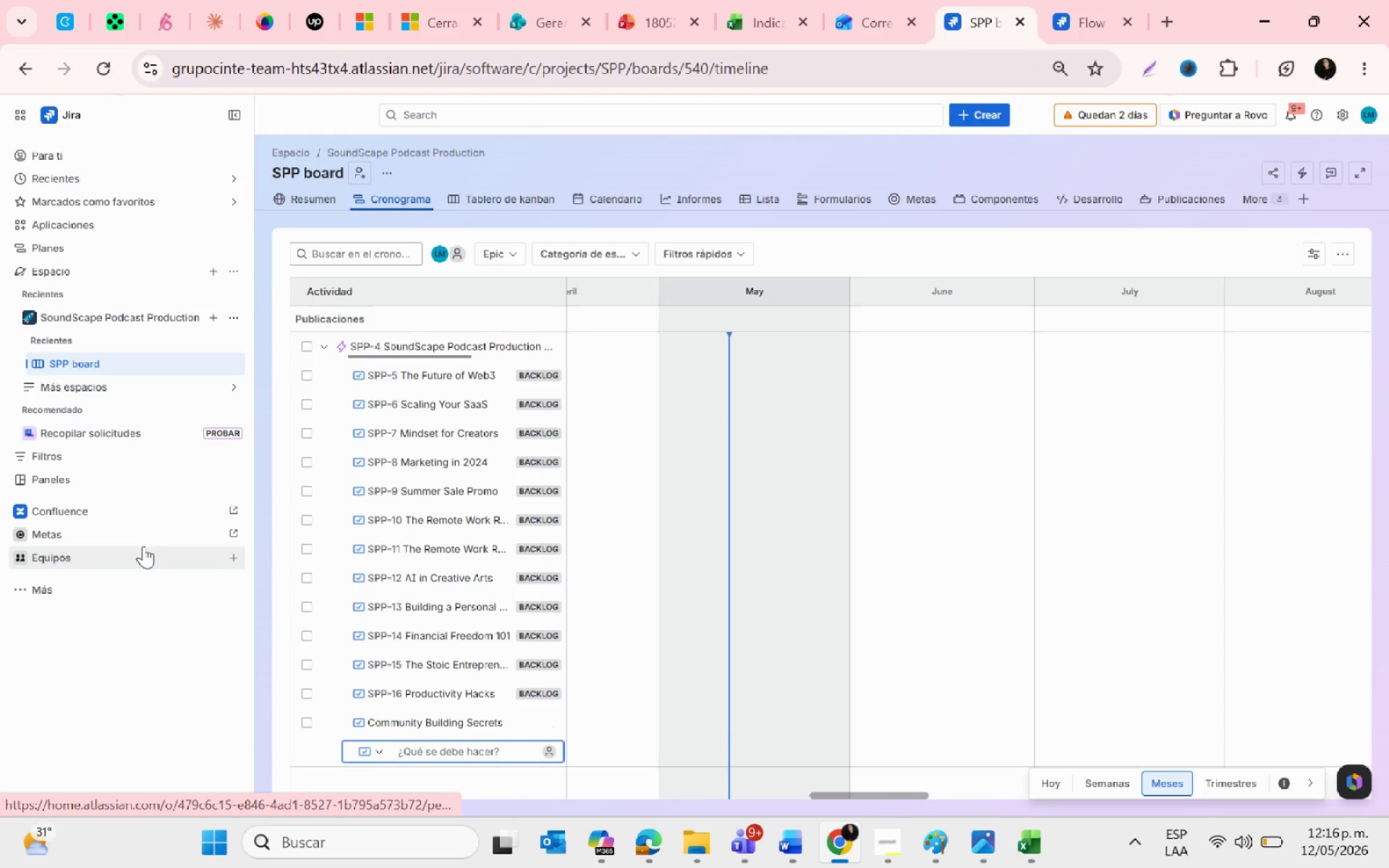 
key(Alt+Tab)
 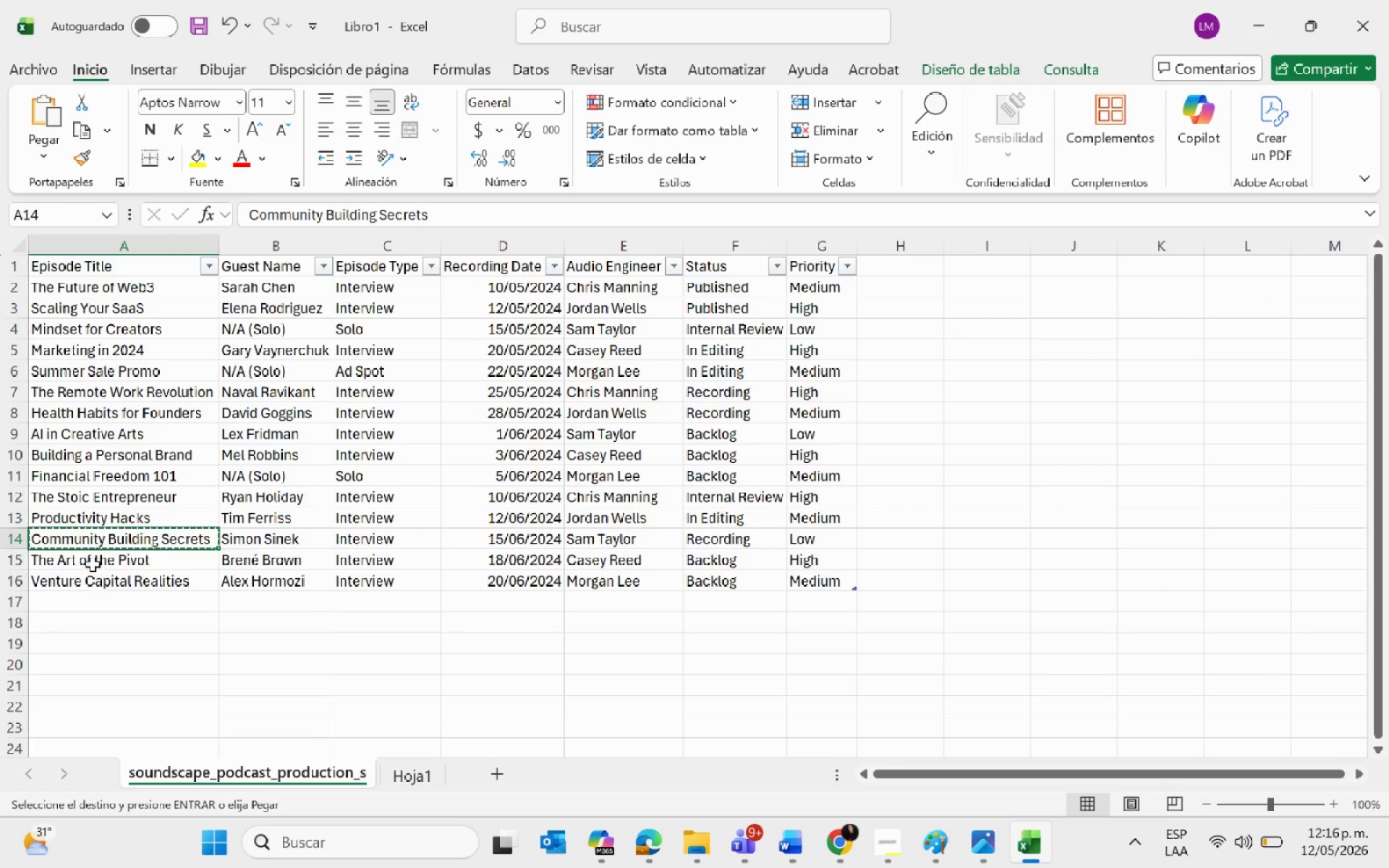 
left_click([90, 561])
 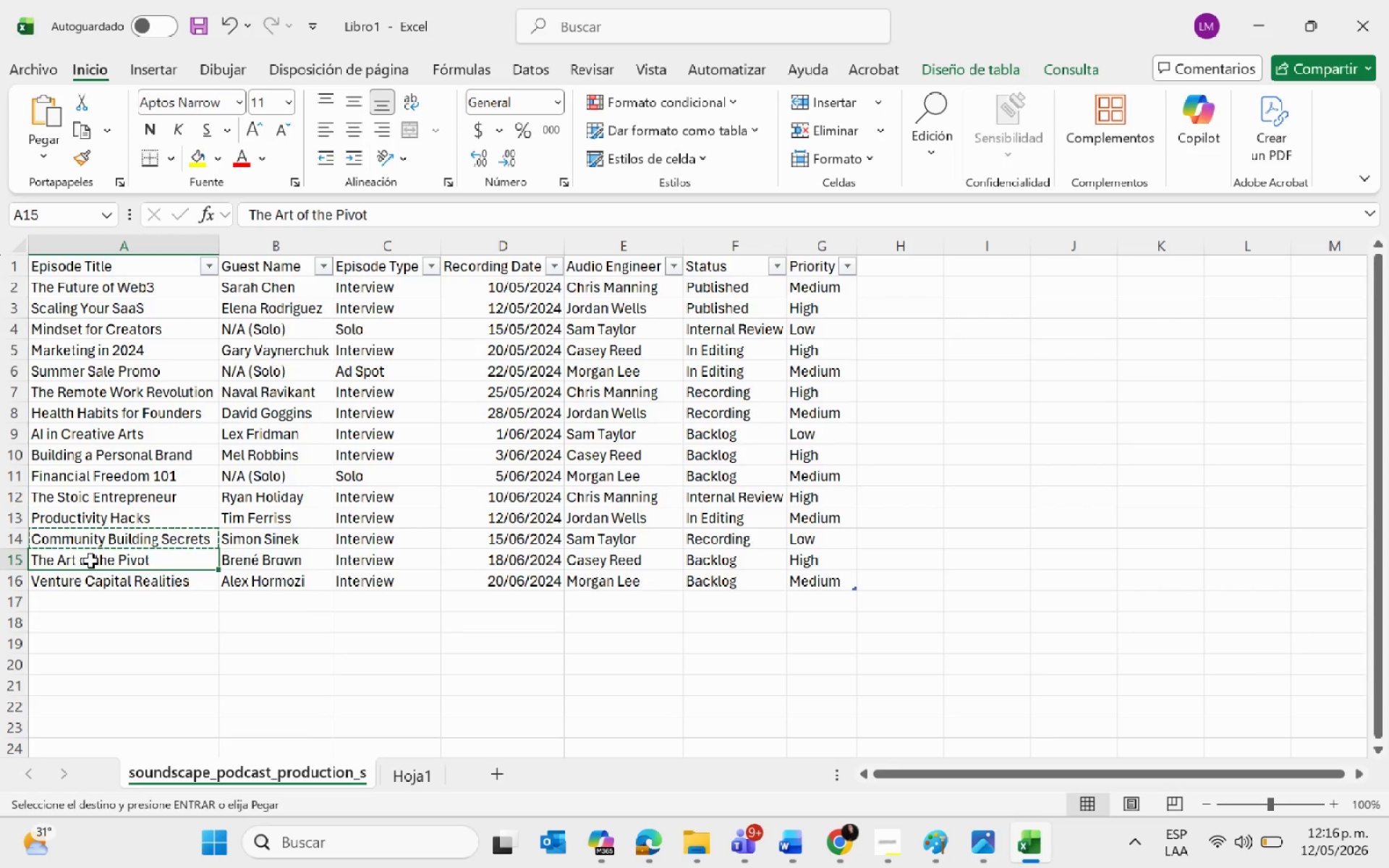 
key(Control+C)
 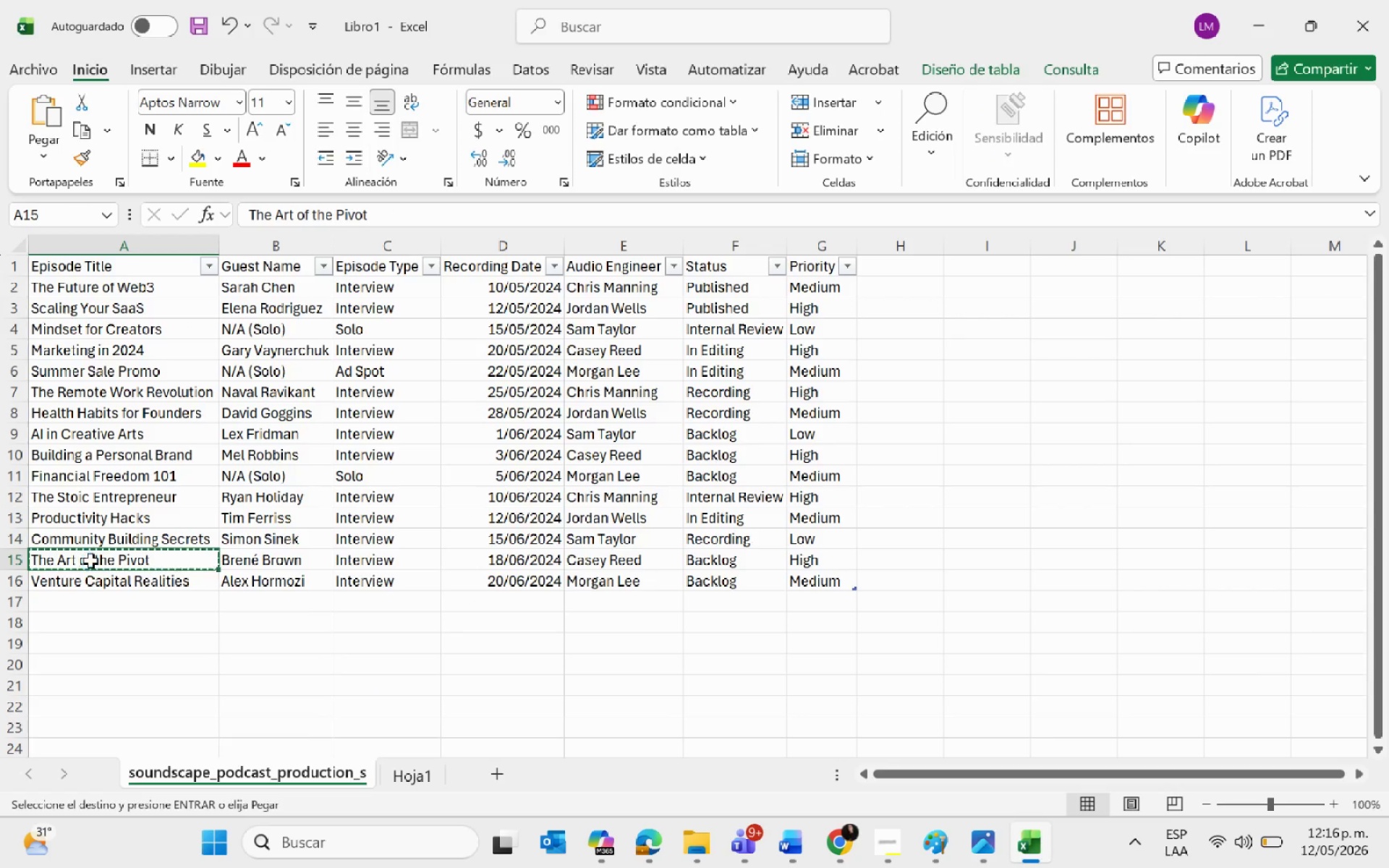 
key(Alt+AltLeft)
 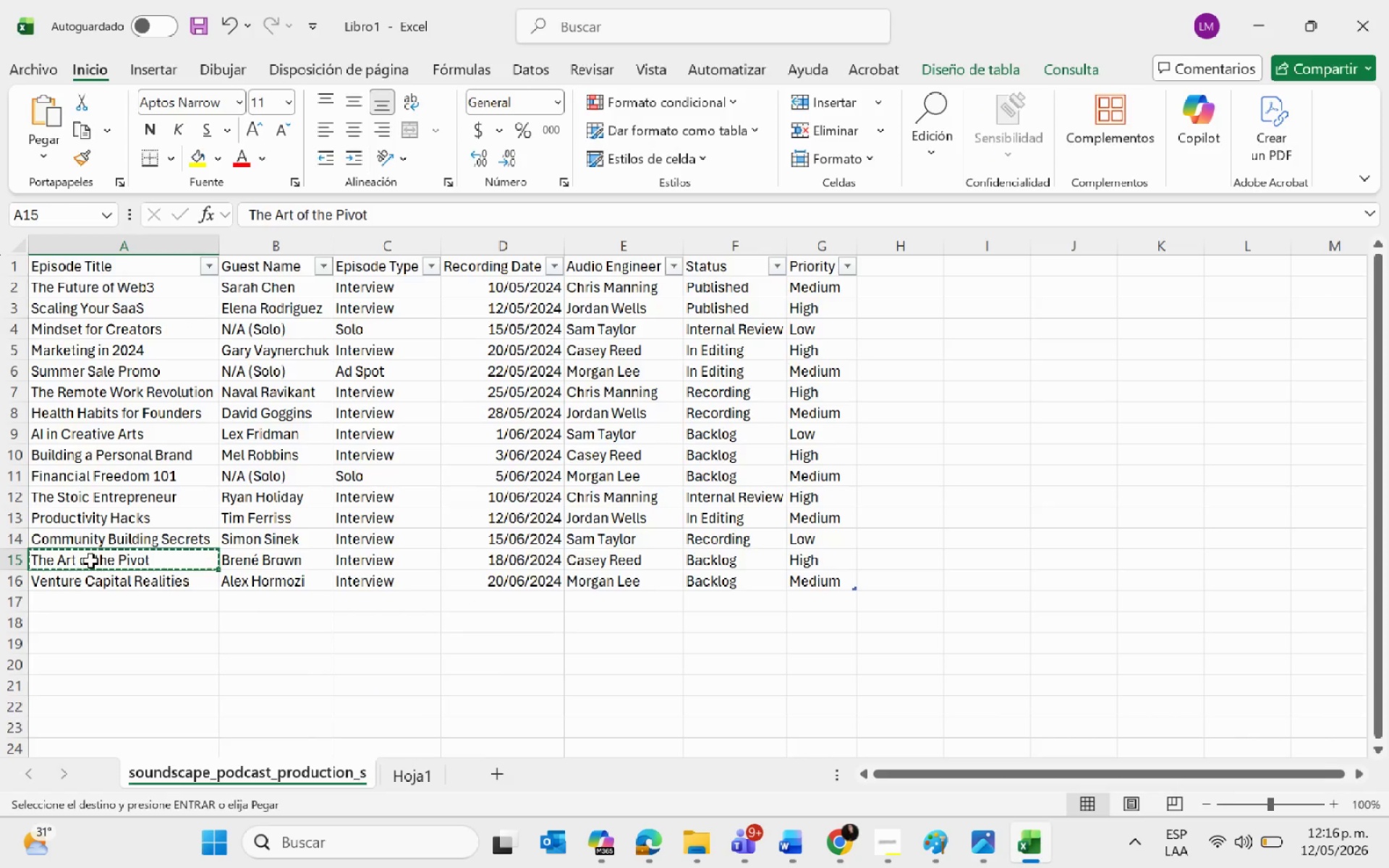 
key(Alt+Tab)
 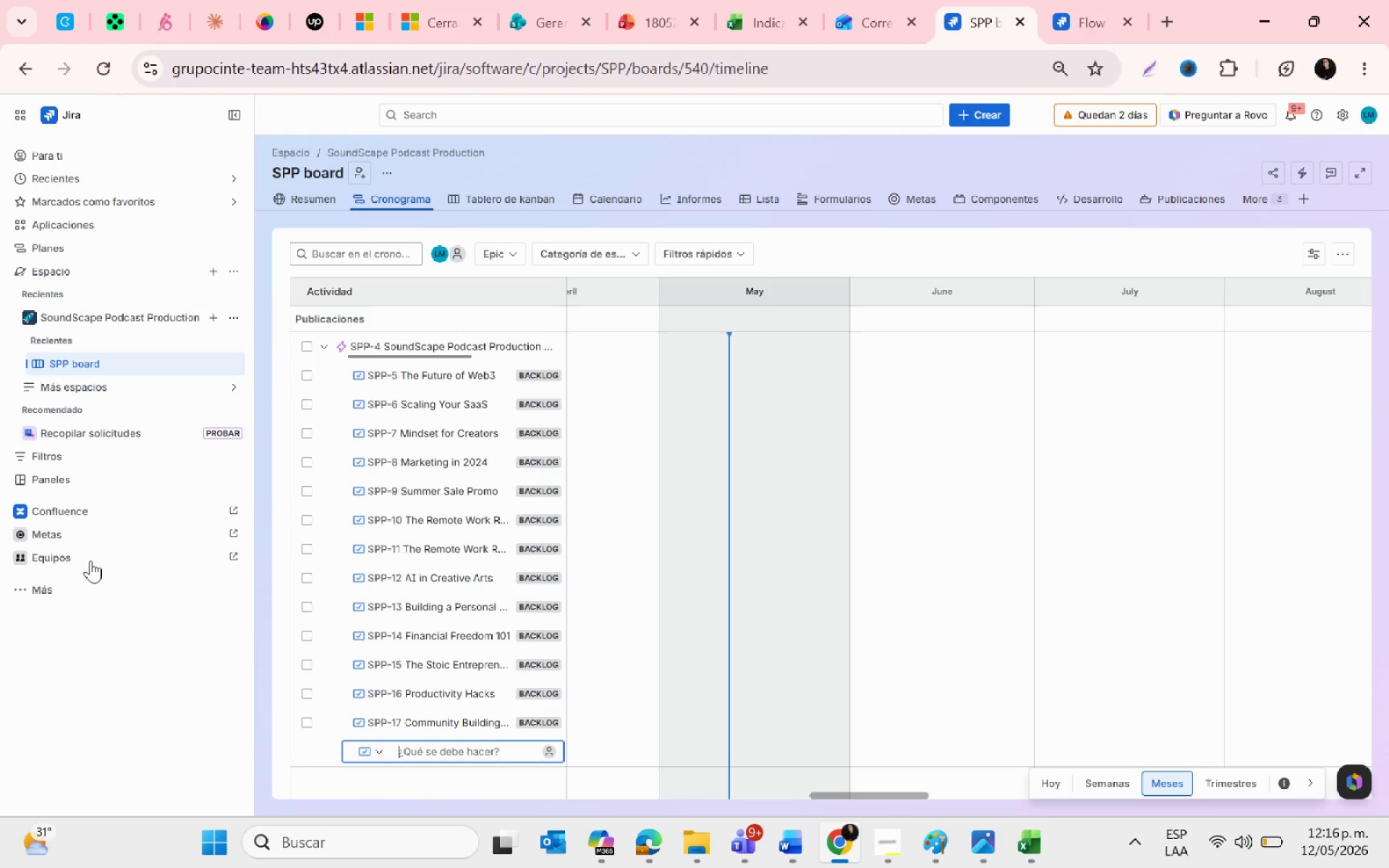 
key(Control+V)
 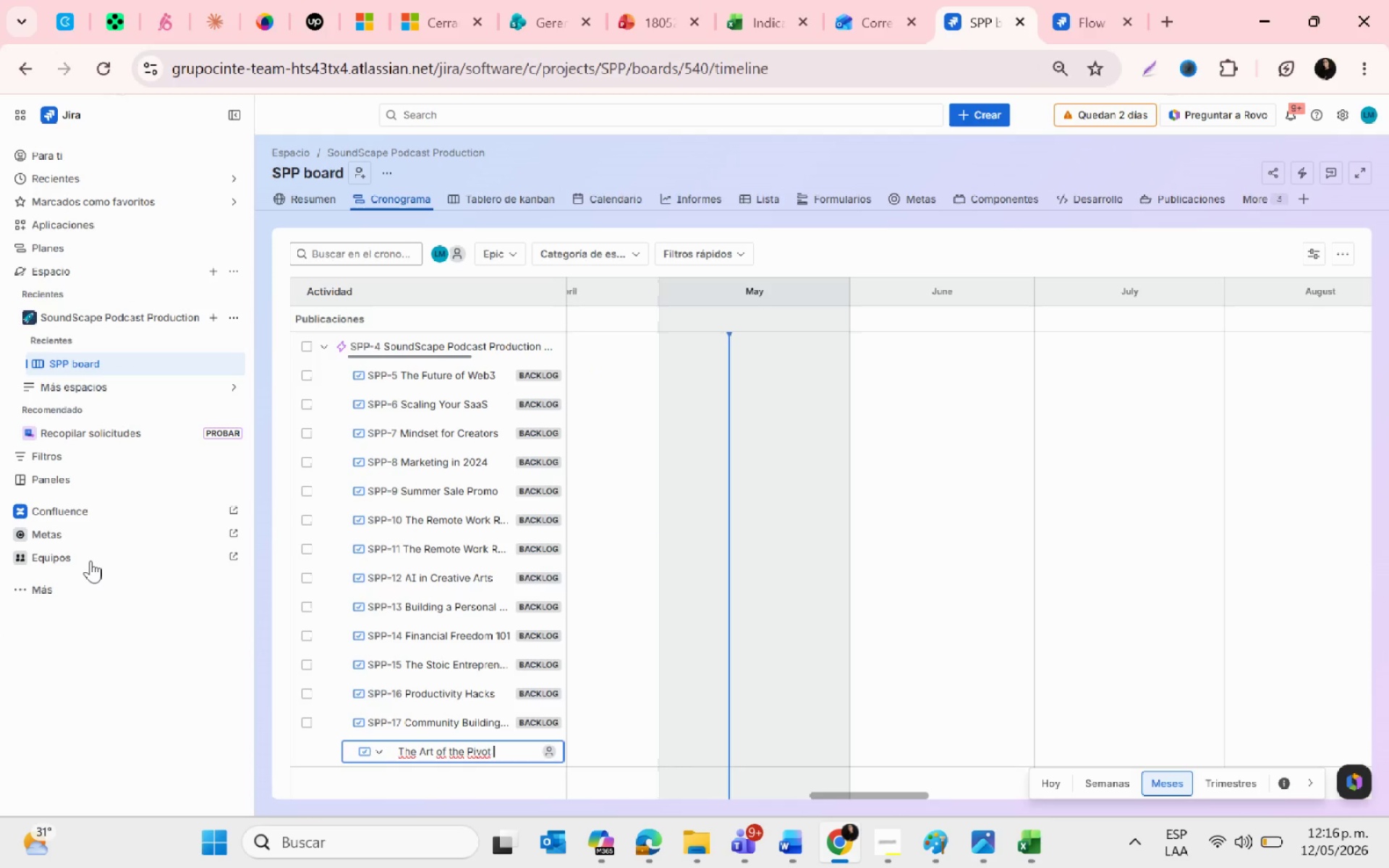 
key(Enter)
 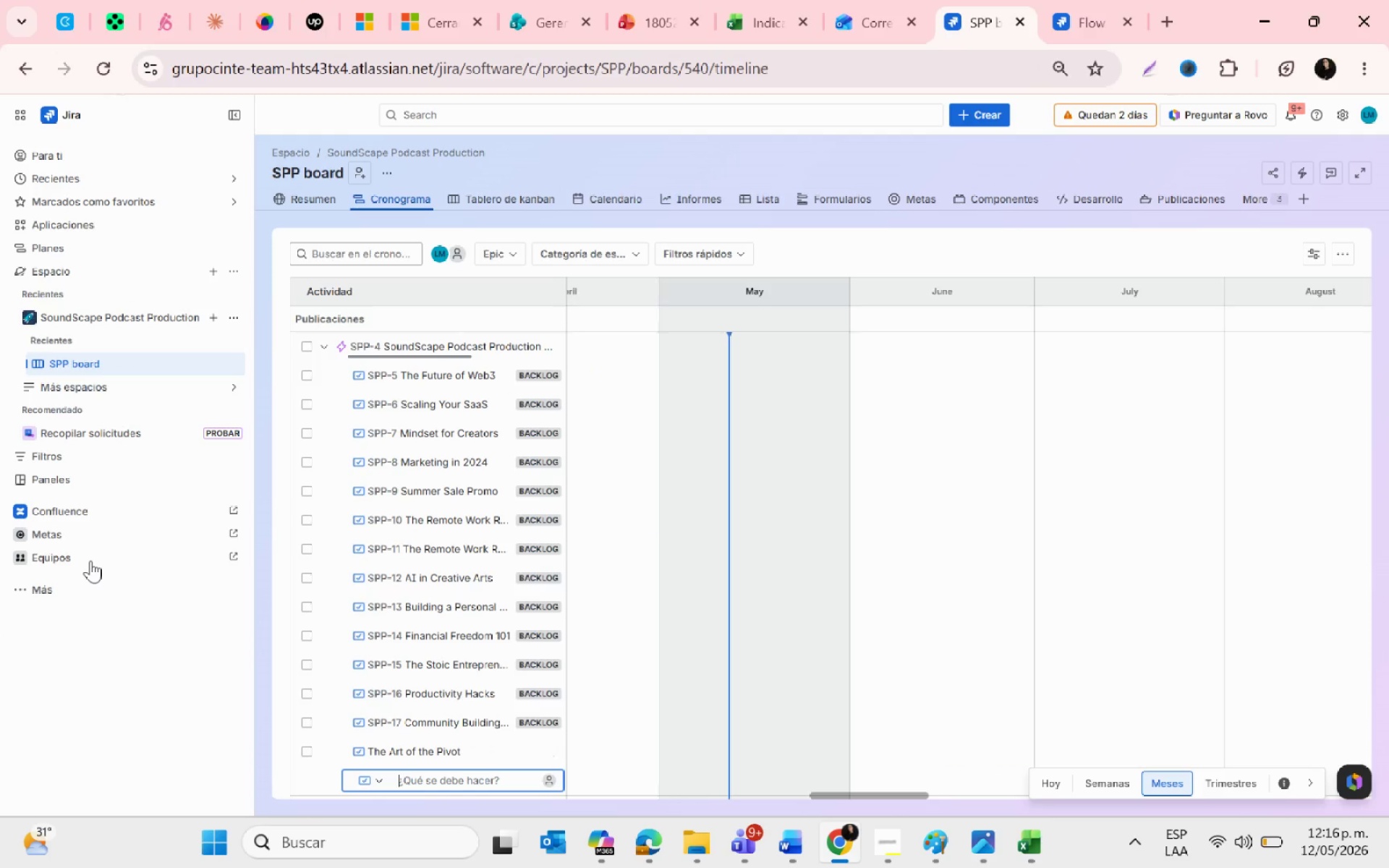 
key(Alt+AltLeft)
 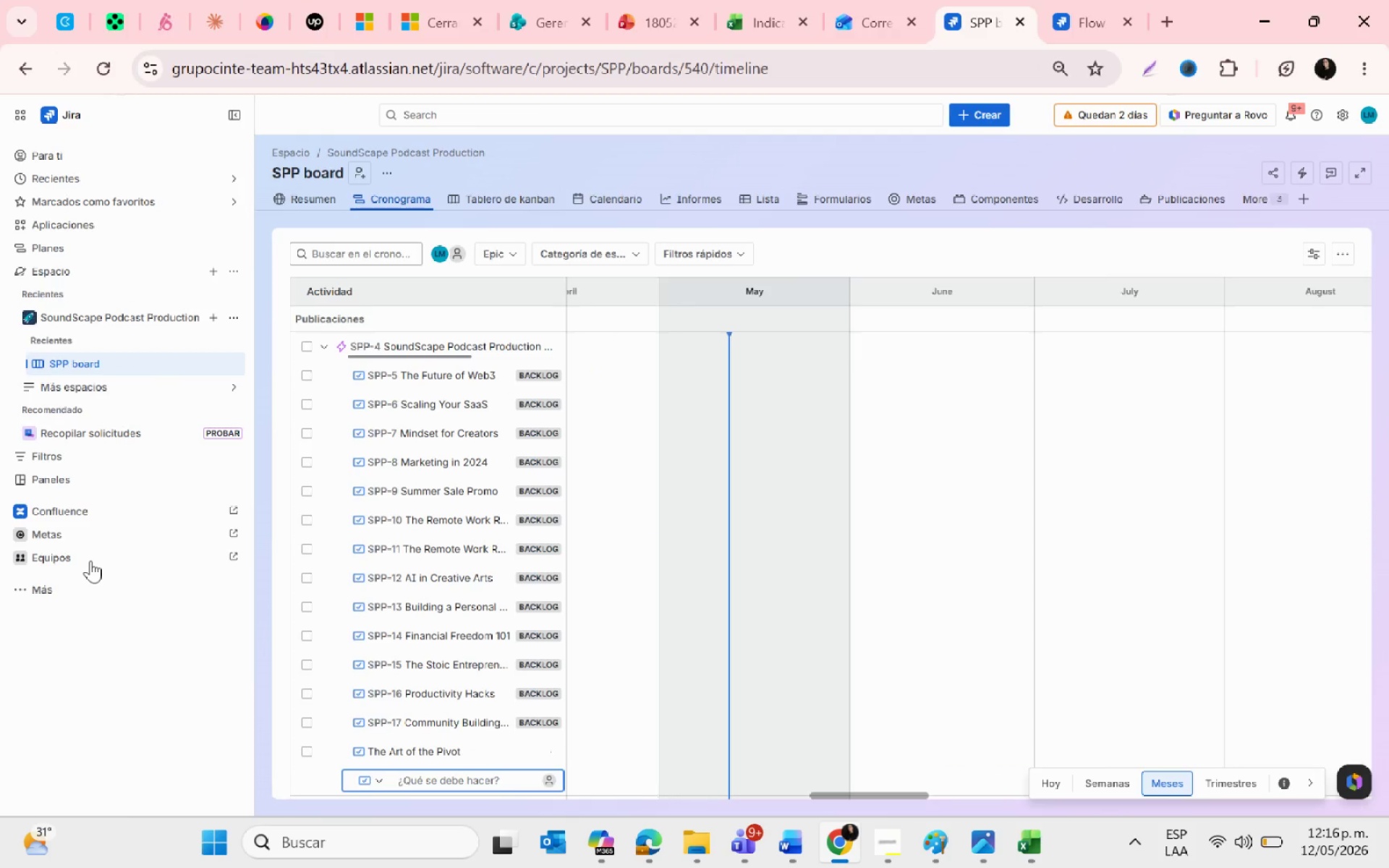 
key(Alt+Tab)
 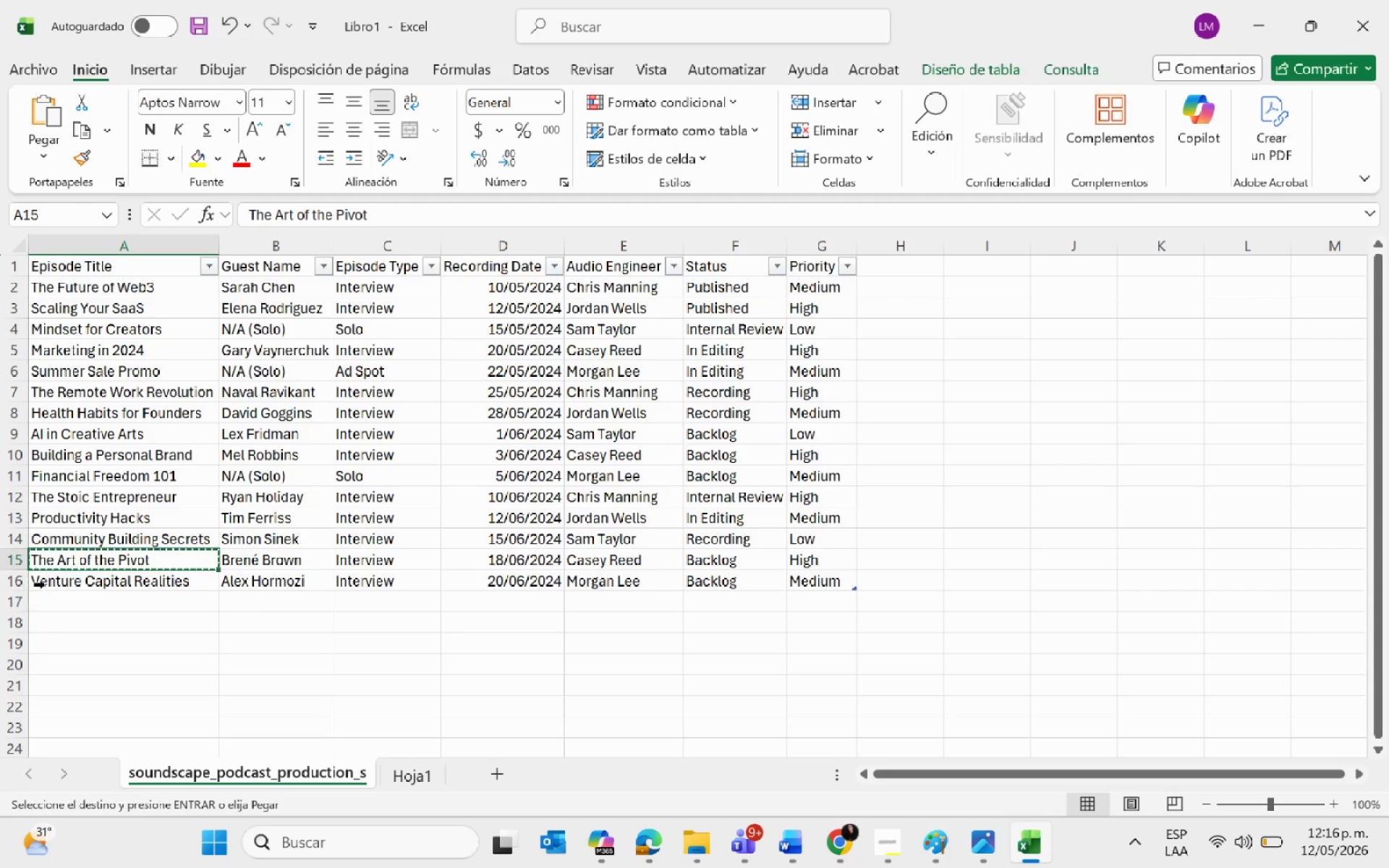 
left_click([46, 584])
 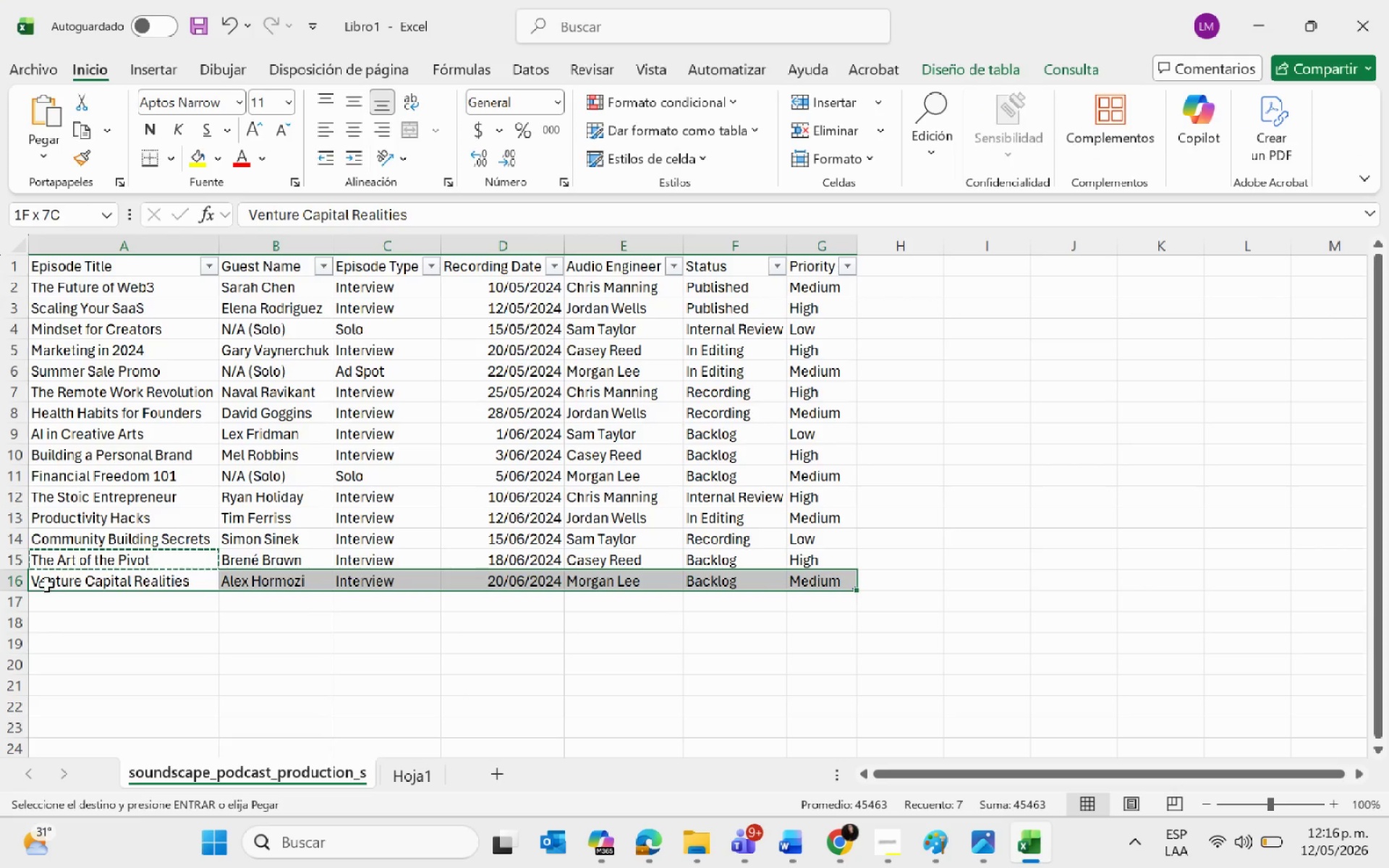 
key(Control+C)
 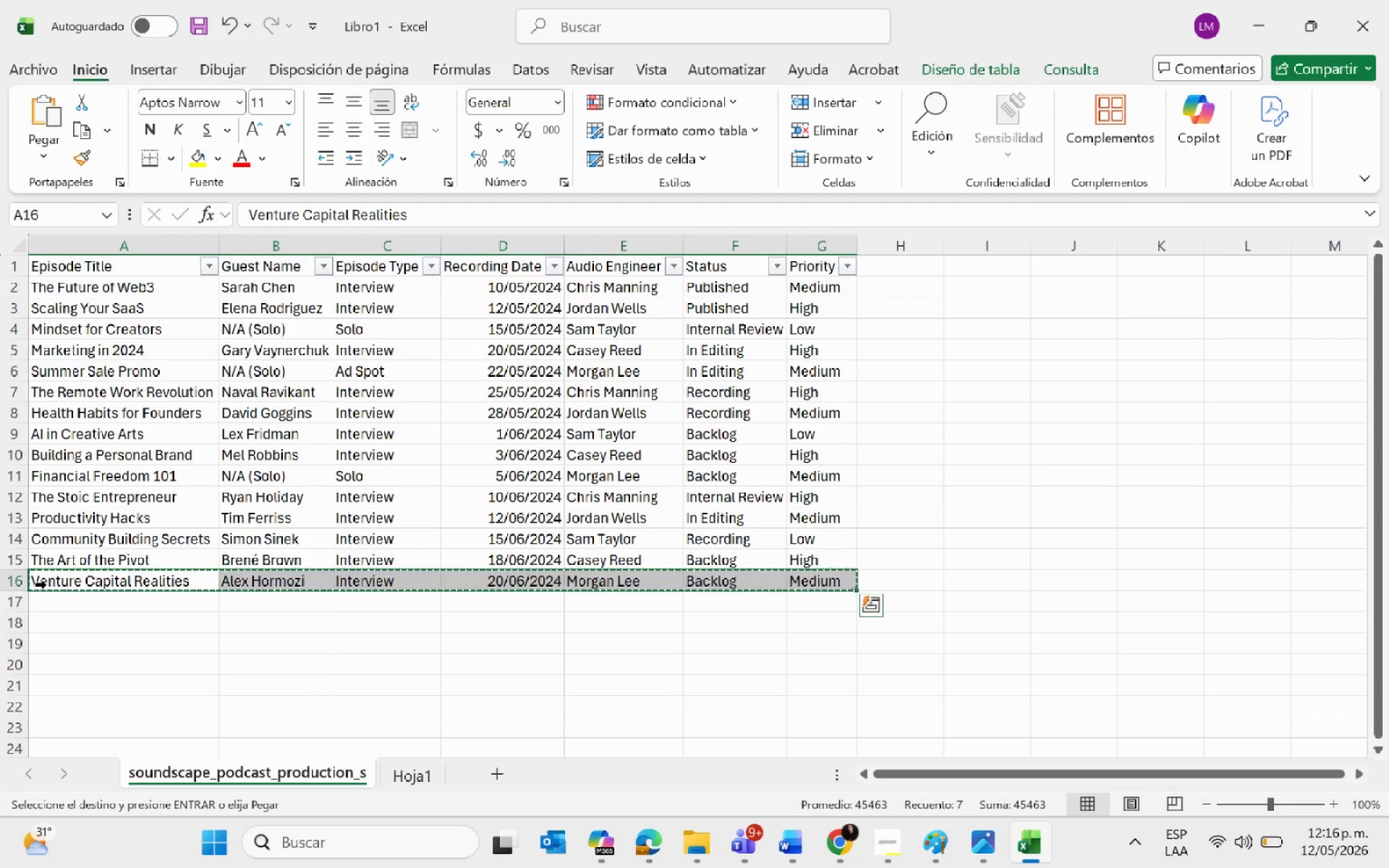 
key(Escape)
 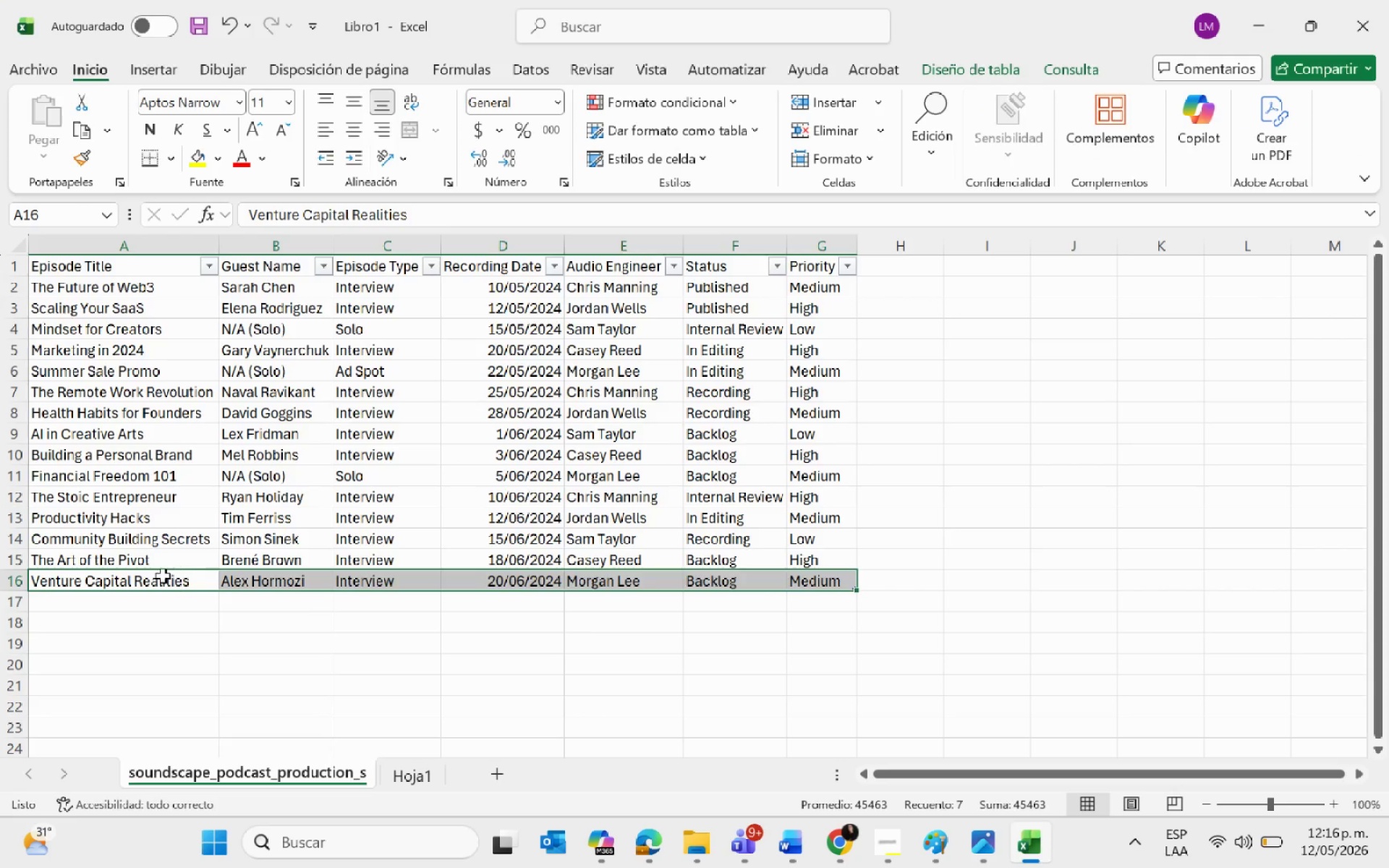 
left_click([160, 577])
 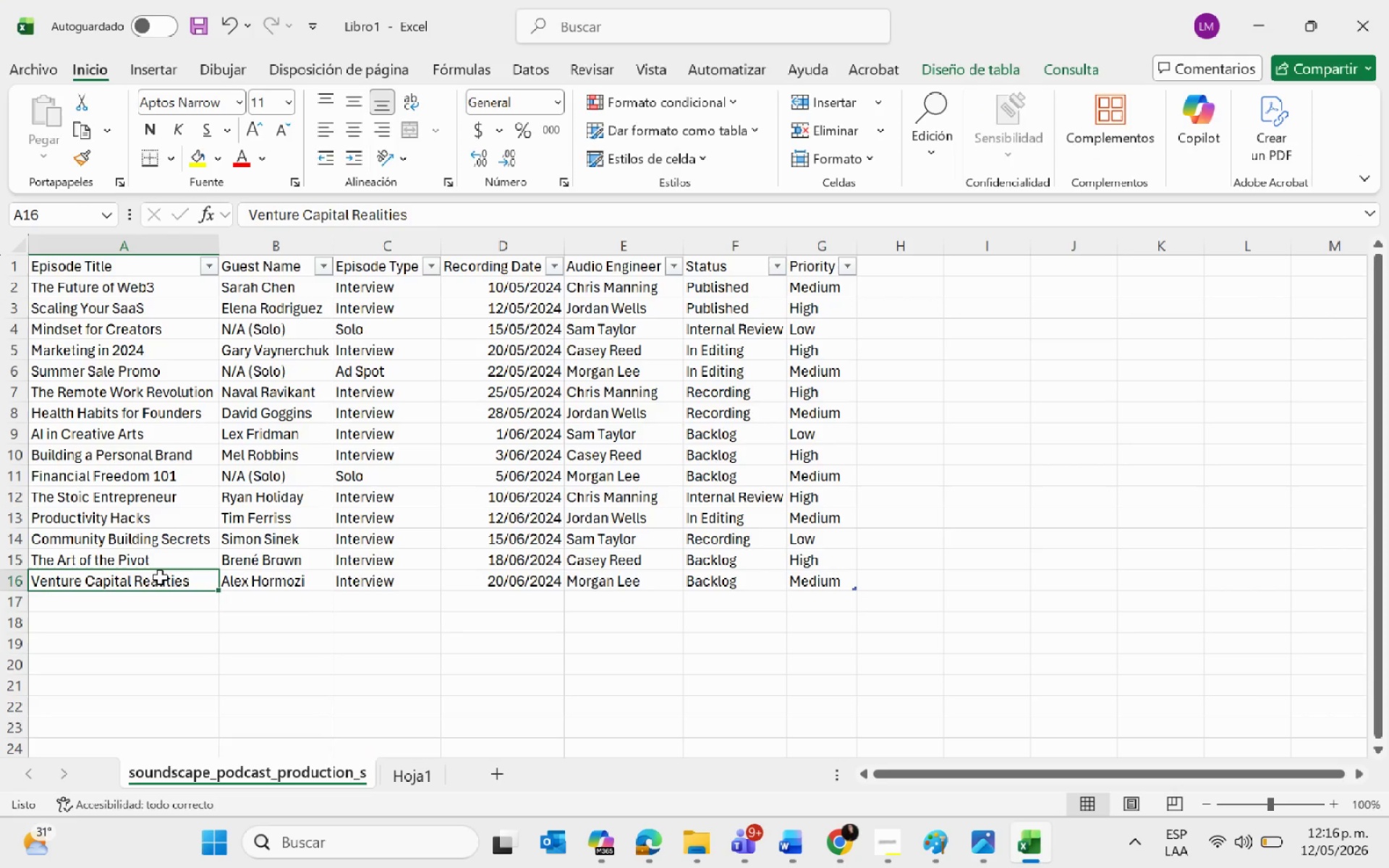 
key(Control+C)
 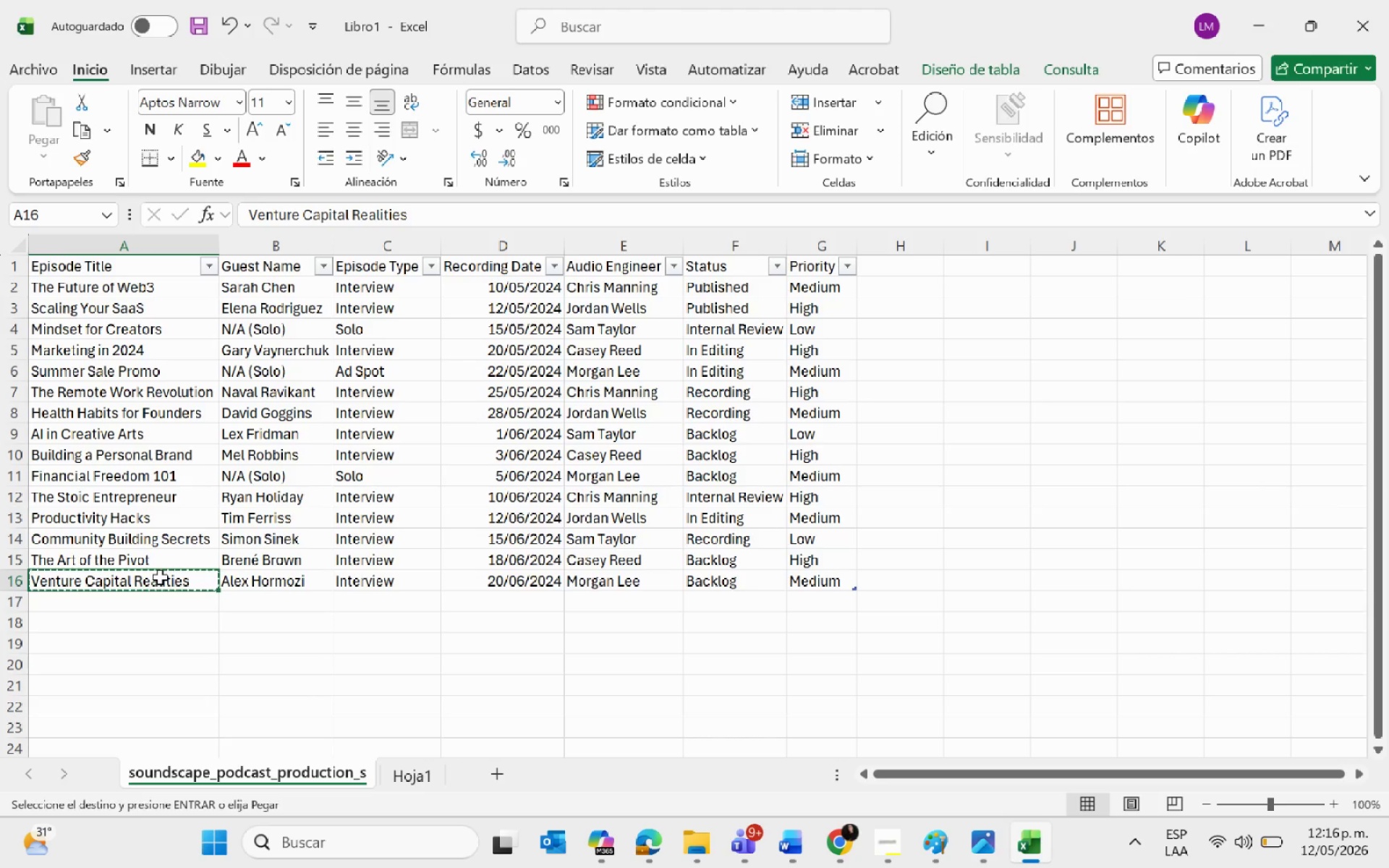 
key(Alt+AltLeft)
 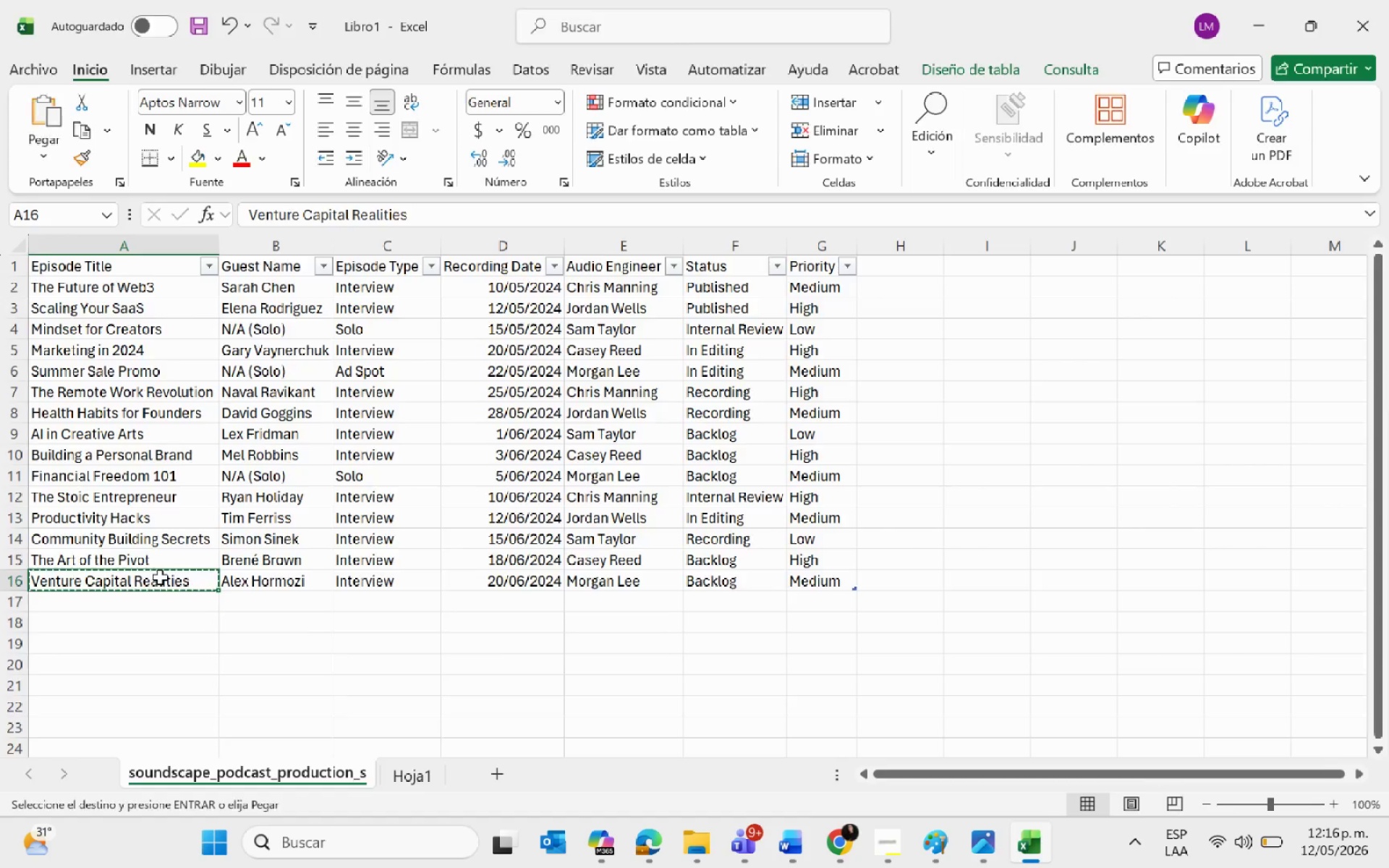 
key(Alt+Tab)
 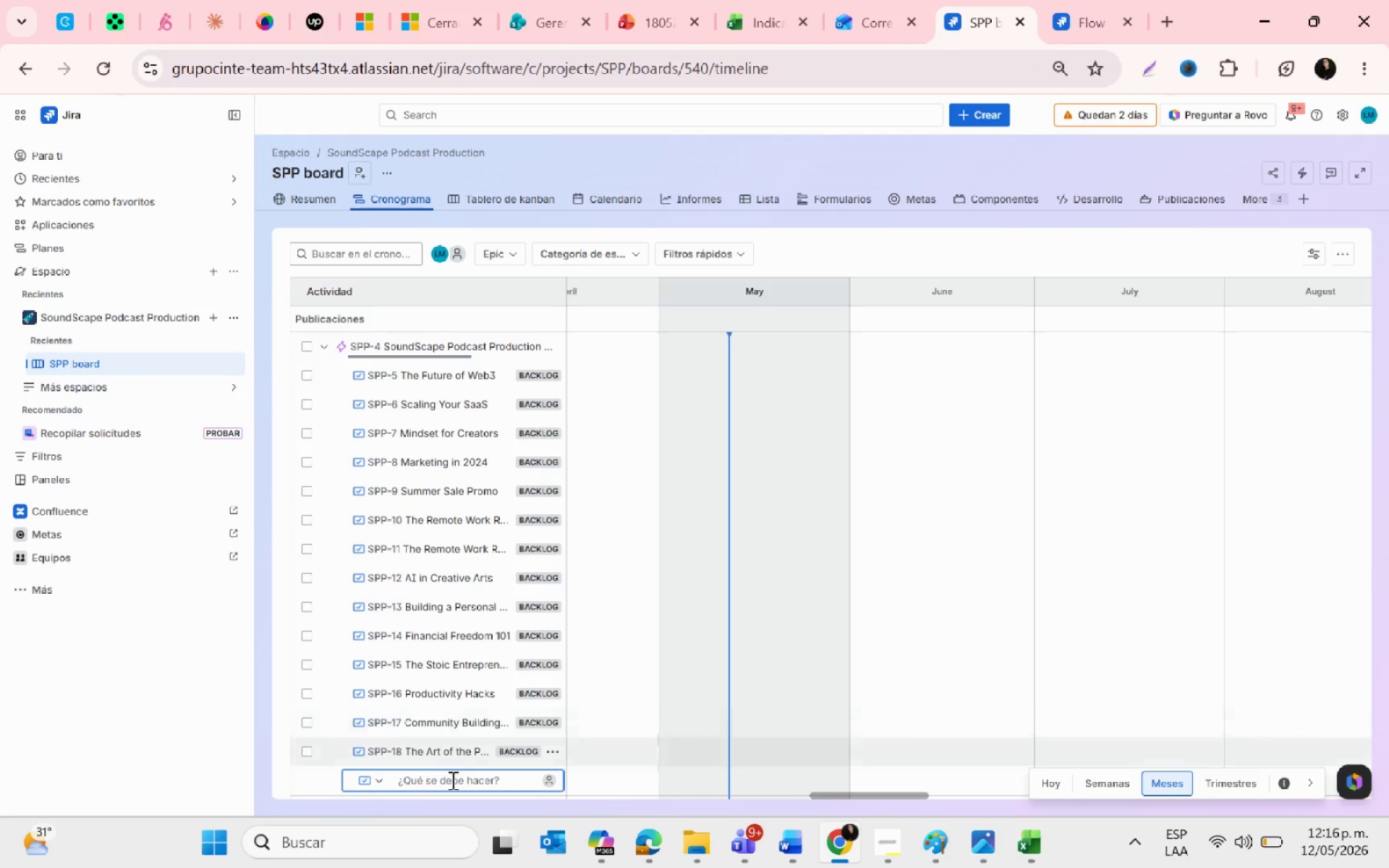 
left_click([451, 777])
 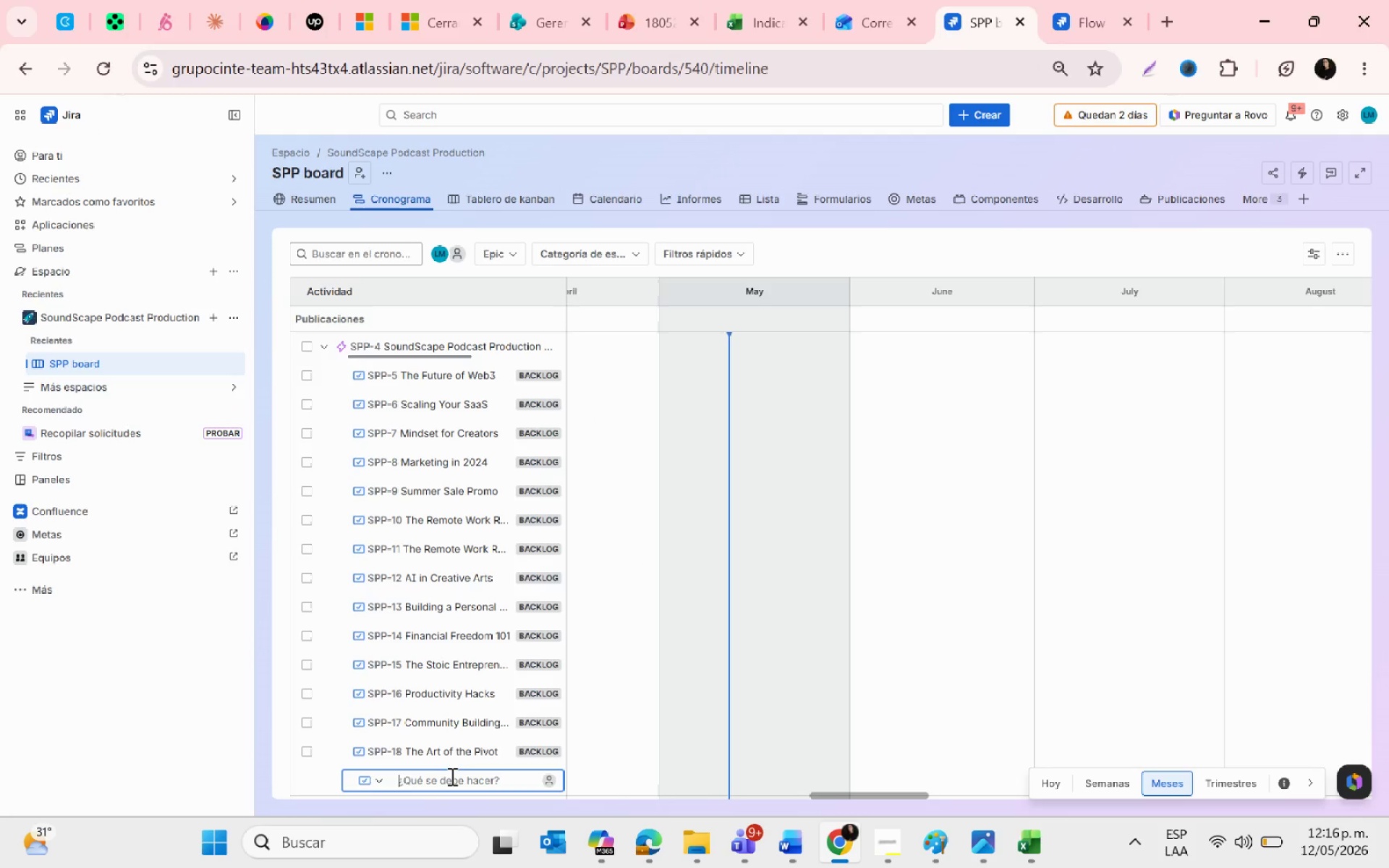 
key(Control+ControlLeft)
 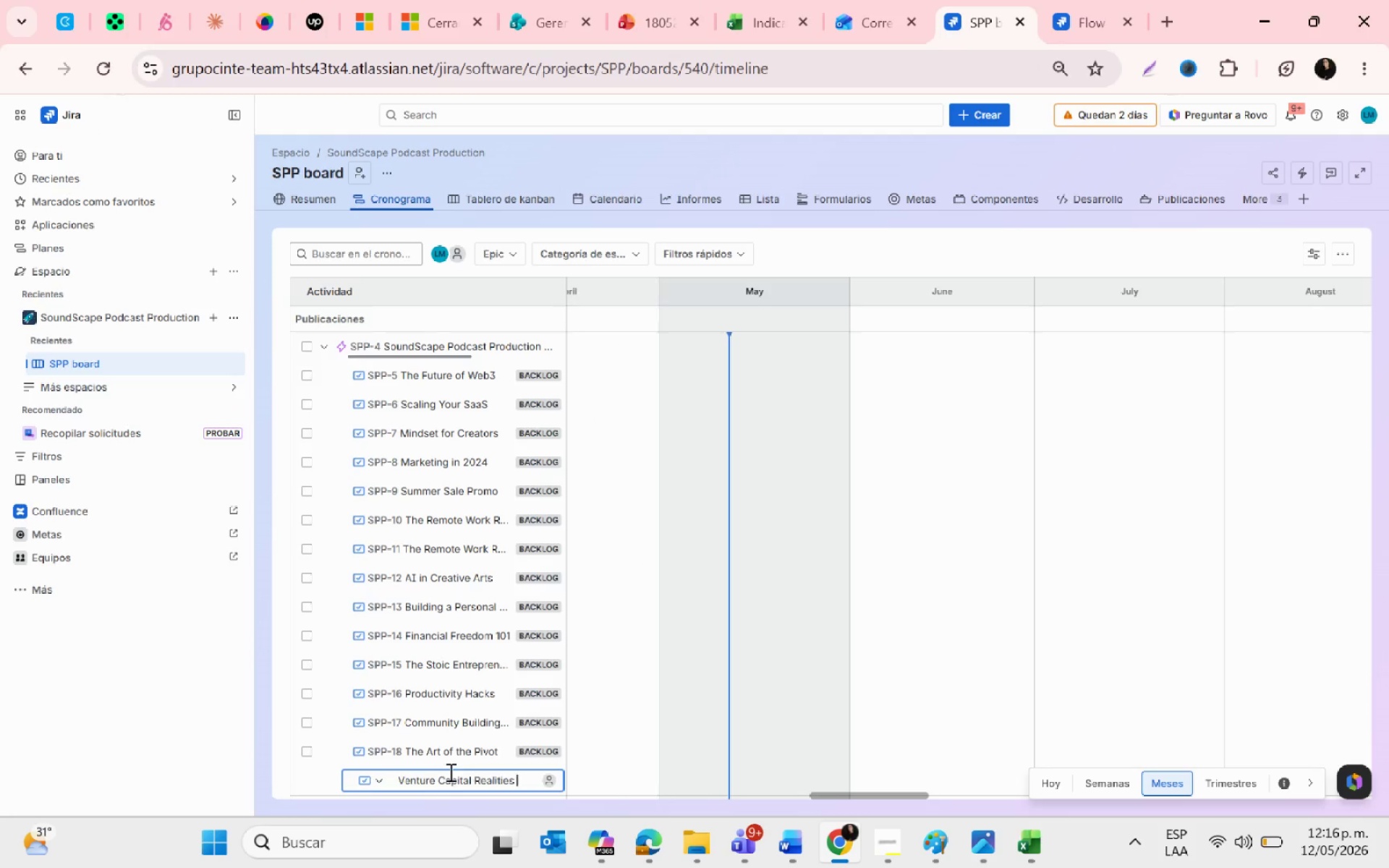 
key(Control+V)
 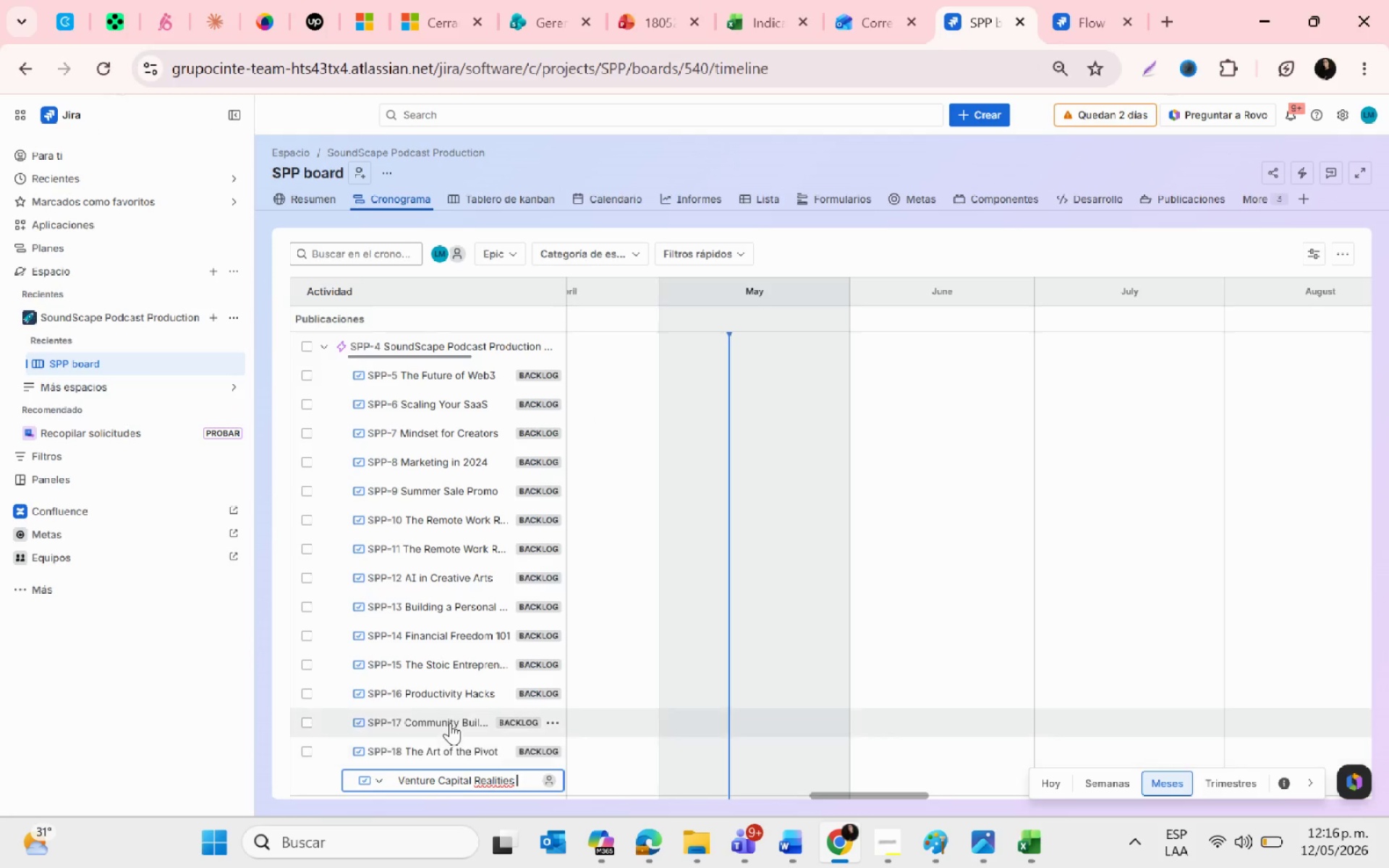 
key(Enter)
 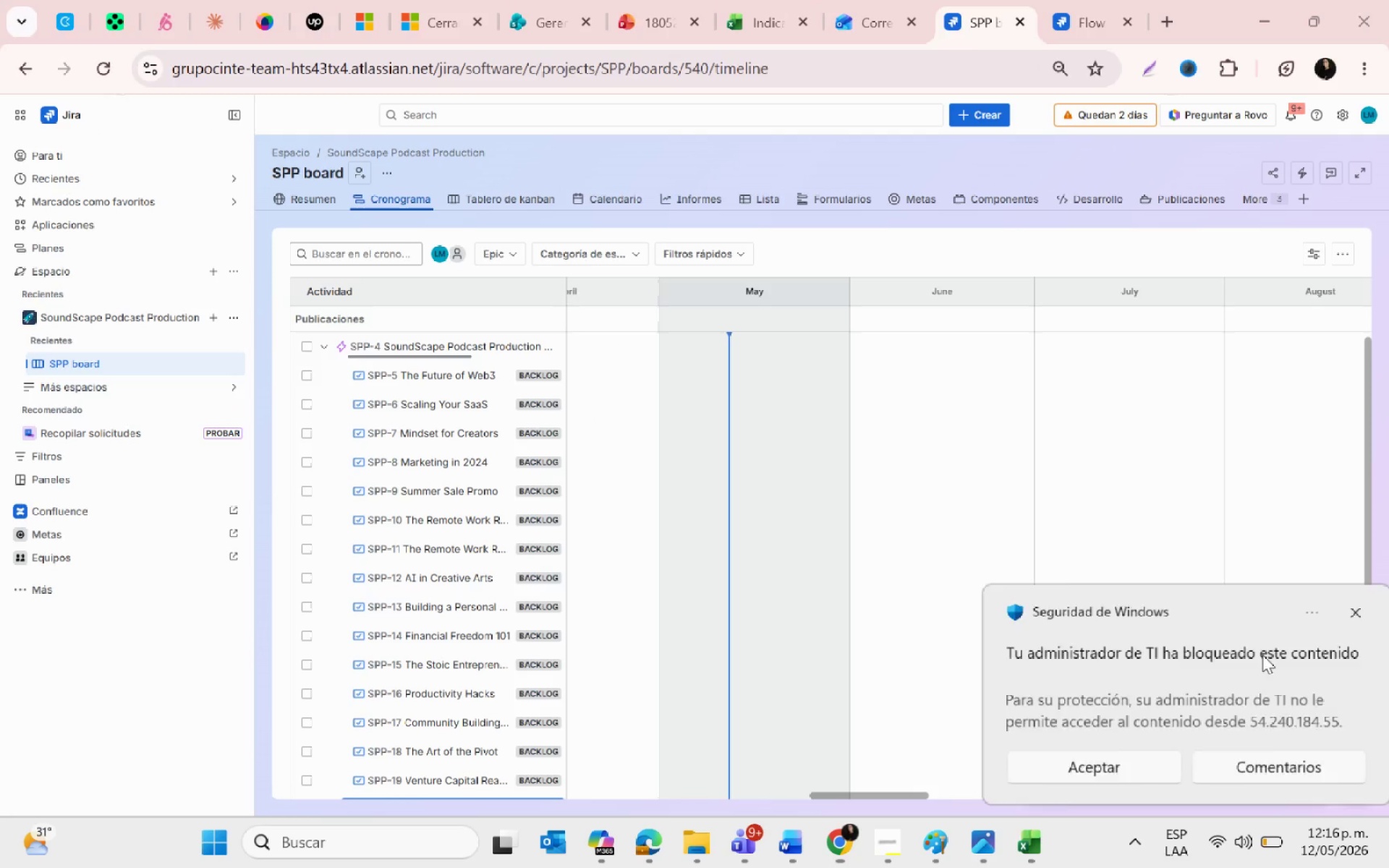 
left_click([472, 750])
 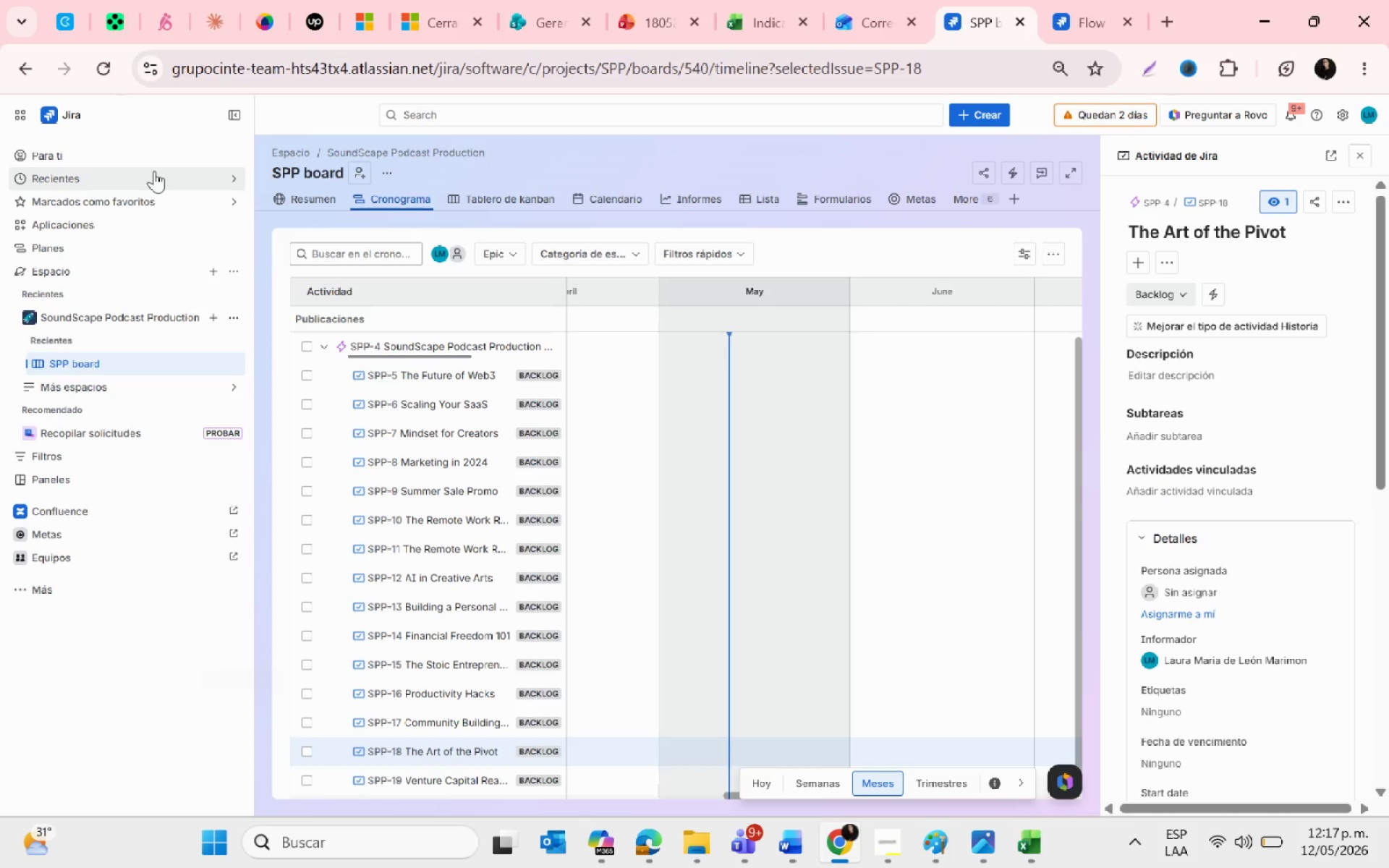 
wait(25.62)
 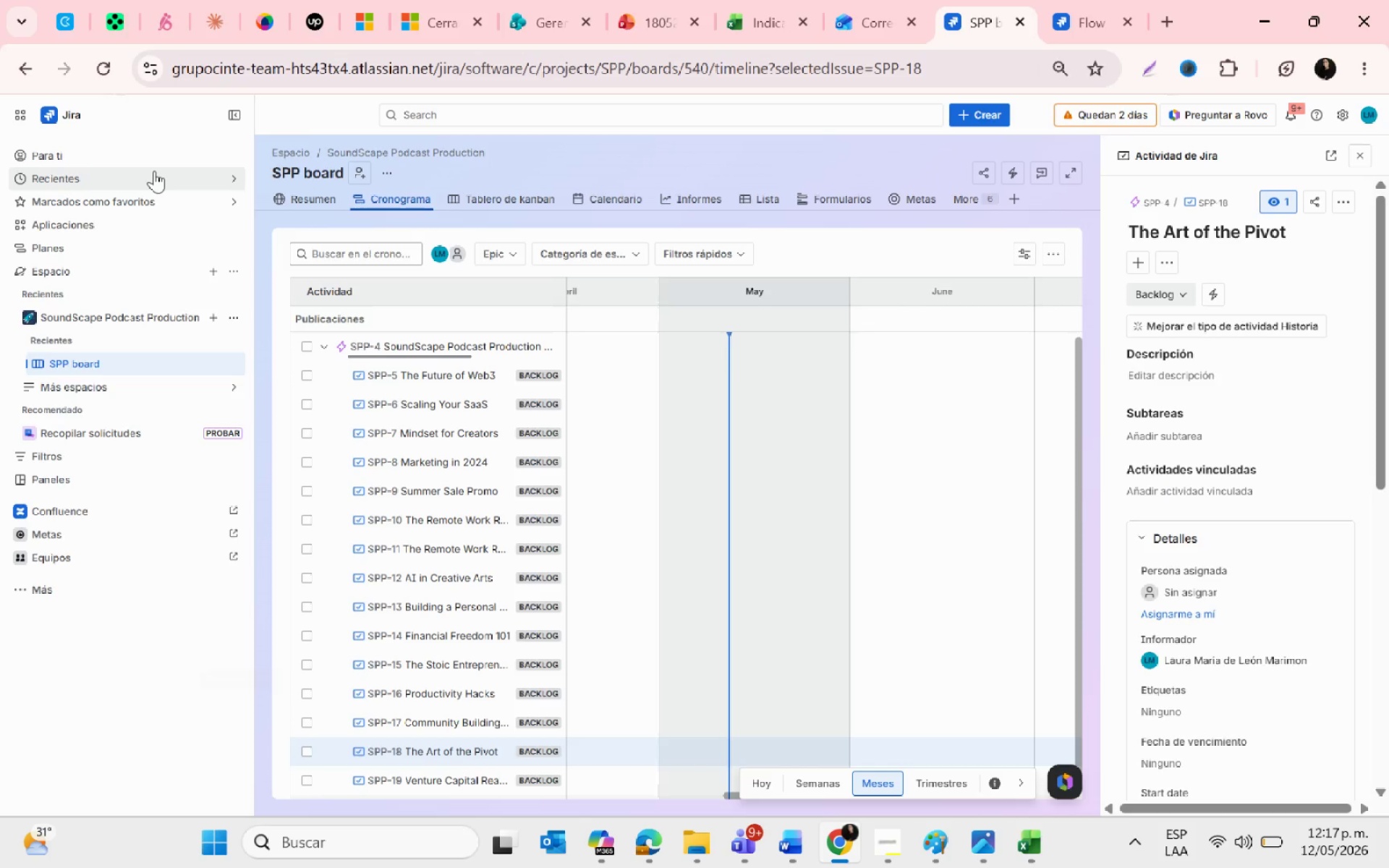 
left_click([1360, 150])
 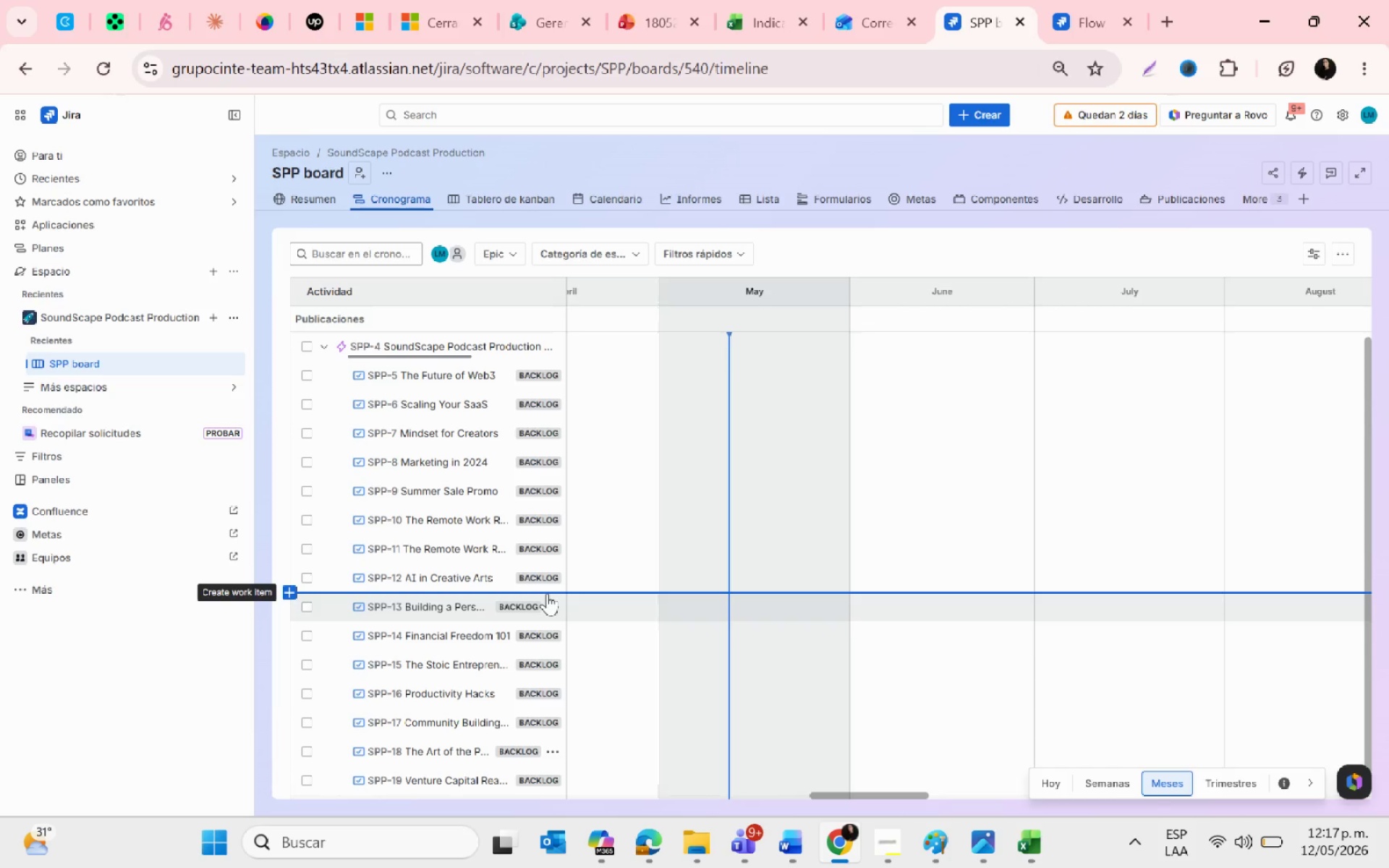 
wait(22.31)
 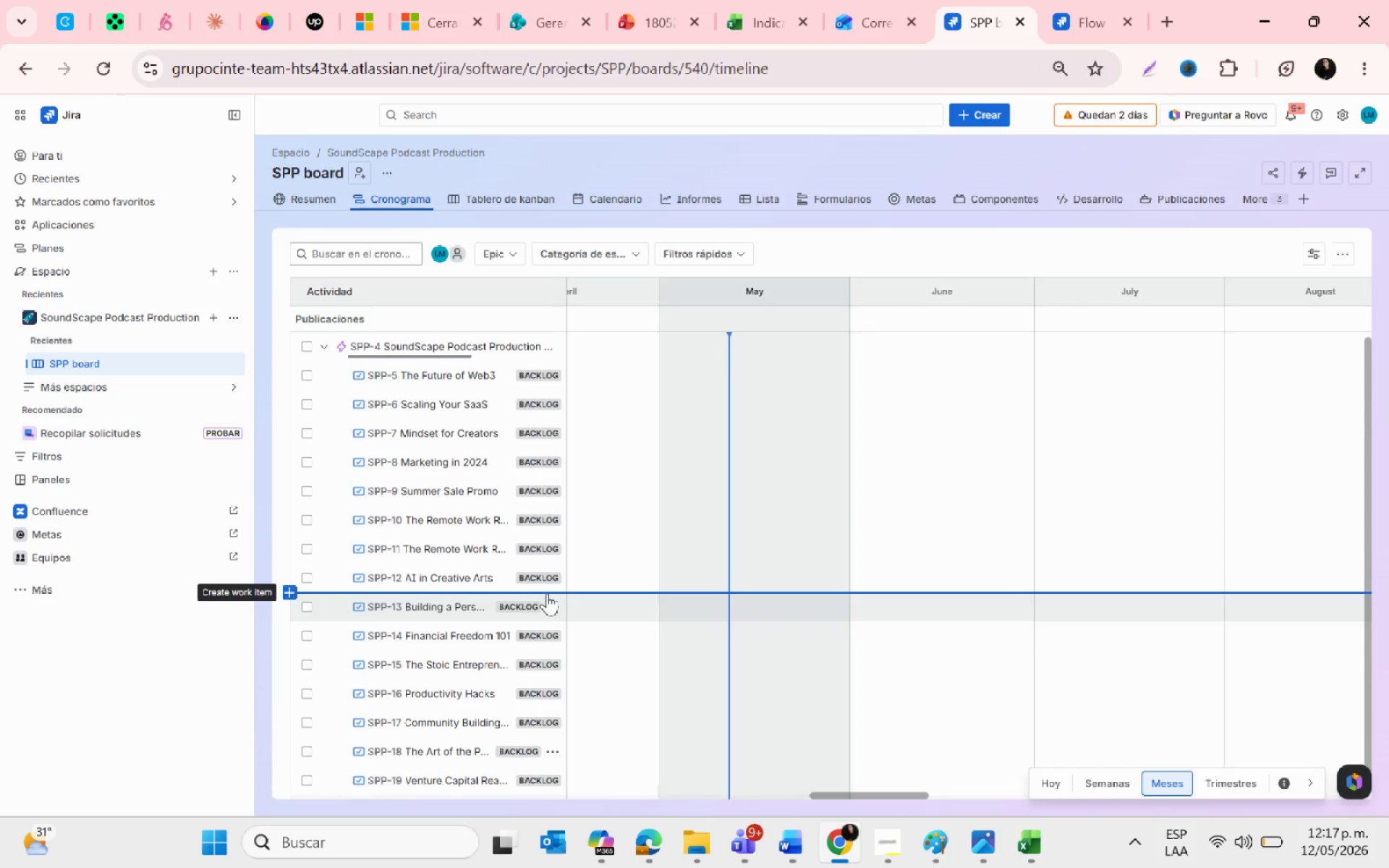 
left_click([974, 769])
 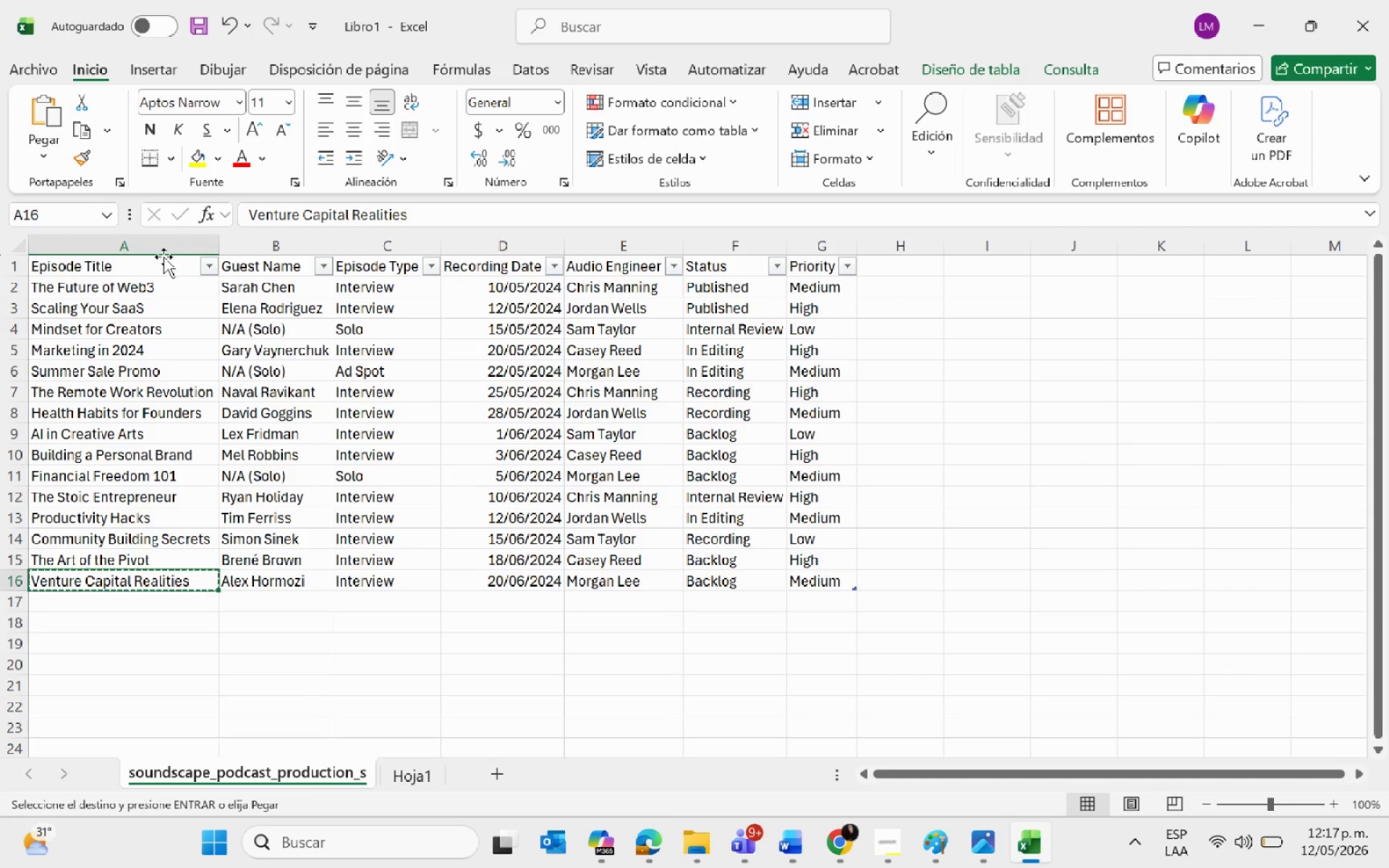 
left_click([151, 251])
 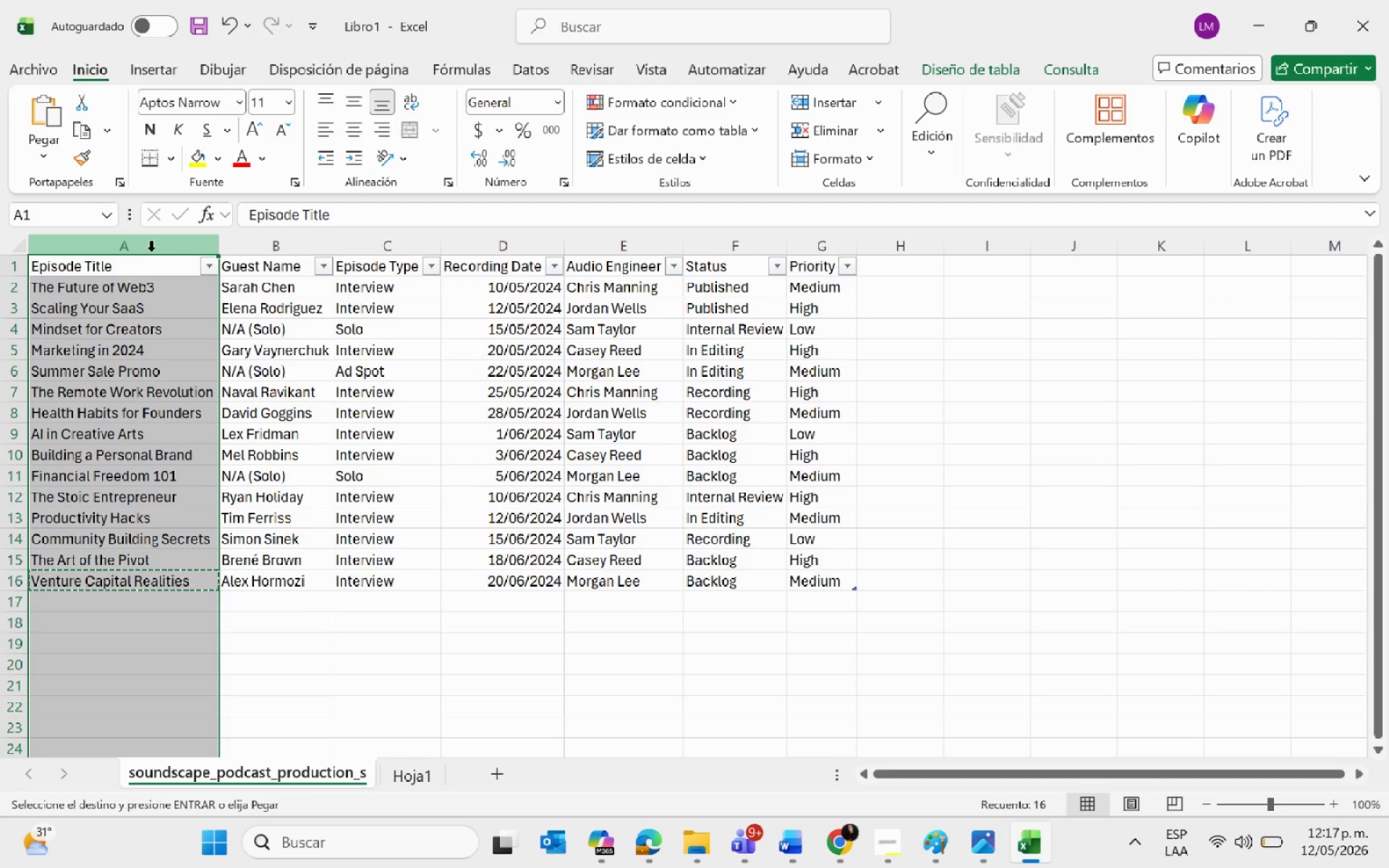 
right_click([151, 251])
 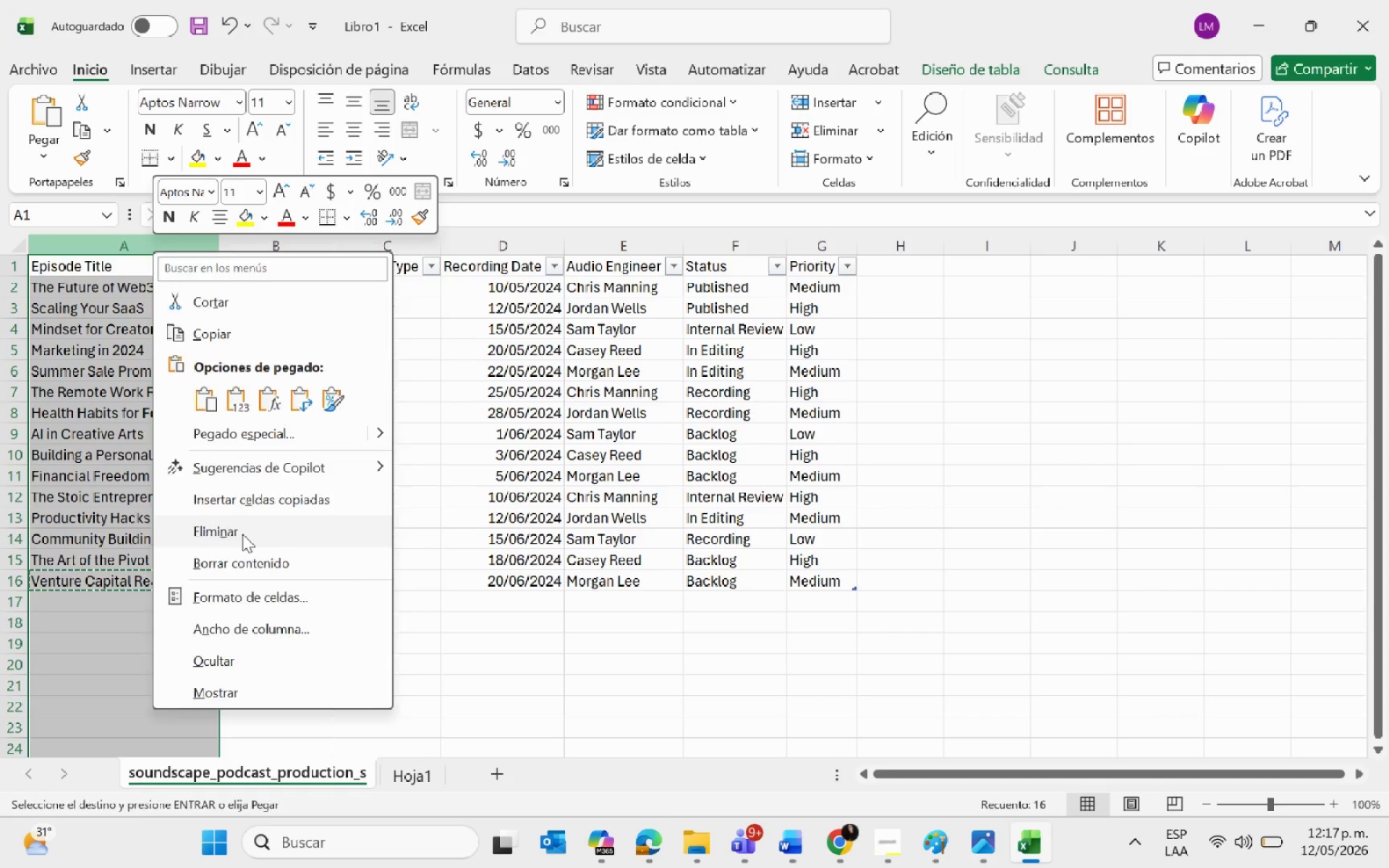 
double_click([427, 576])
 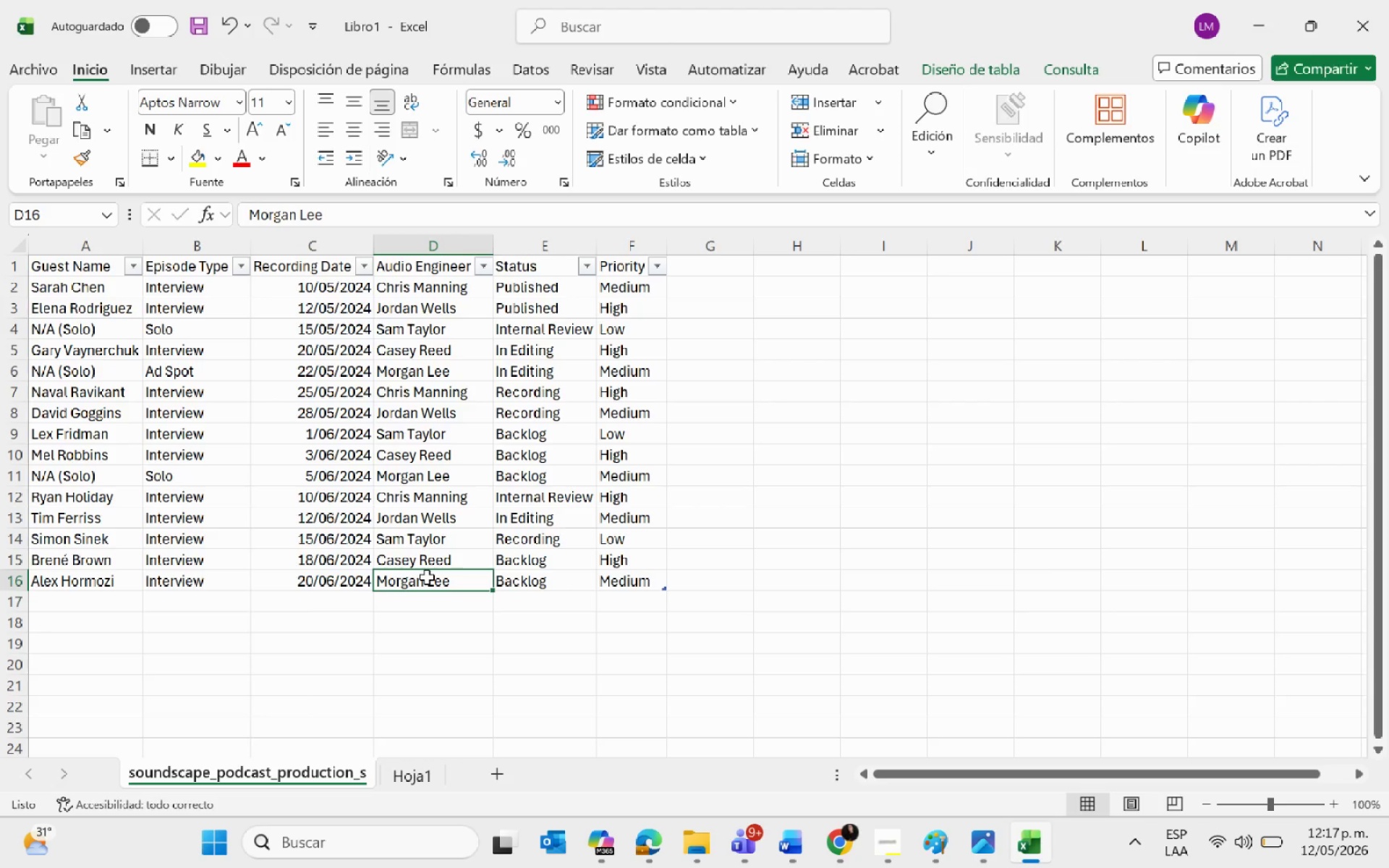 
wait(26.47)
 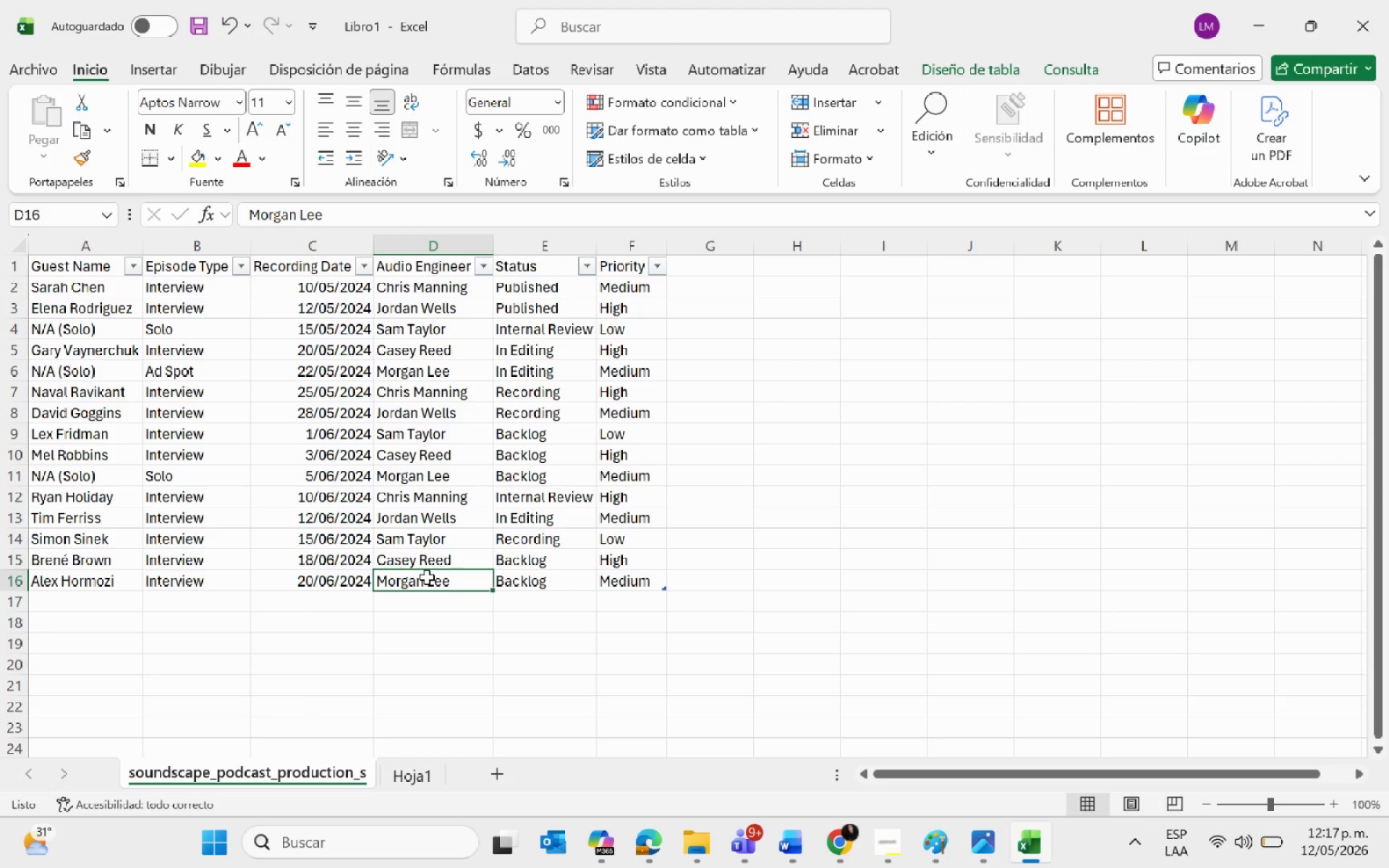 
key(Alt+AltLeft)
 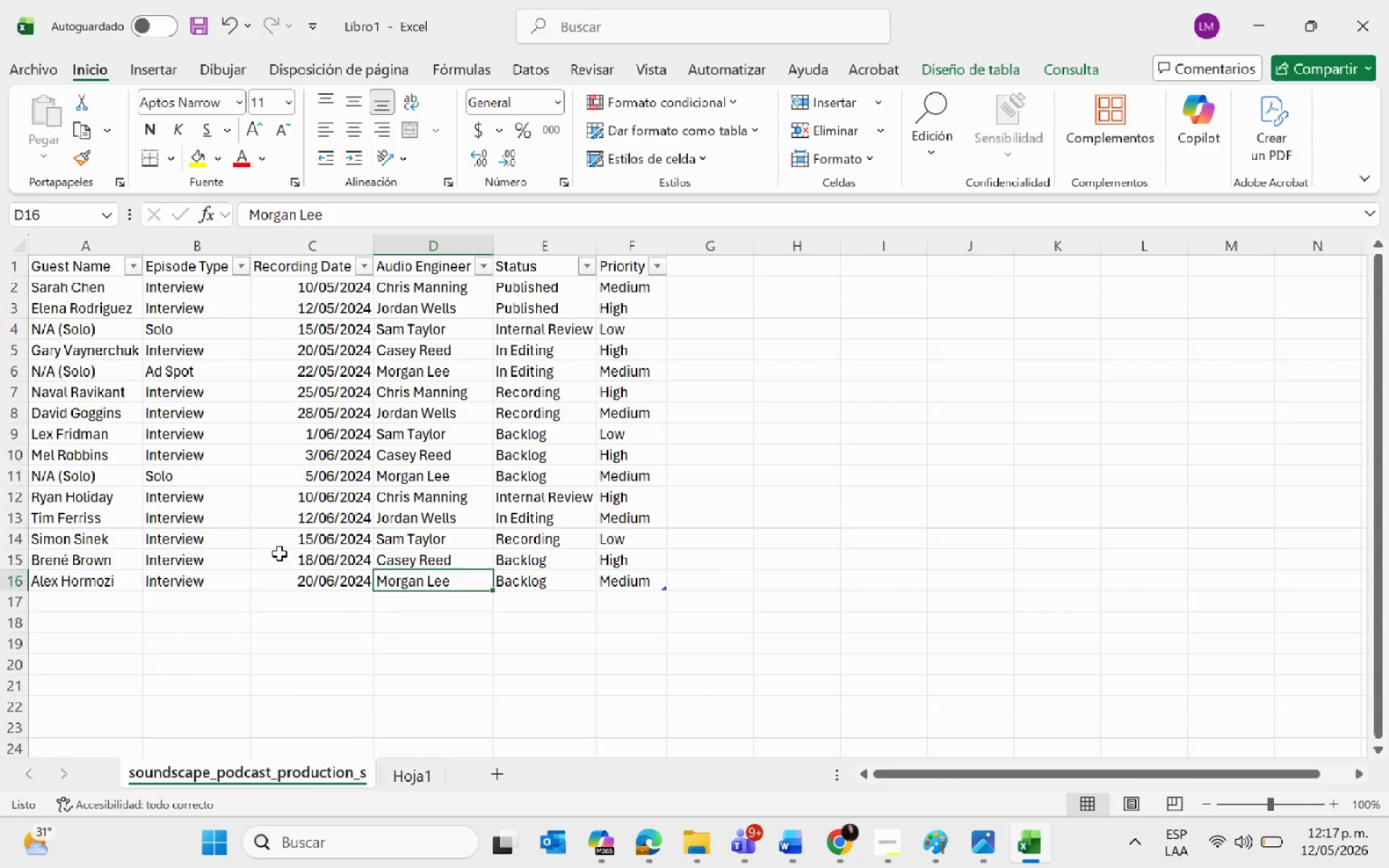 
key(Alt+Tab)
 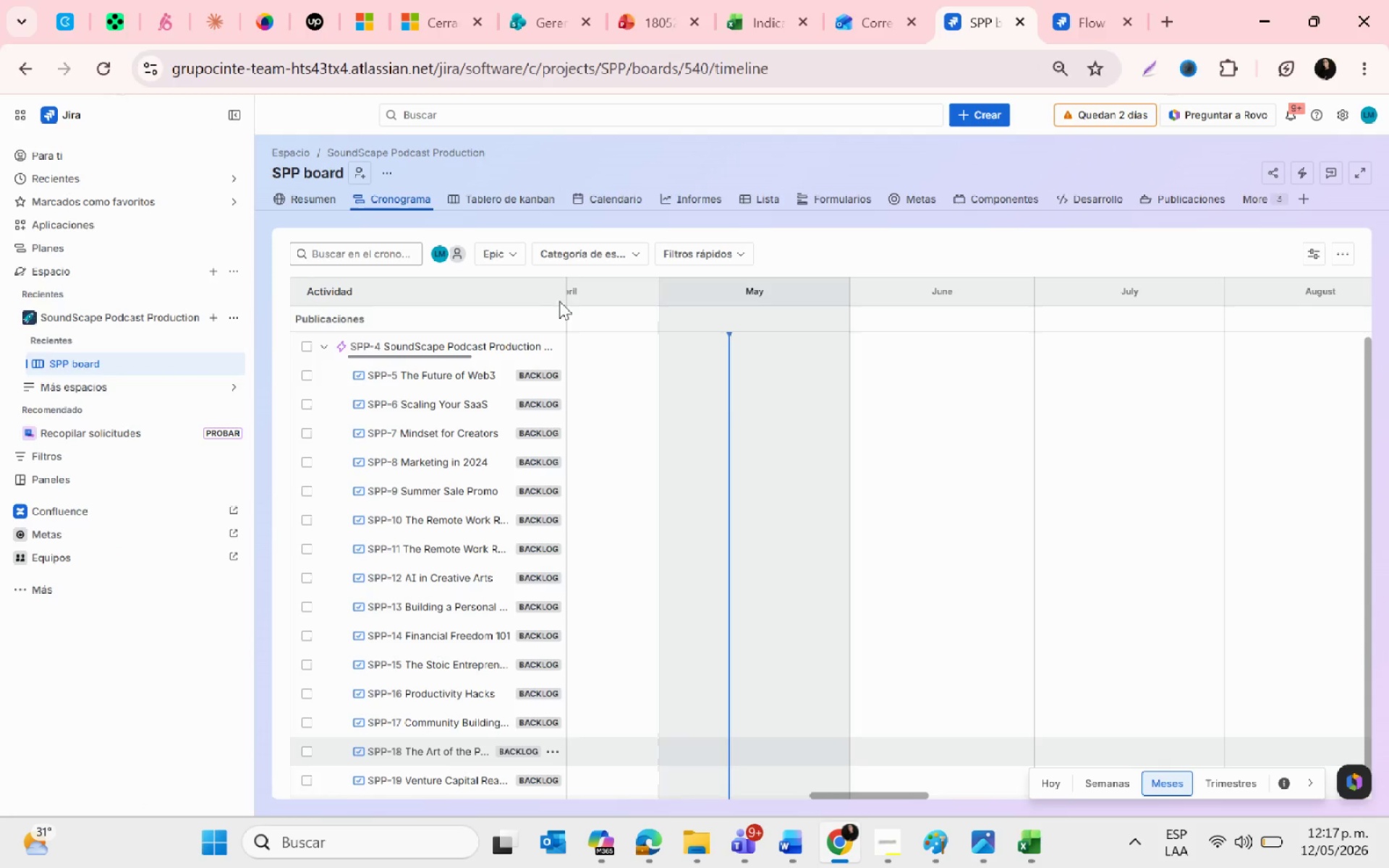 
left_click_drag(start_coordinate=[568, 299], to_coordinate=[581, 309])
 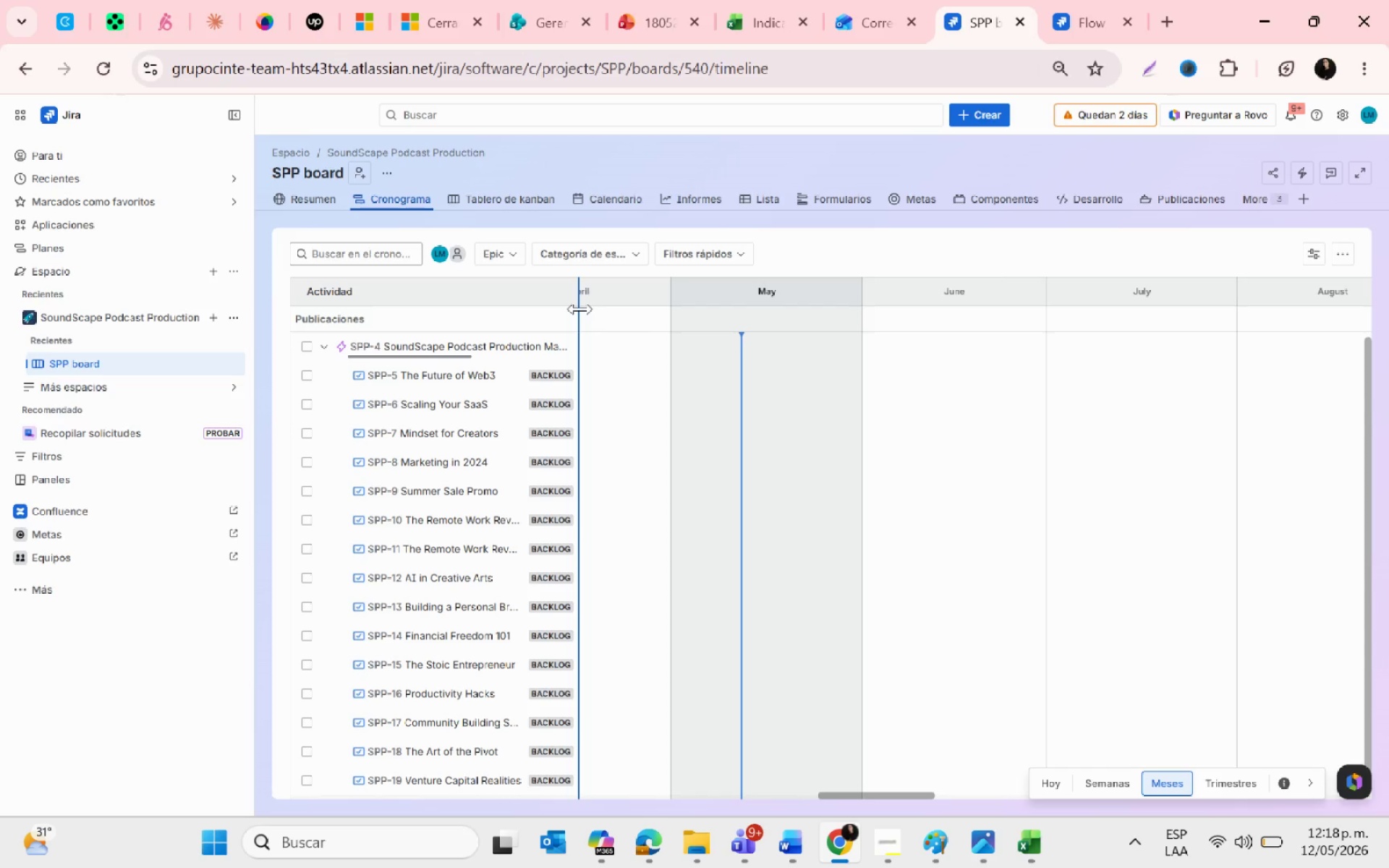 
wait(6.91)
 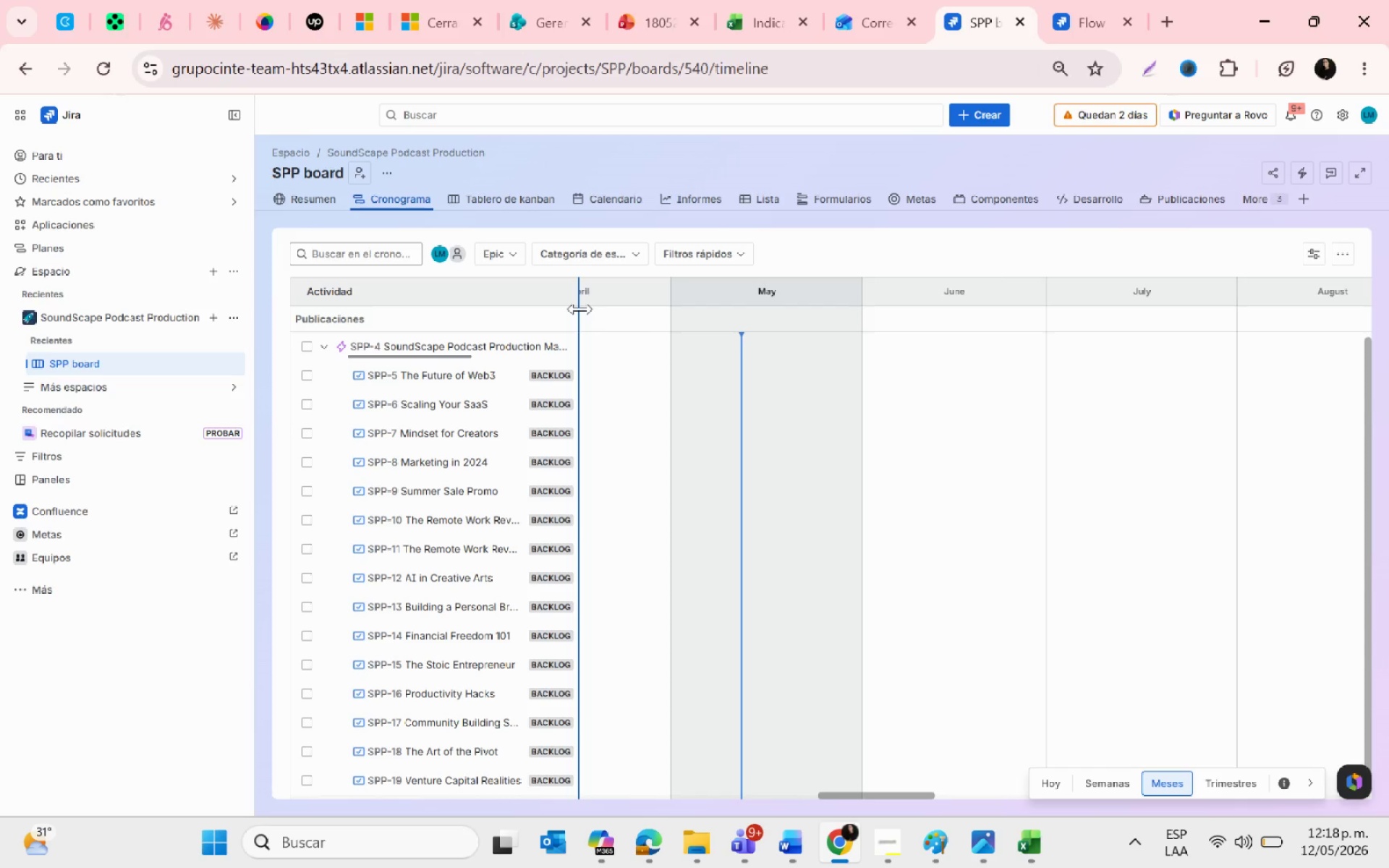 
key(Alt+AltLeft)
 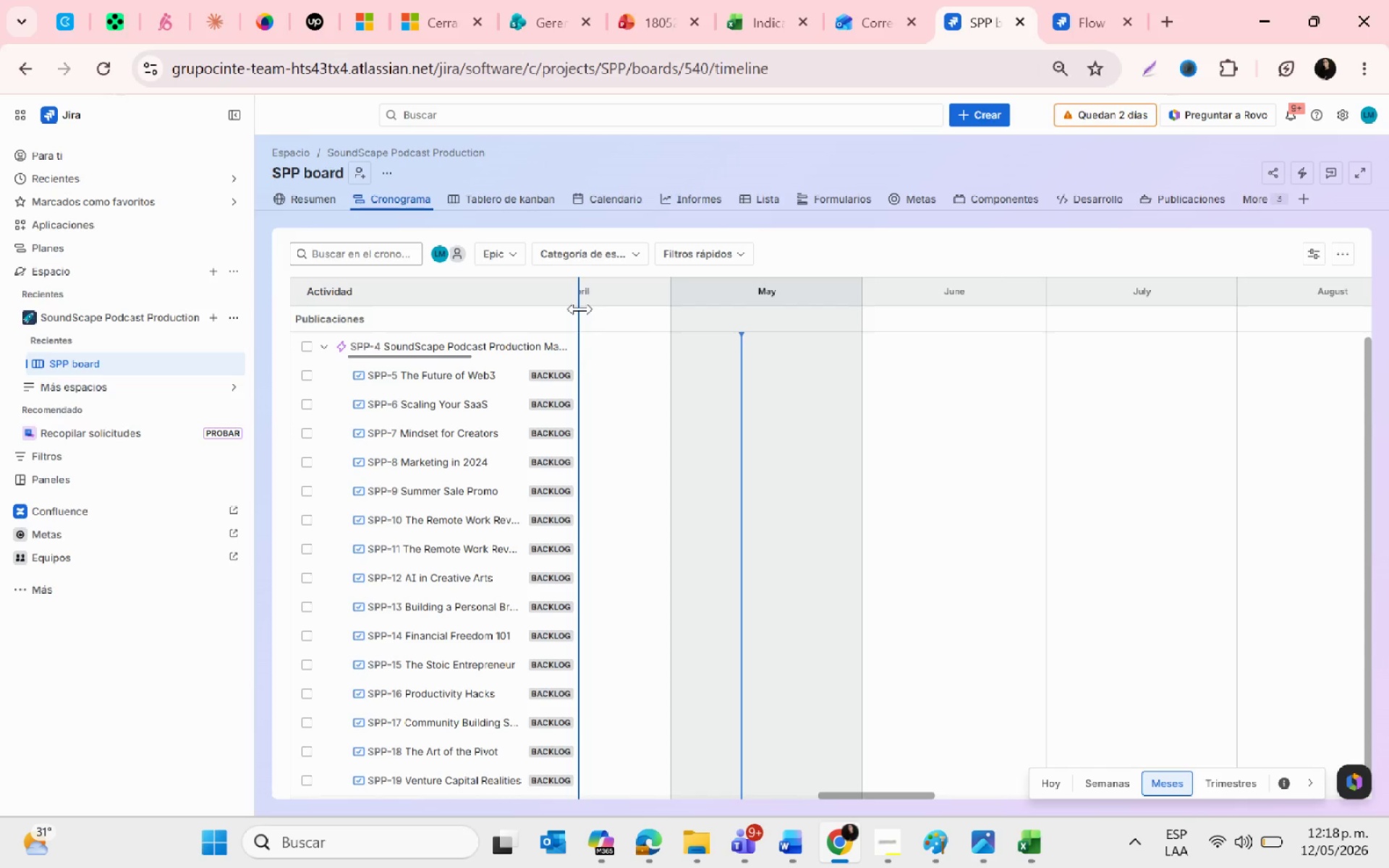 
key(Alt+Tab)
 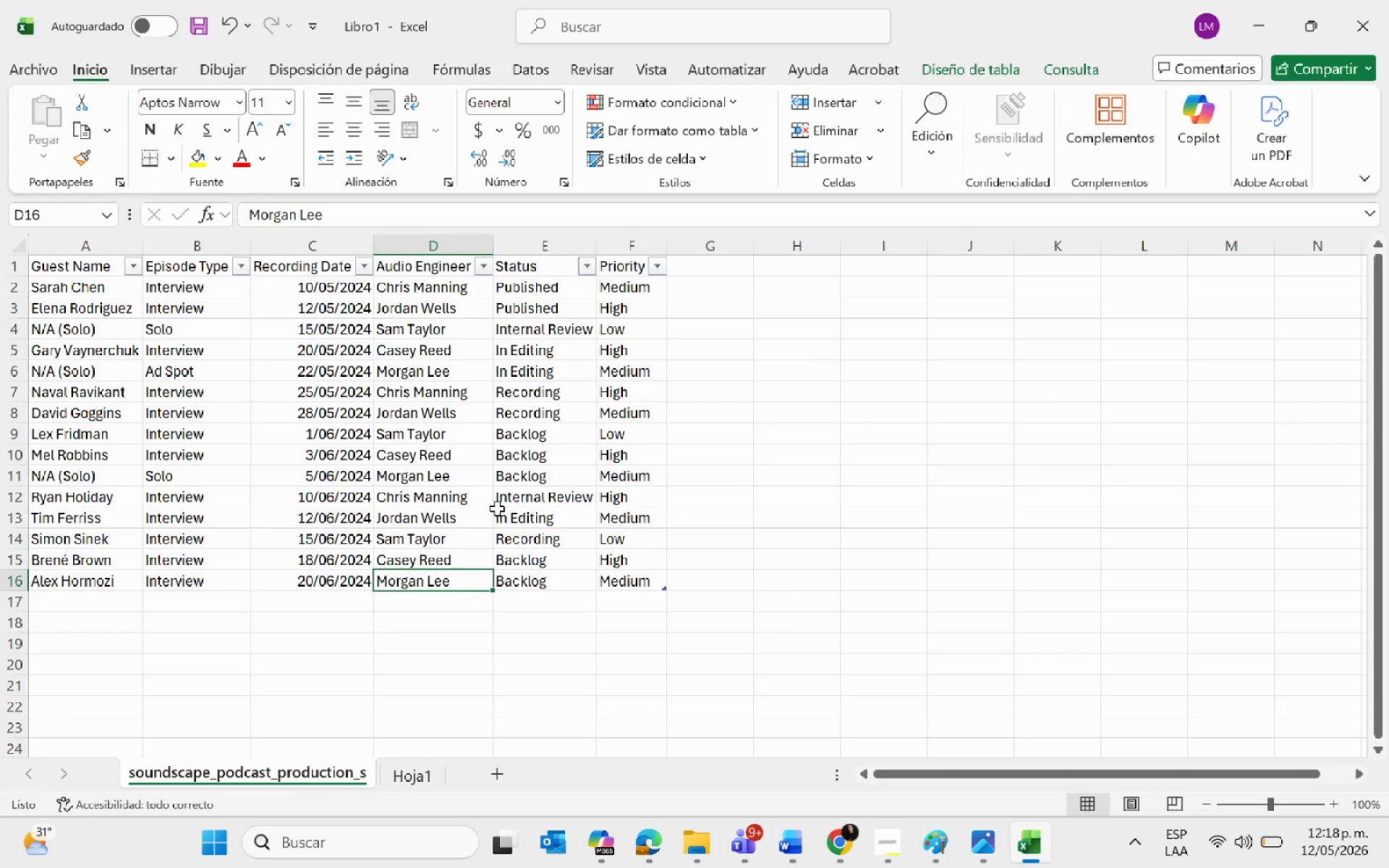 
left_click([260, 392])
 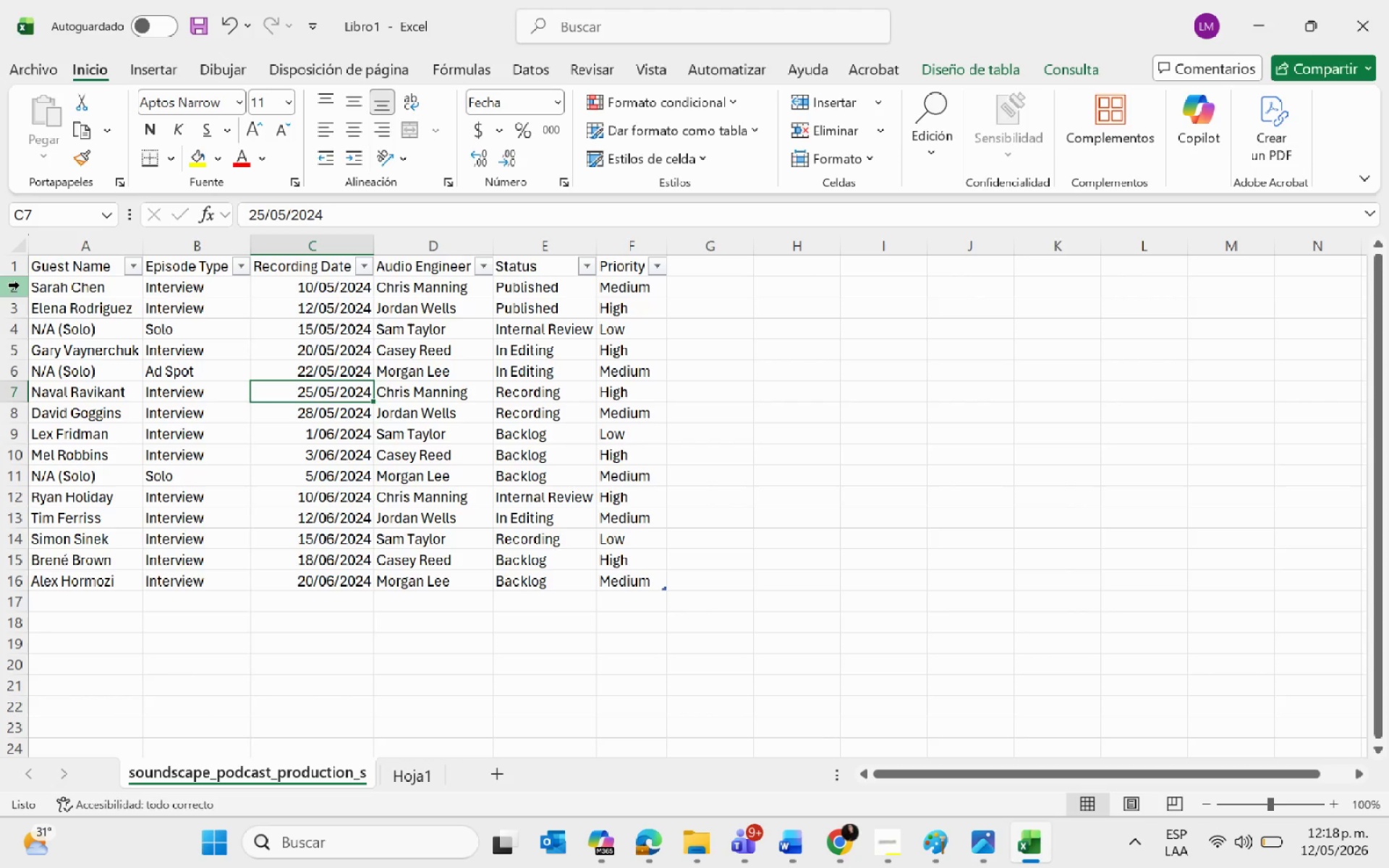 
left_click([13, 285])
 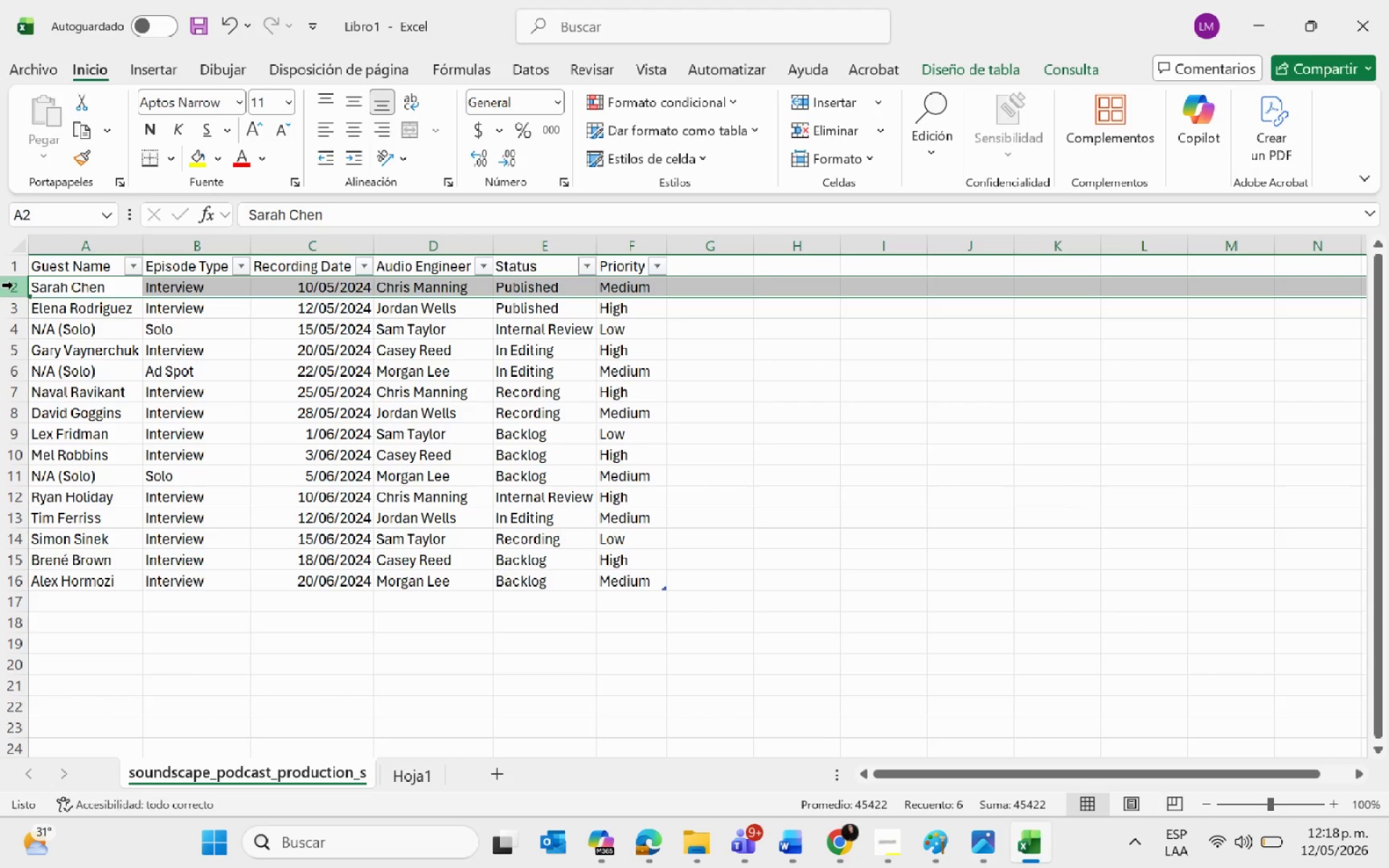 
key(Alt+AltLeft)
 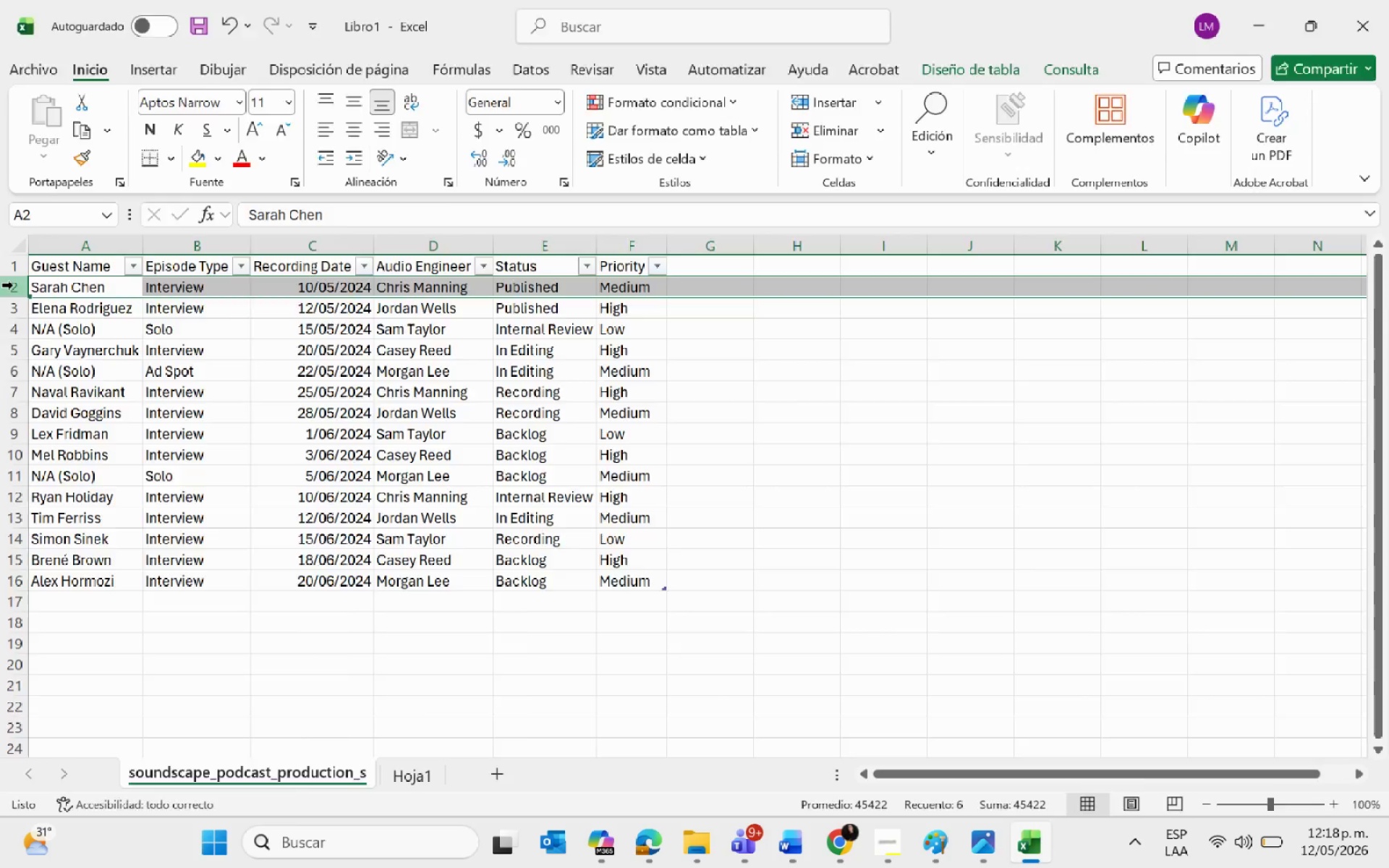 
key(Alt+Tab)
 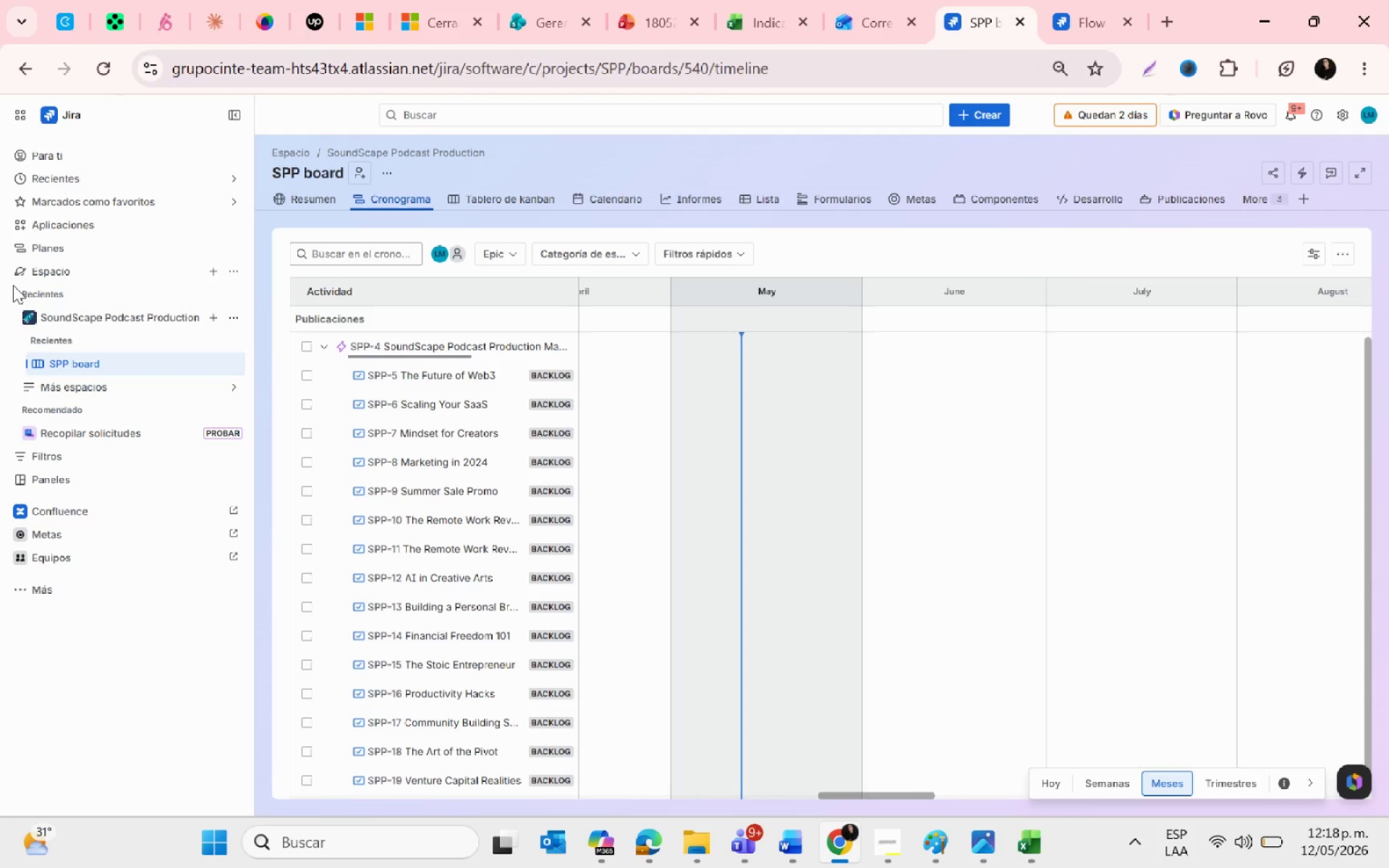 
key(Alt+AltLeft)
 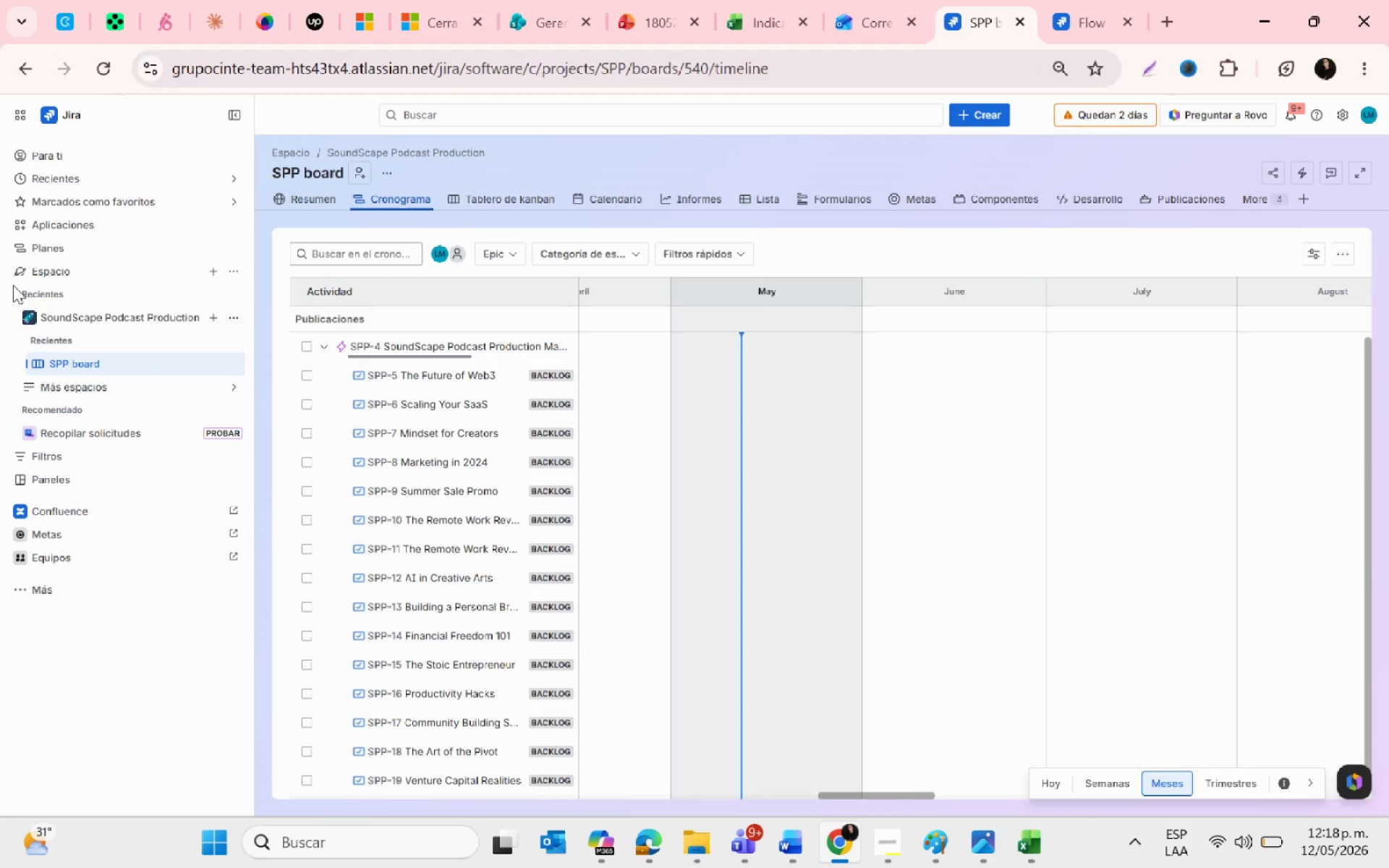 
key(Alt+Tab)
 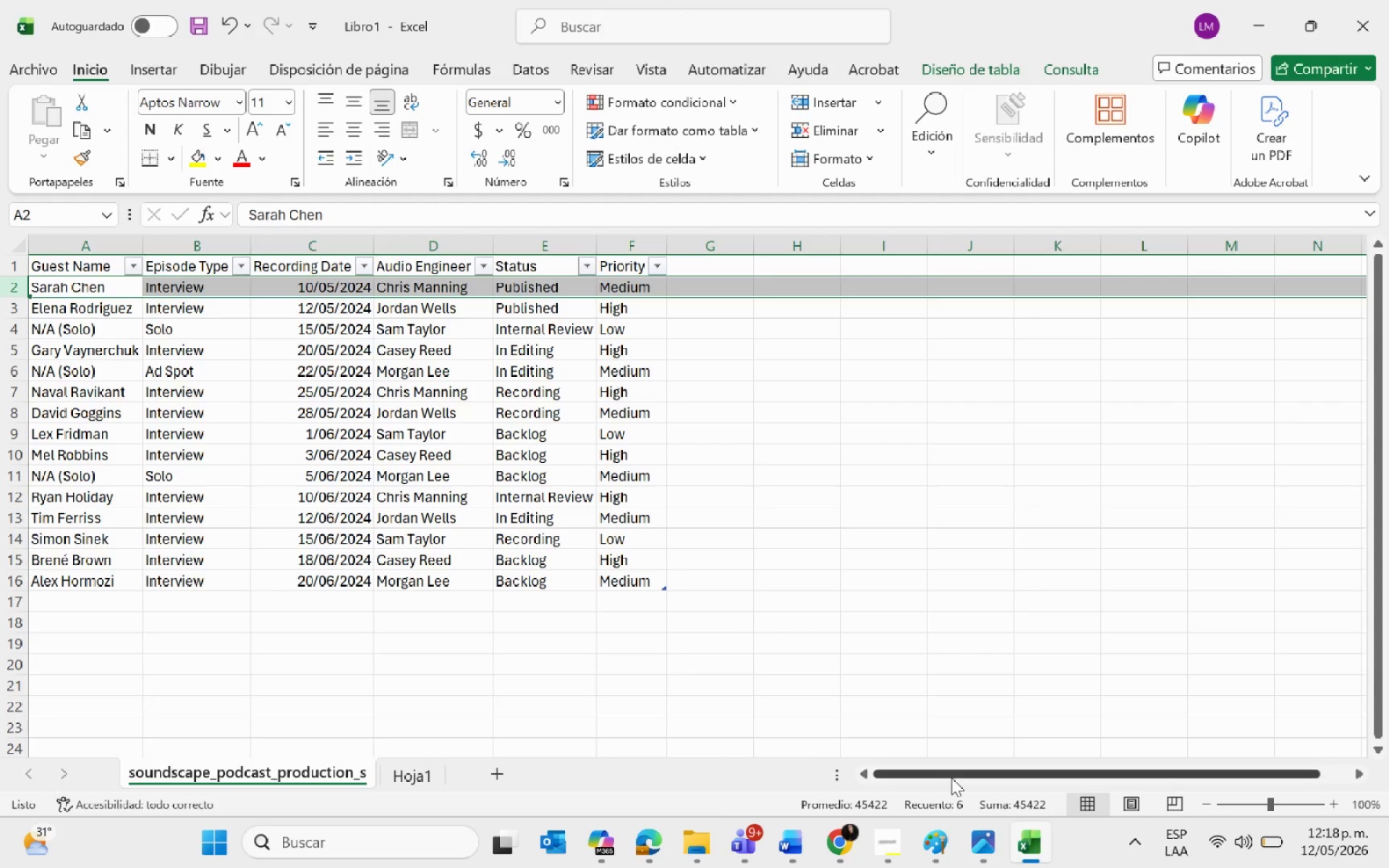 
left_click_drag(start_coordinate=[946, 778], to_coordinate=[786, 771])
 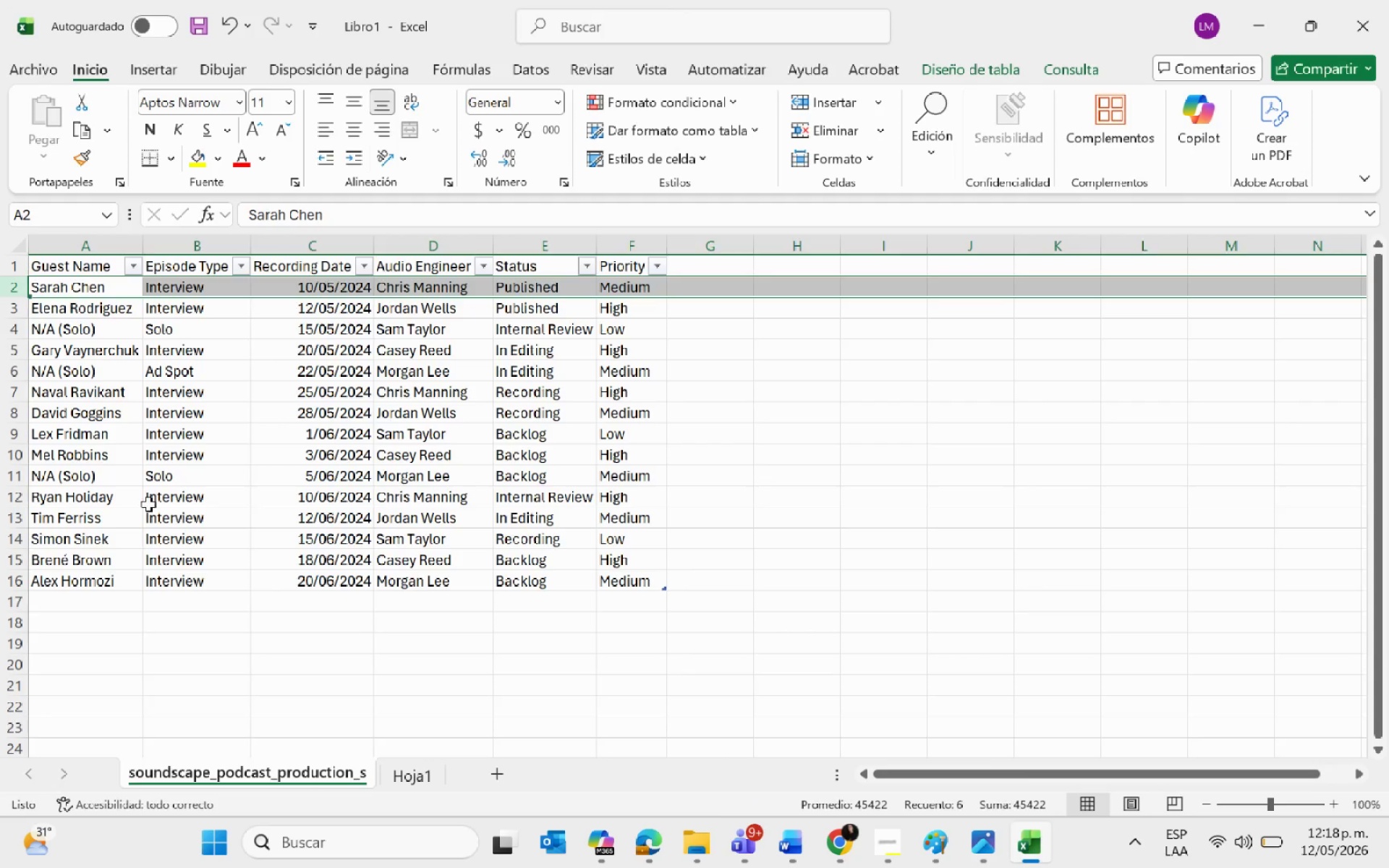 
left_click([148, 504])
 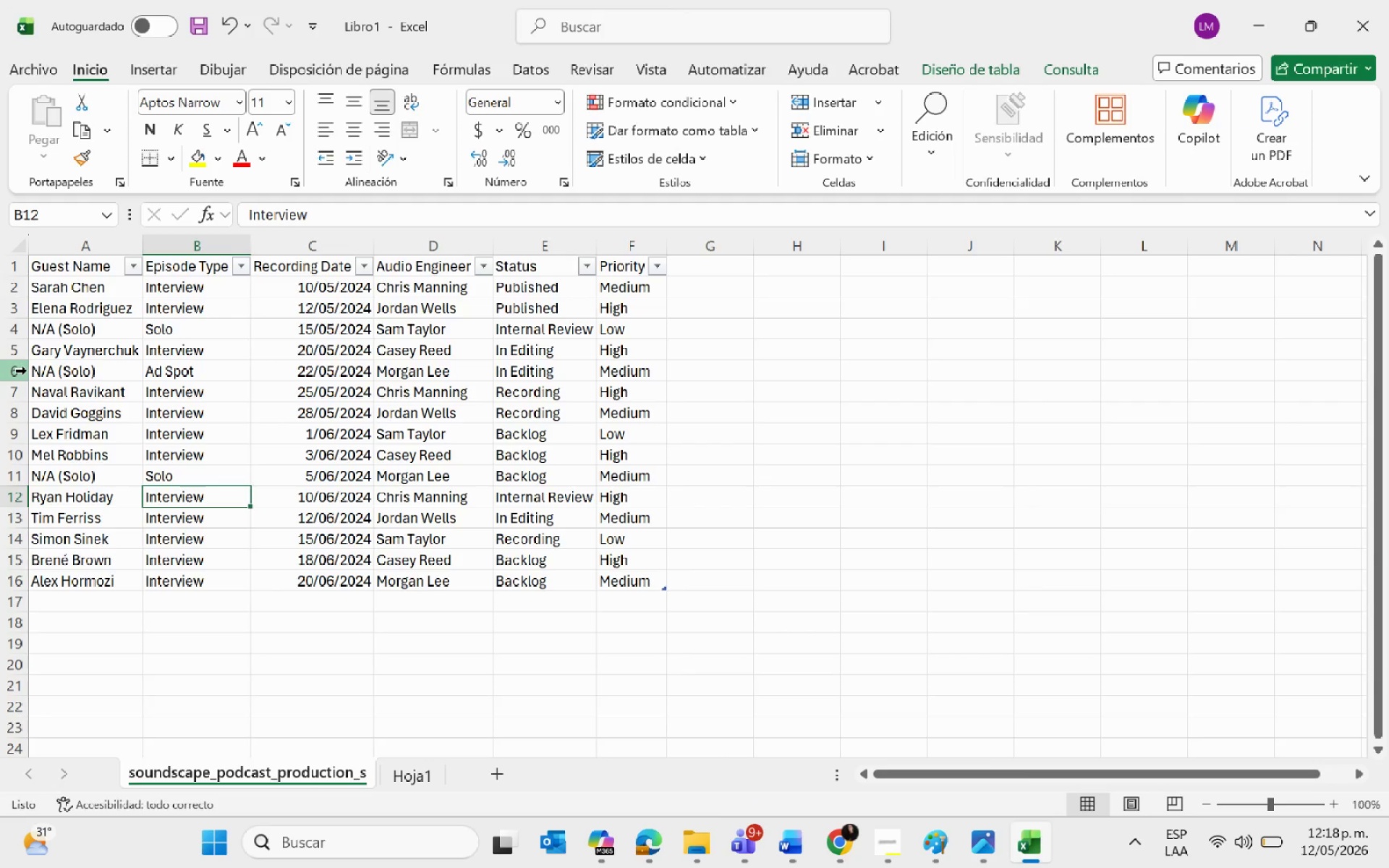 
key(Control+Z)
 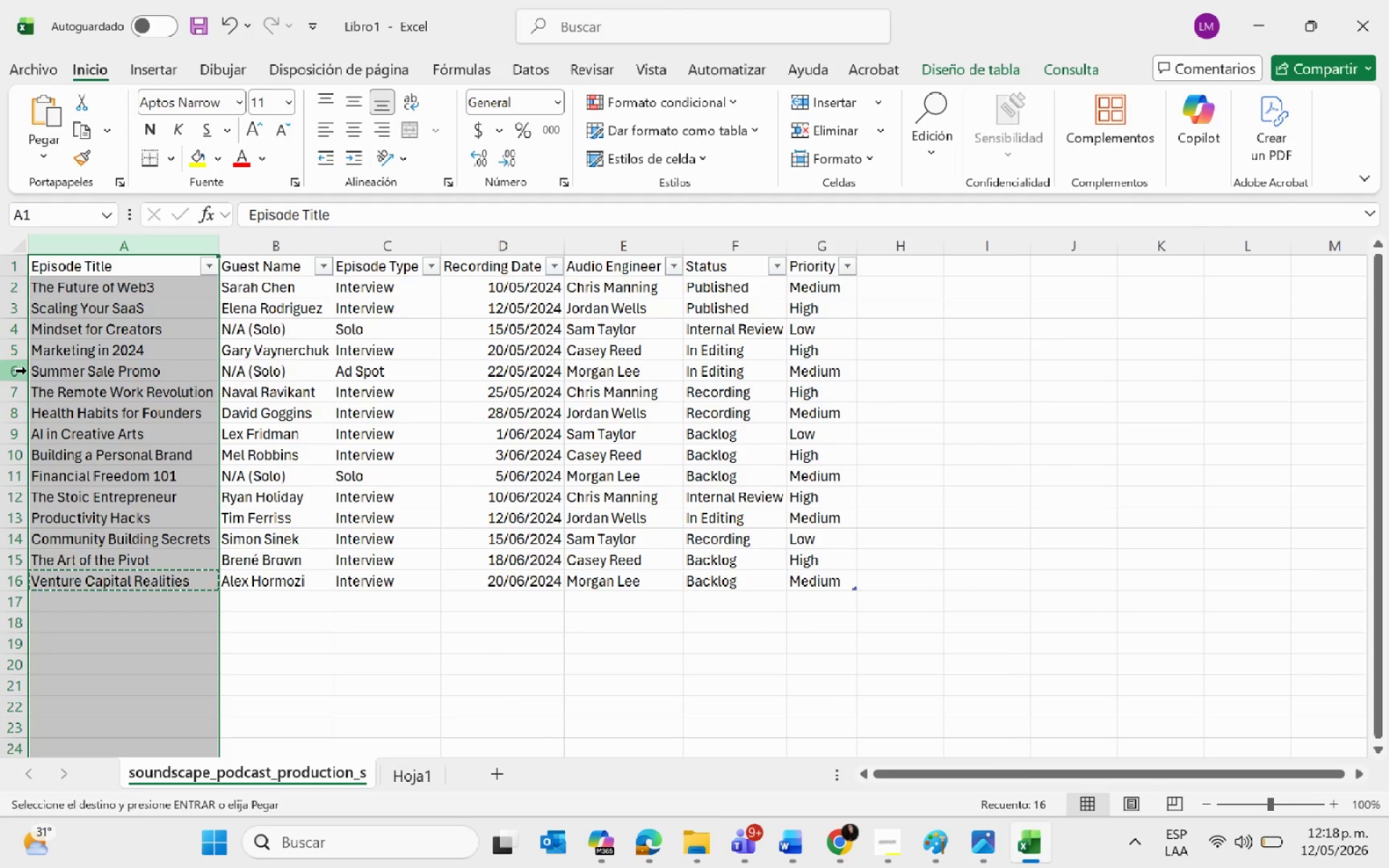 
key(Control+Z)
 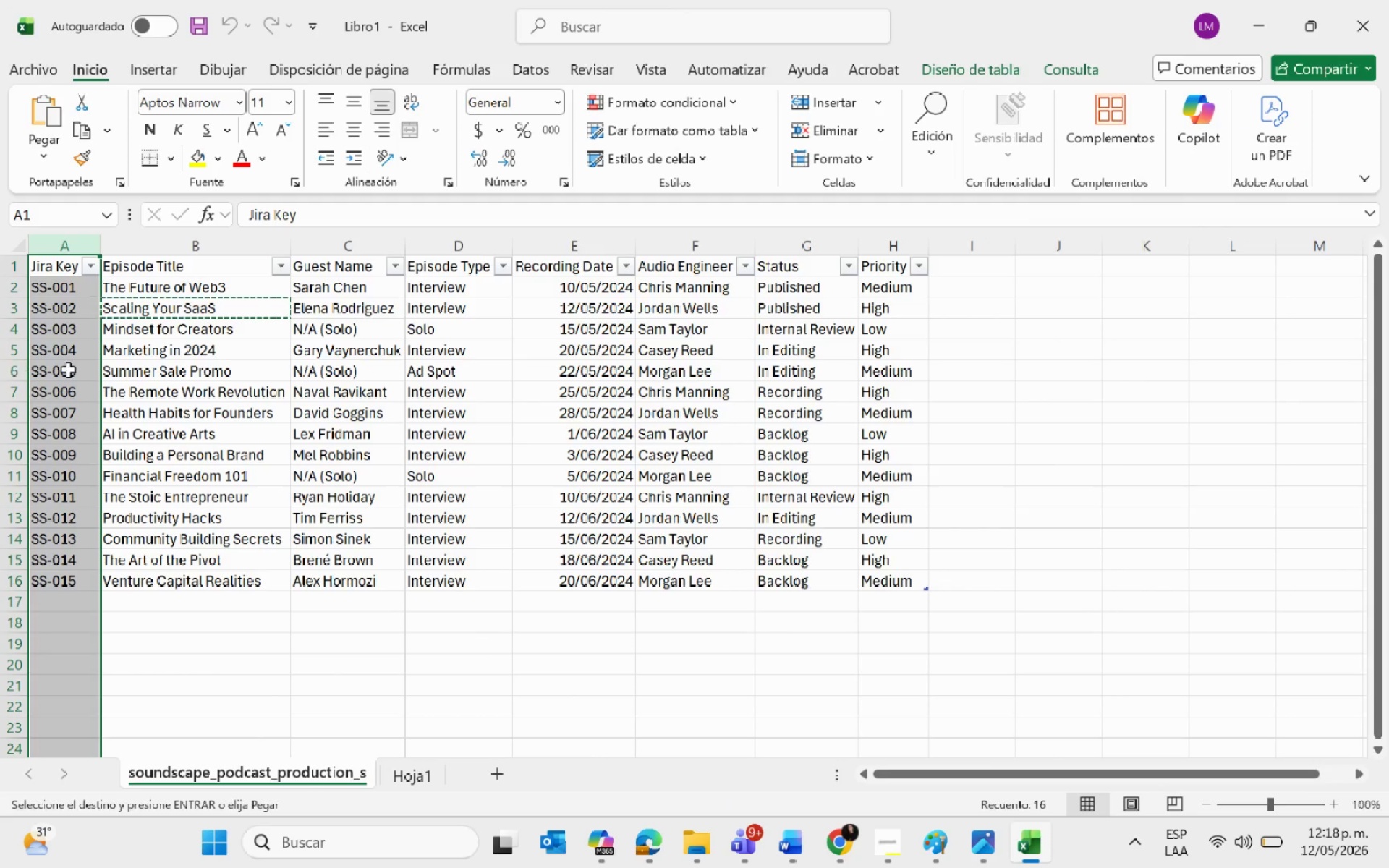 
key(Escape)
 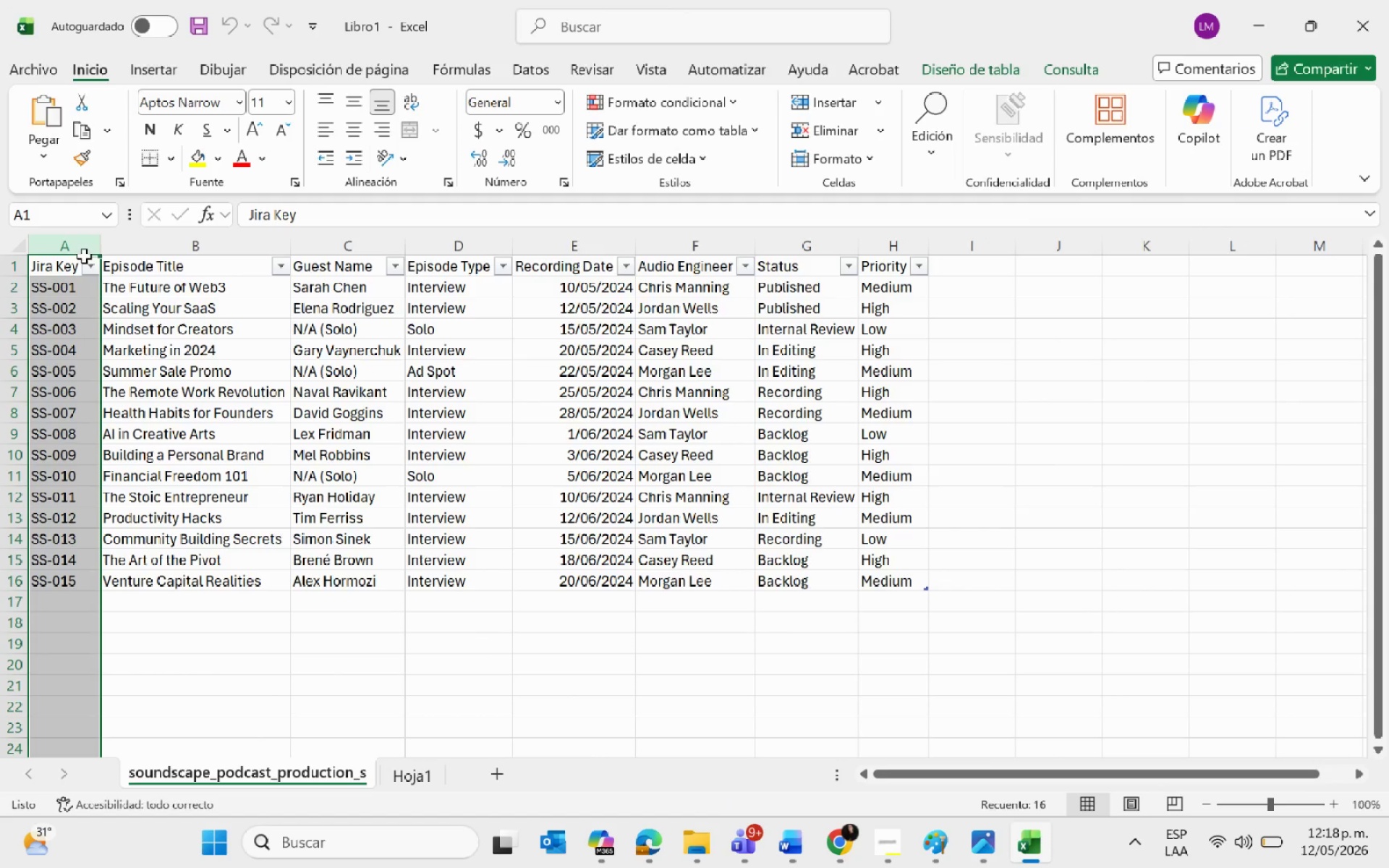 
key(Escape)
 